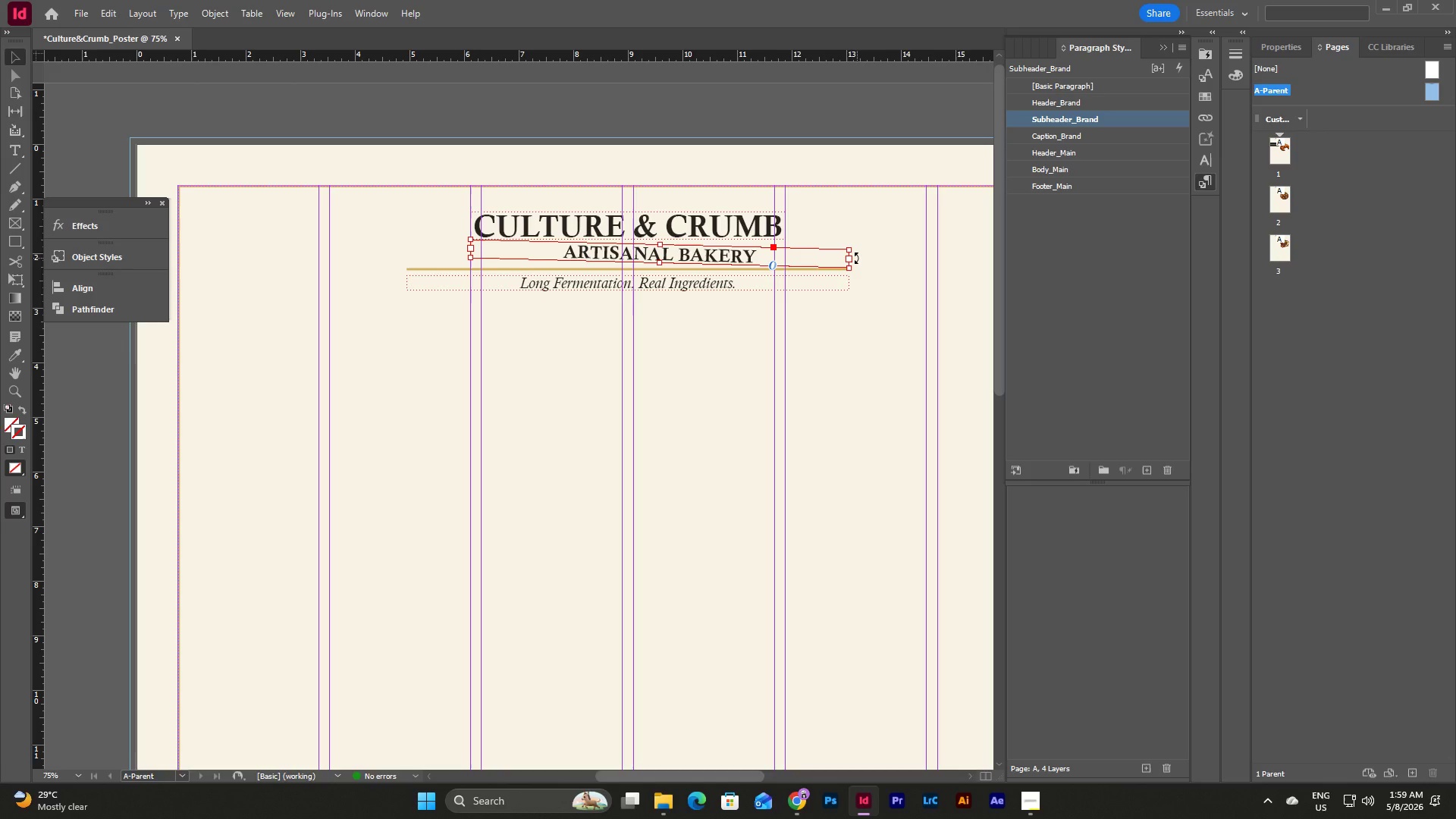 
key(Control+Z)
 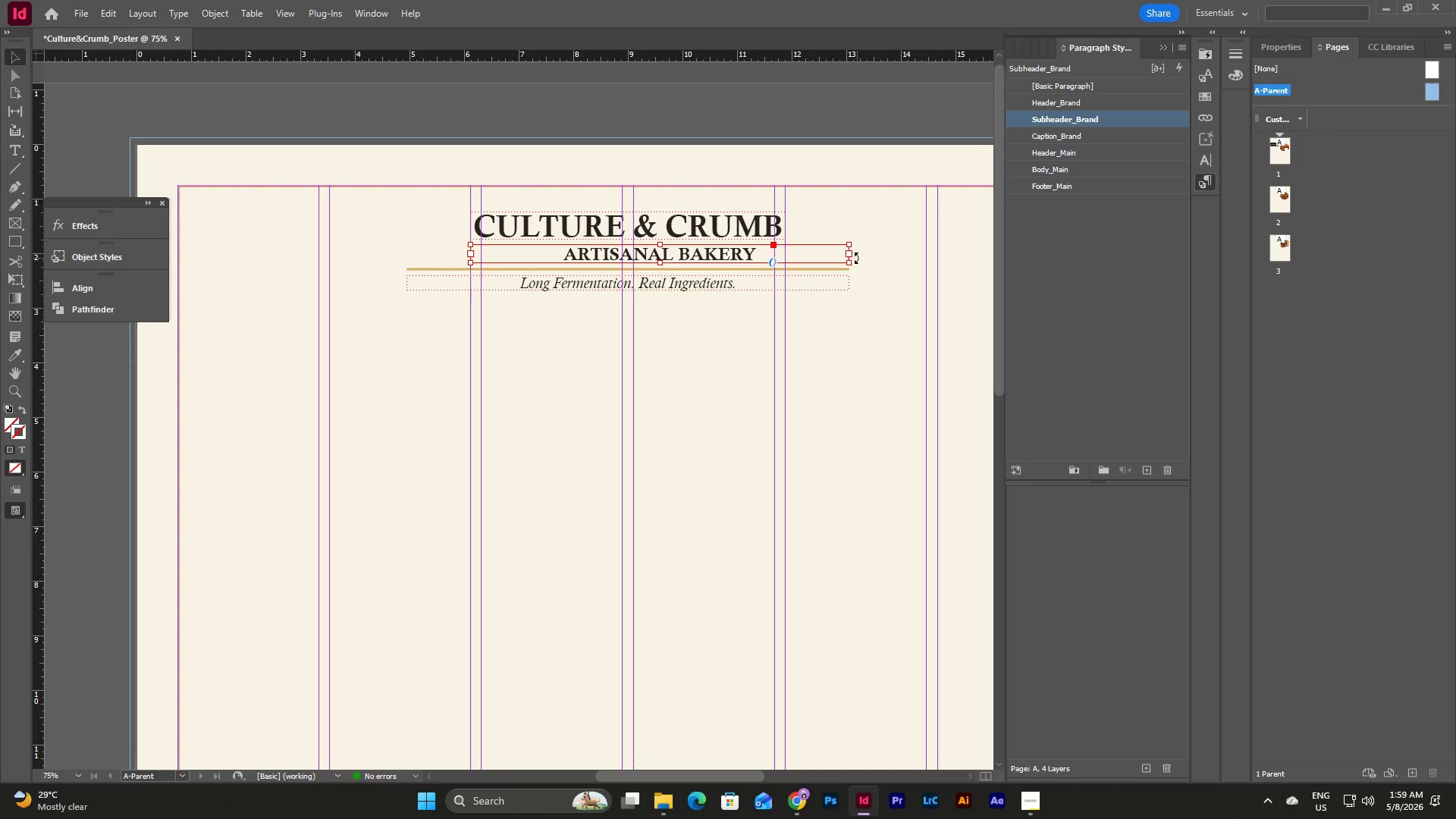 
key(Control+Z)
 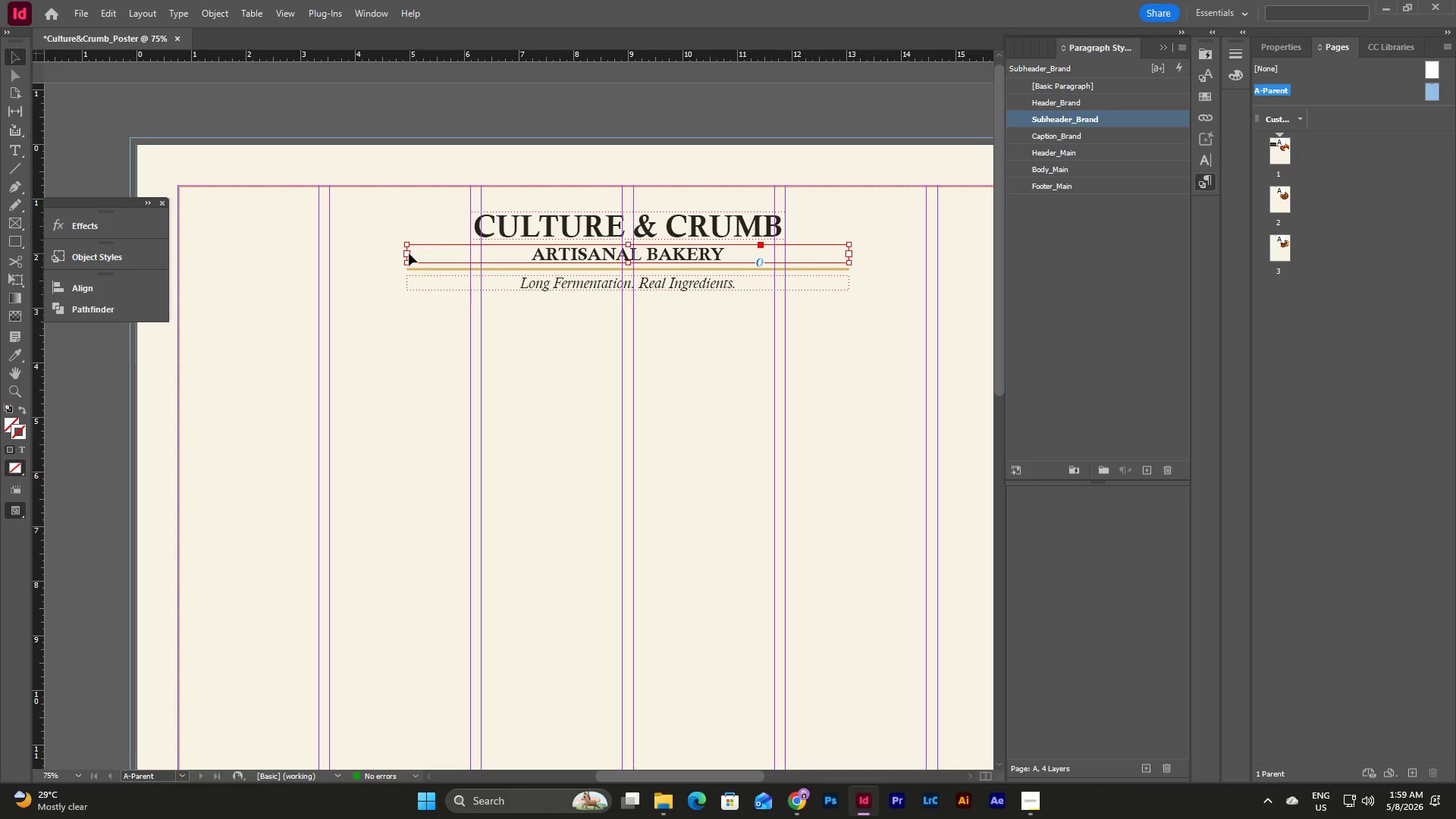 
left_click_drag(start_coordinate=[407, 253], to_coordinate=[471, 250])
 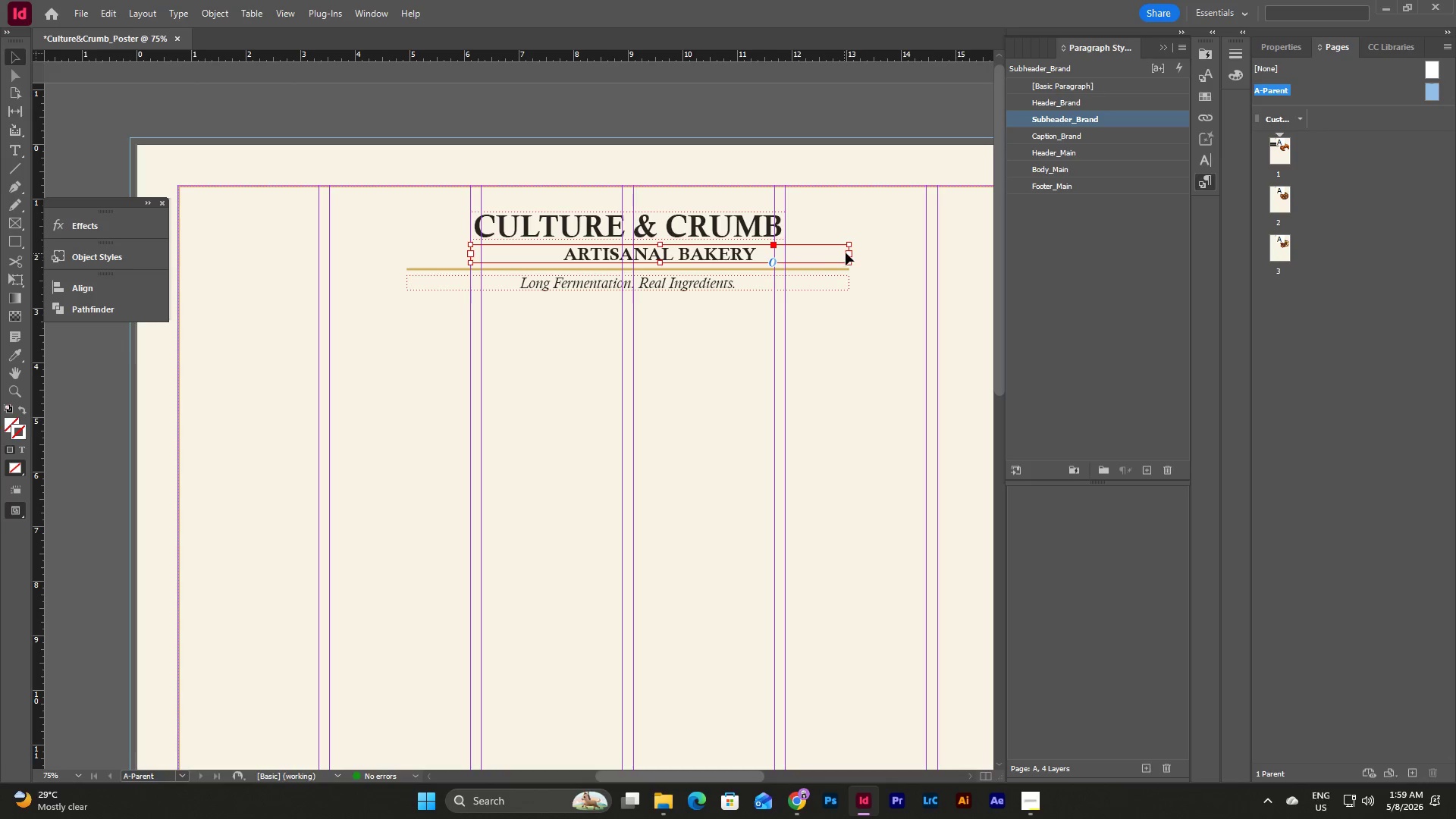 
left_click_drag(start_coordinate=[849, 253], to_coordinate=[786, 253])
 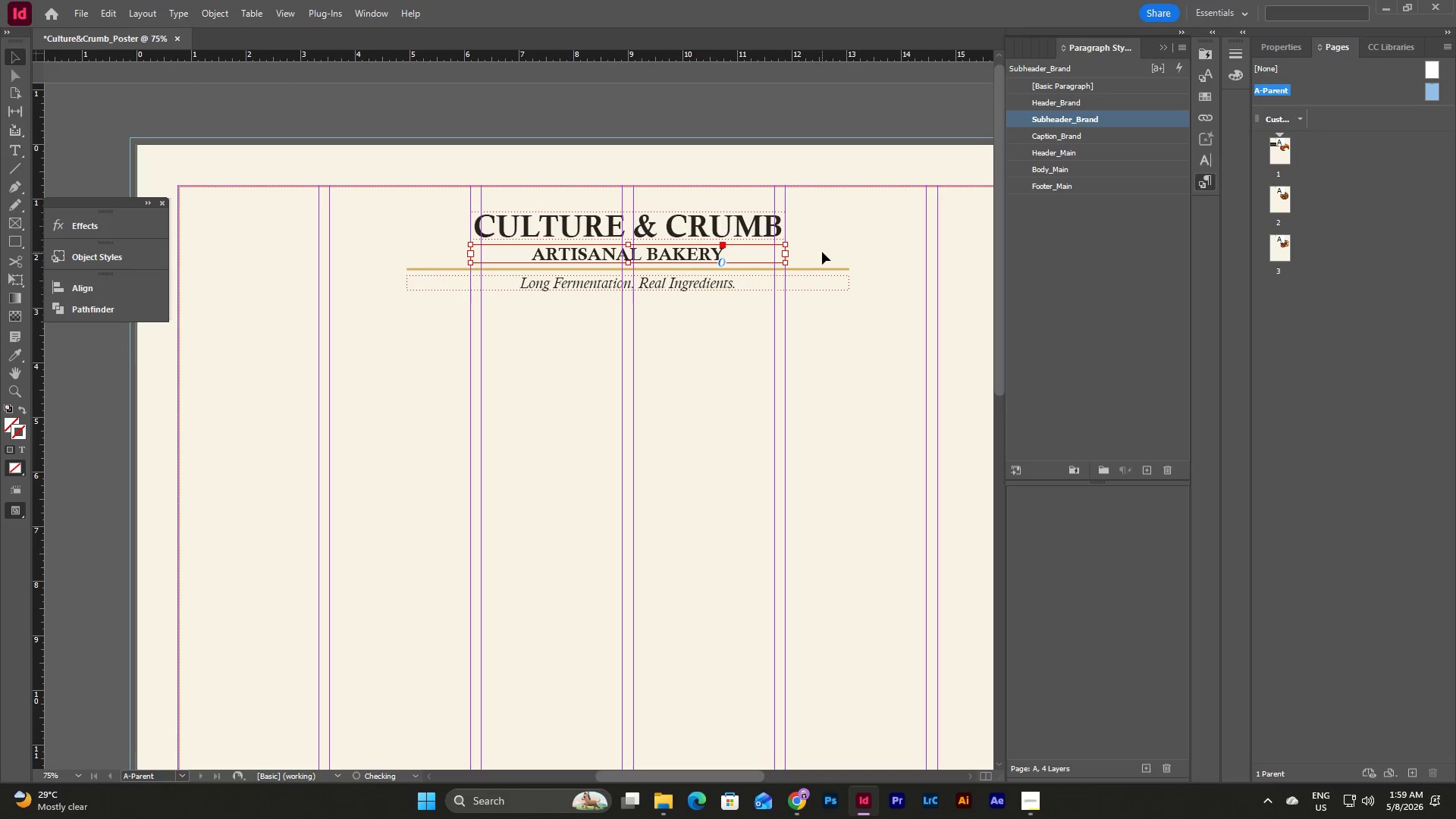 
left_click([822, 252])
 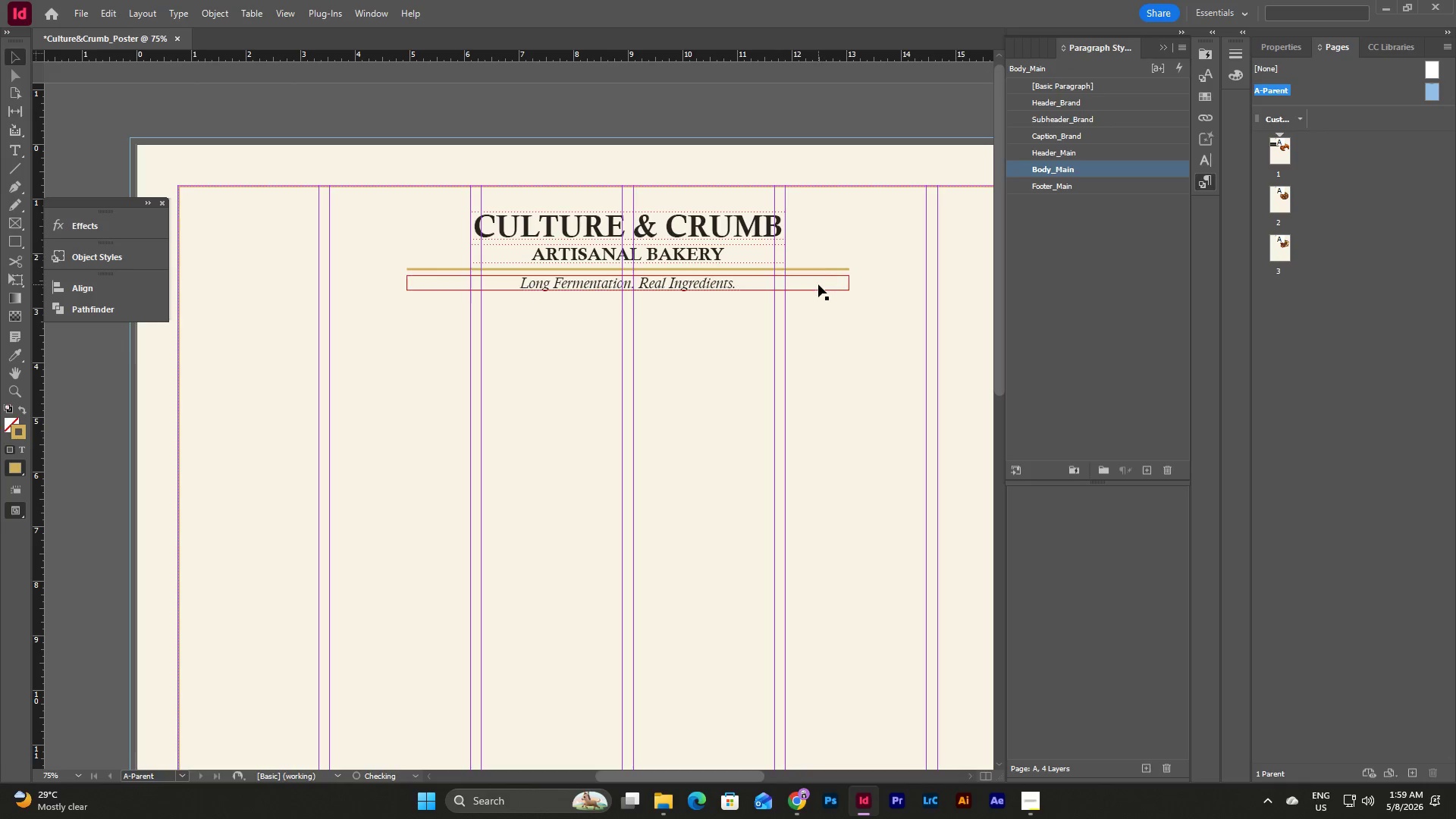 
left_click([818, 284])
 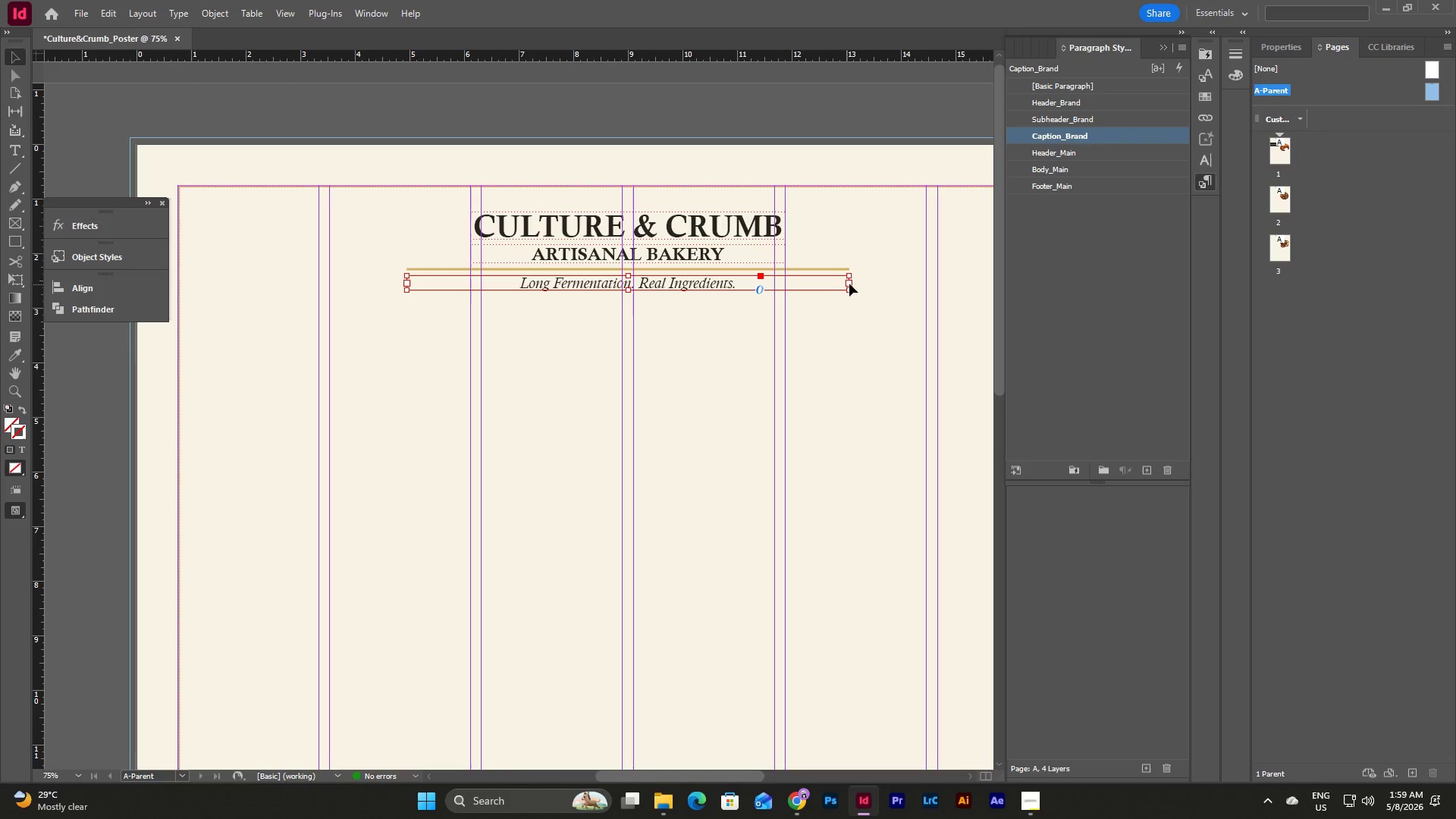 
left_click_drag(start_coordinate=[851, 283], to_coordinate=[788, 288])
 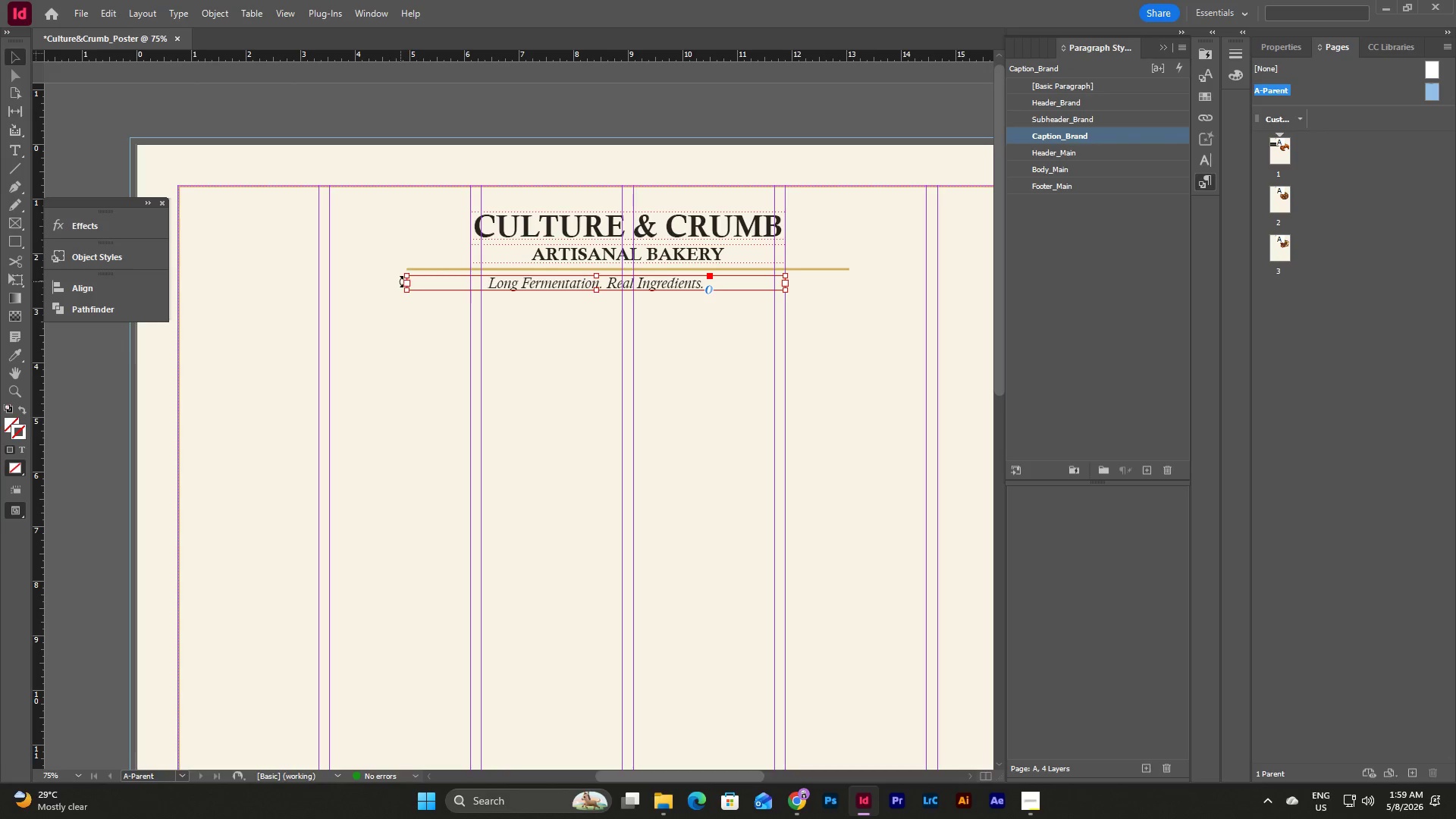 
left_click_drag(start_coordinate=[406, 282], to_coordinate=[471, 287])
 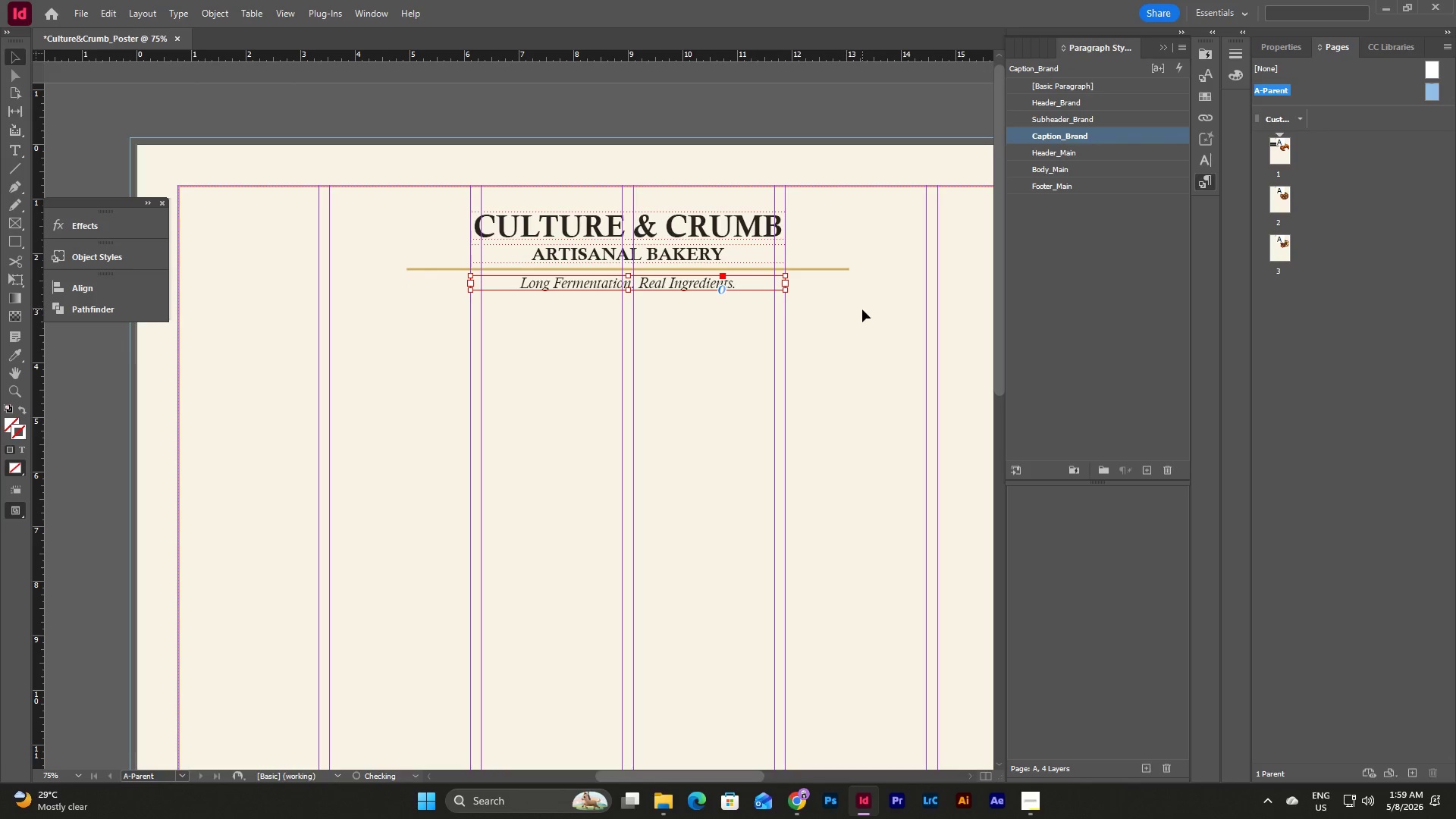 
left_click([862, 309])
 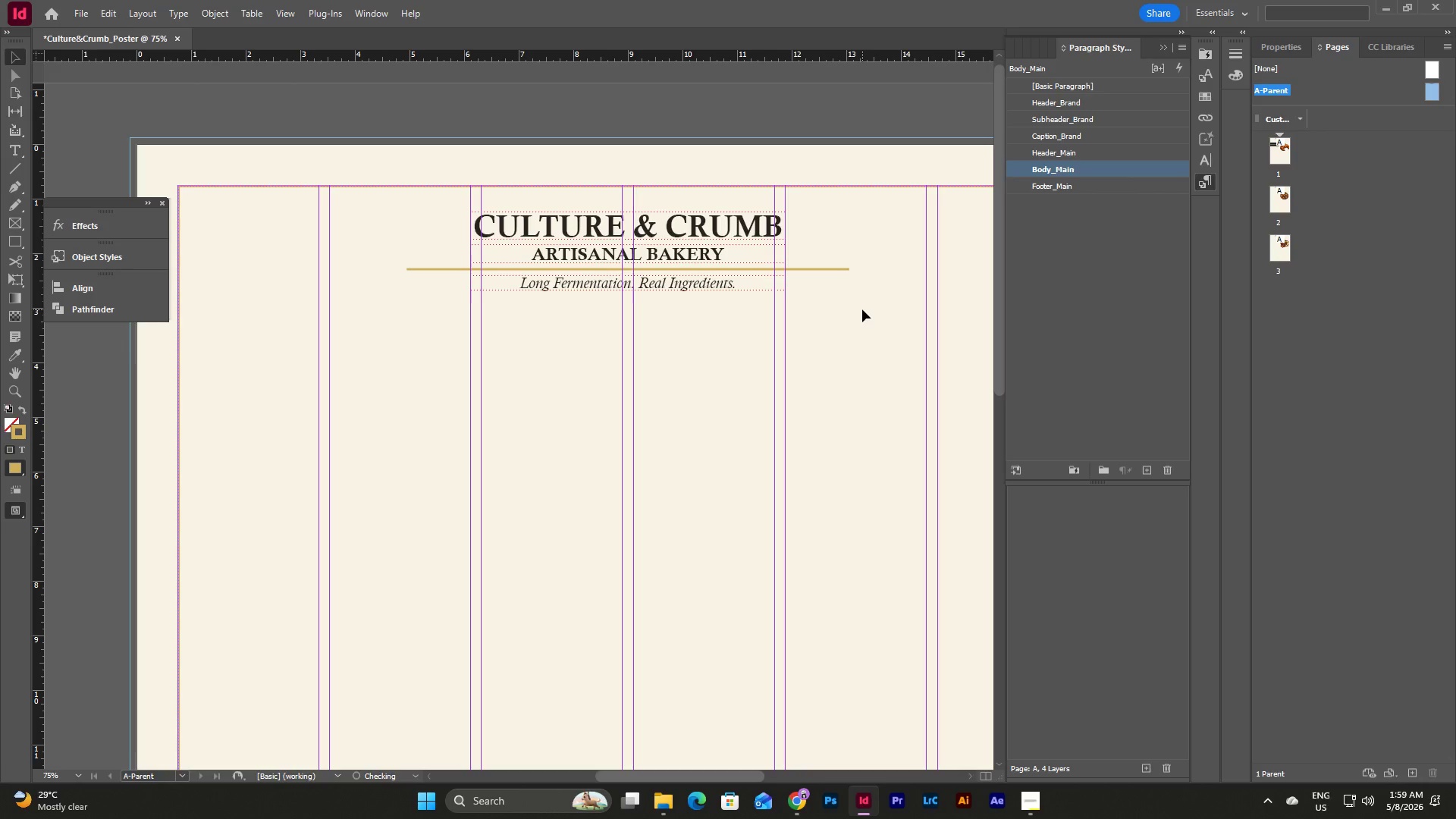 
scroll: coordinate [862, 309], scroll_direction: up, amount: 2.0
 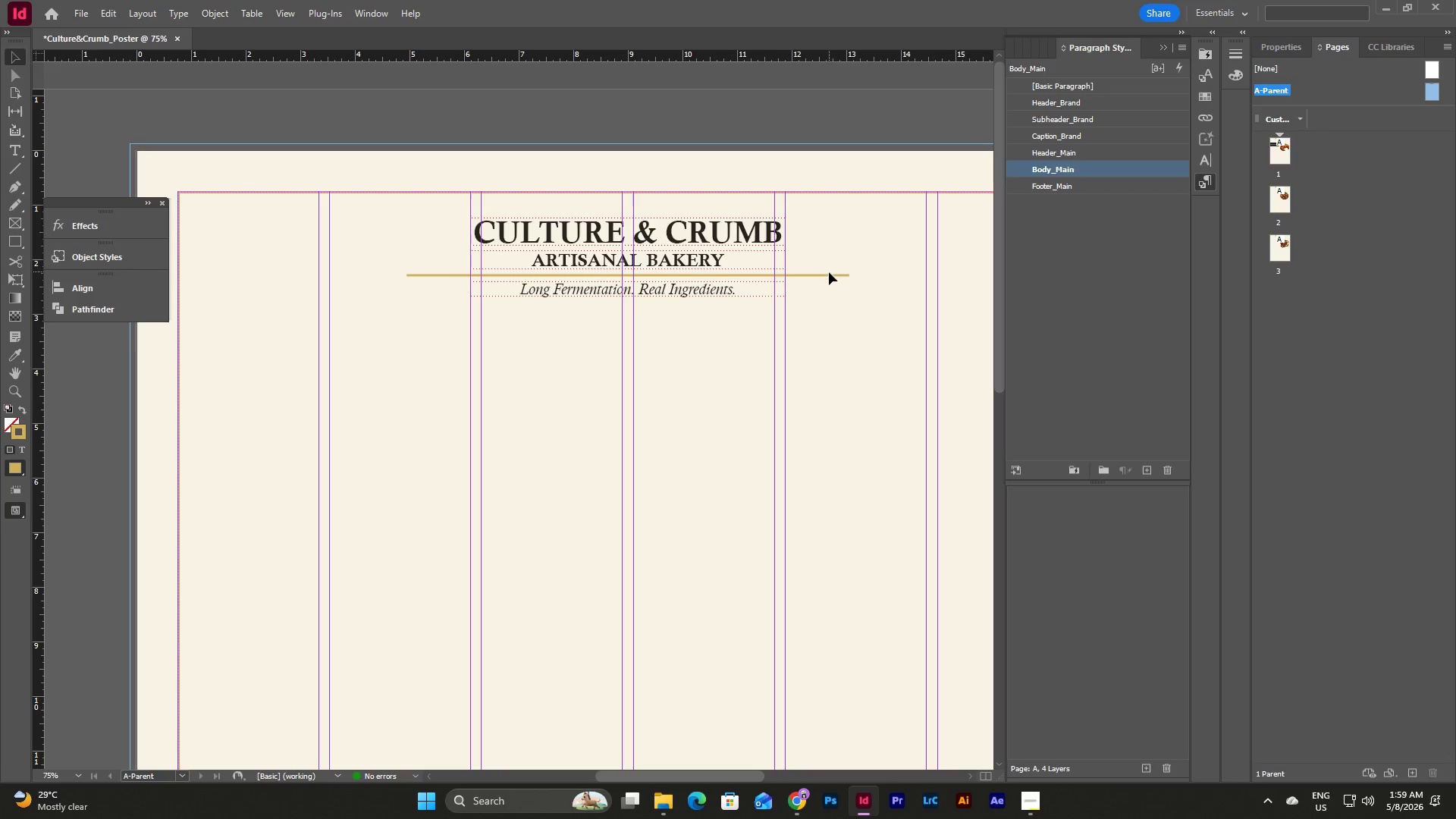 
left_click([829, 272])
 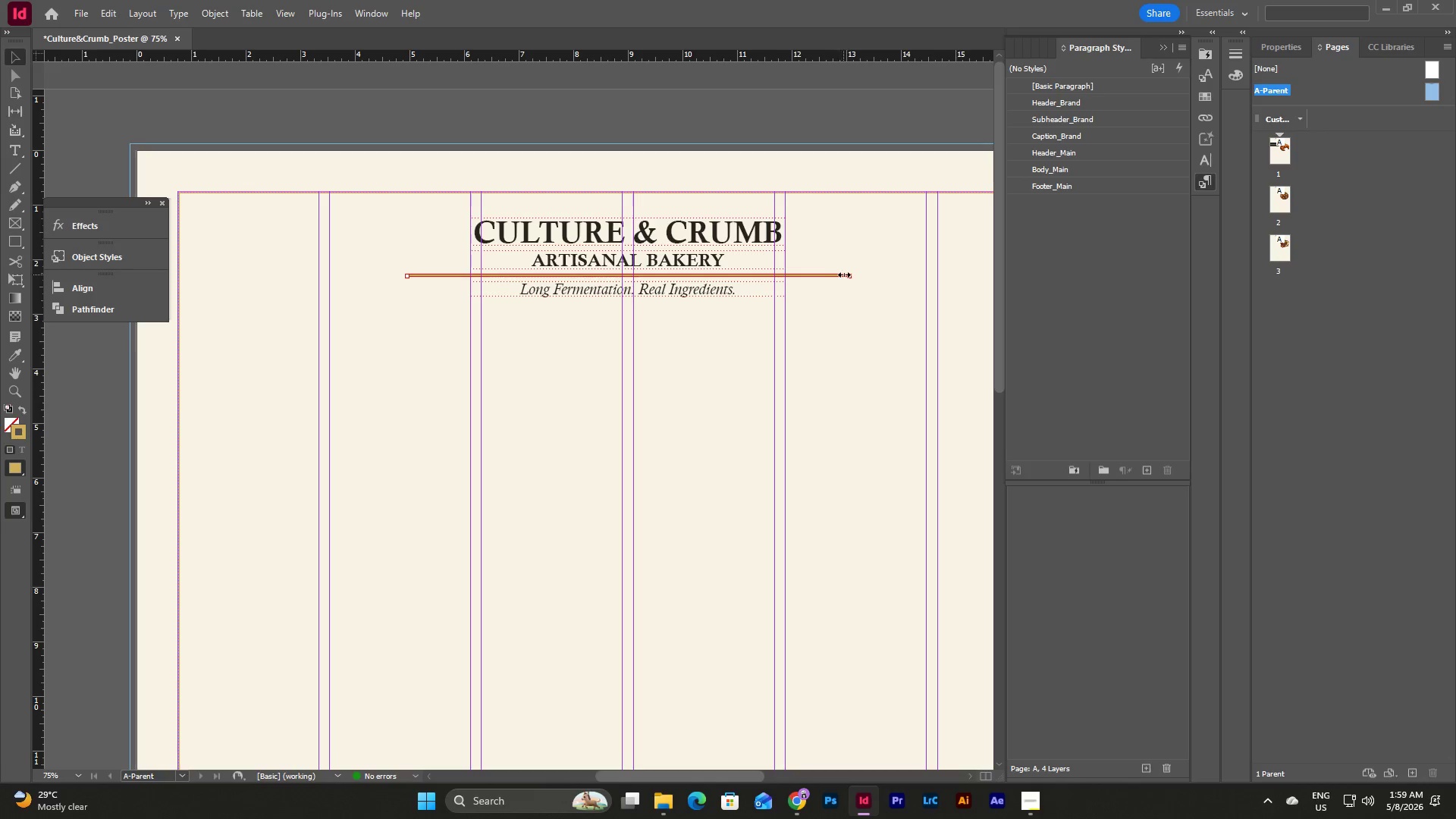 
left_click_drag(start_coordinate=[849, 275], to_coordinate=[855, 276])
 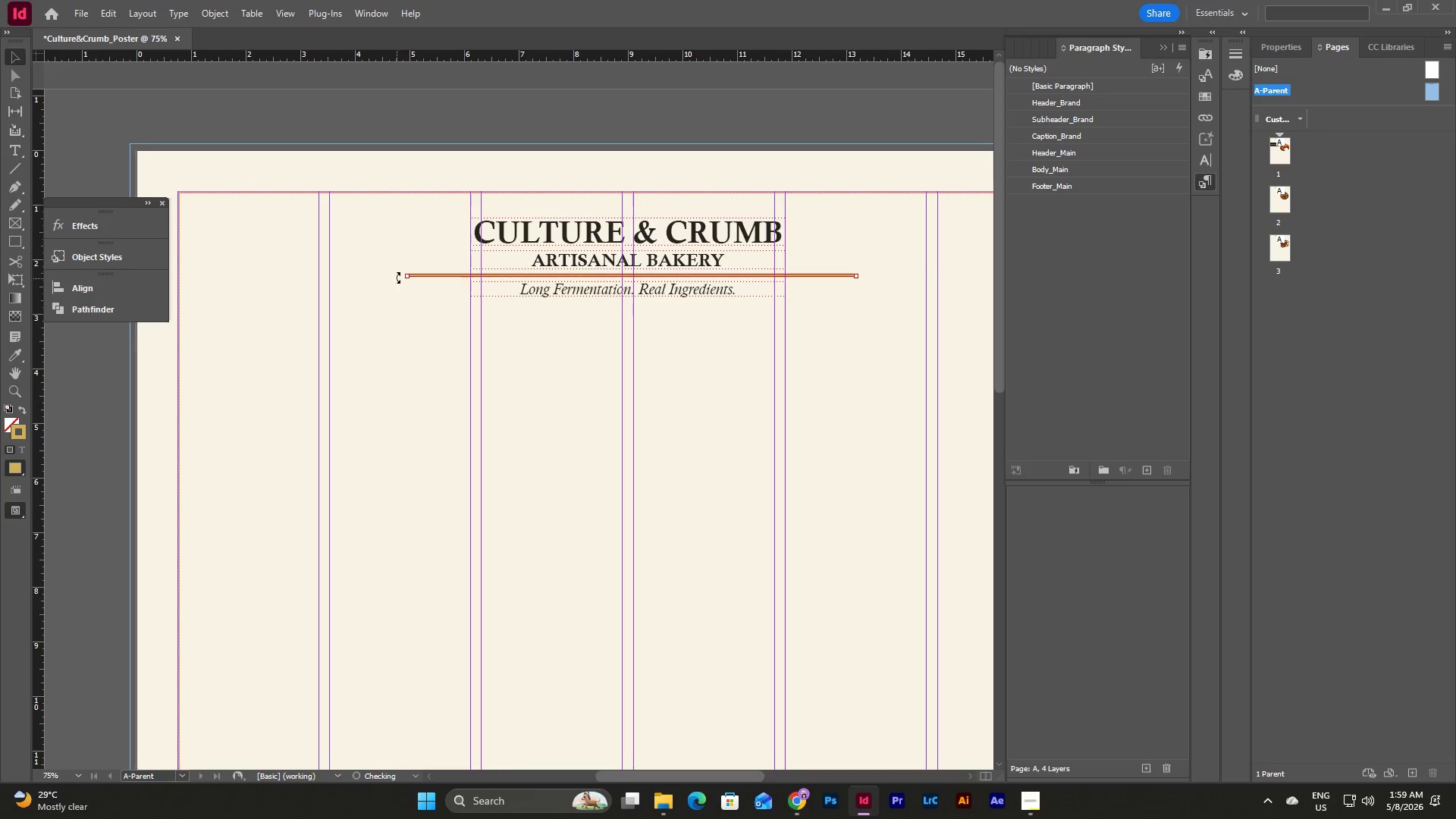 
left_click_drag(start_coordinate=[406, 278], to_coordinate=[400, 278])
 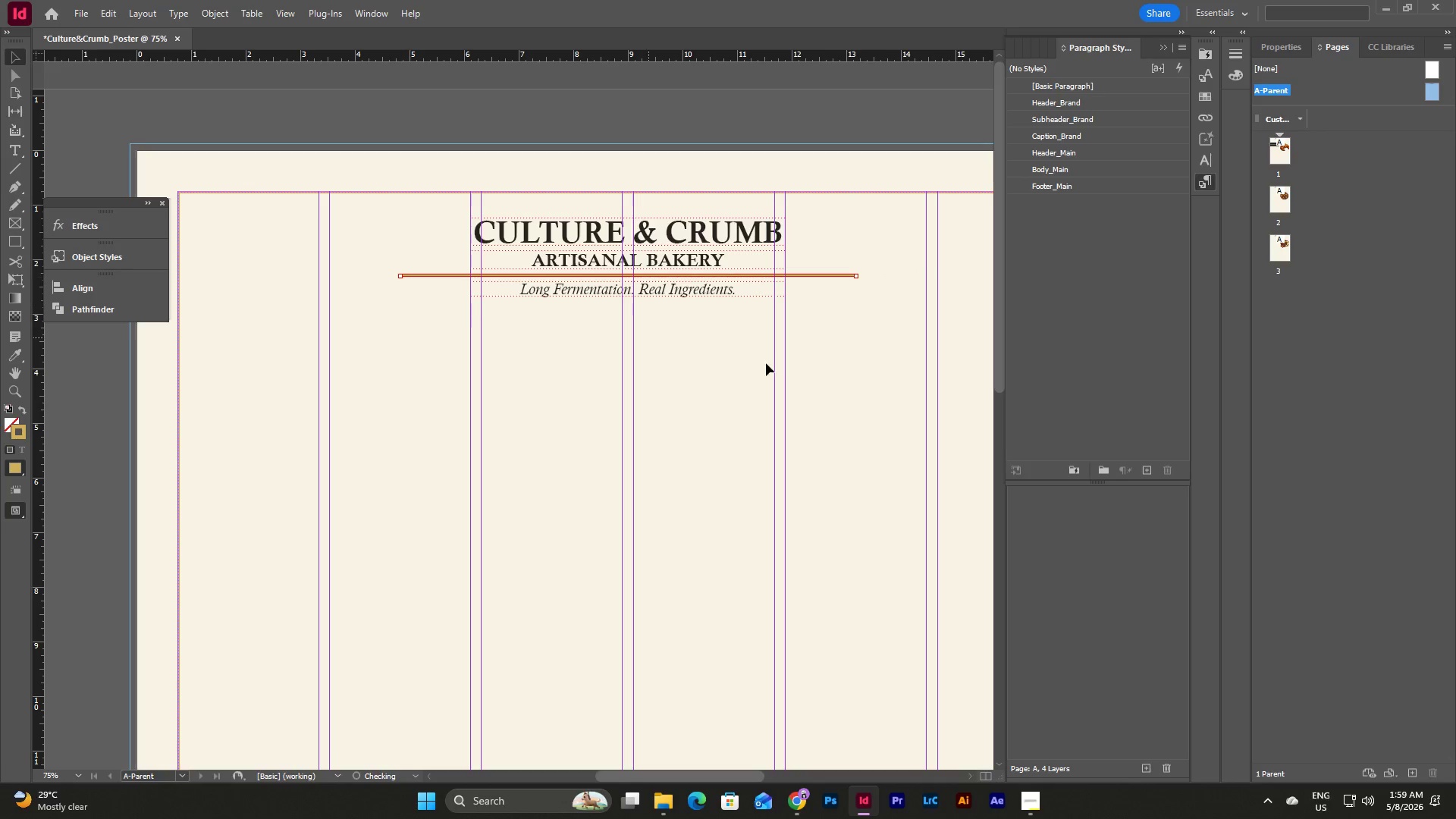 
left_click([774, 366])
 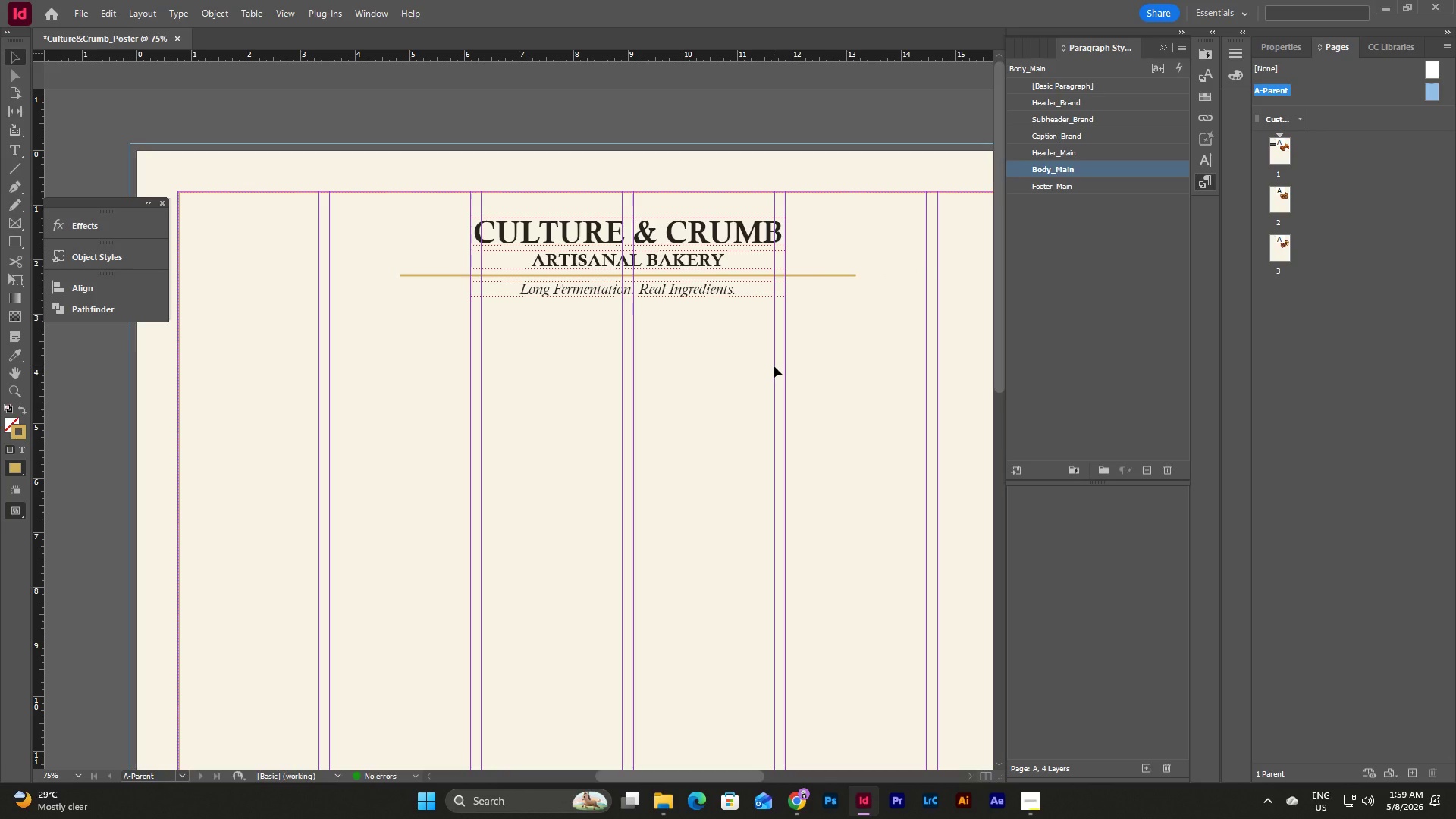 
type(ww)
 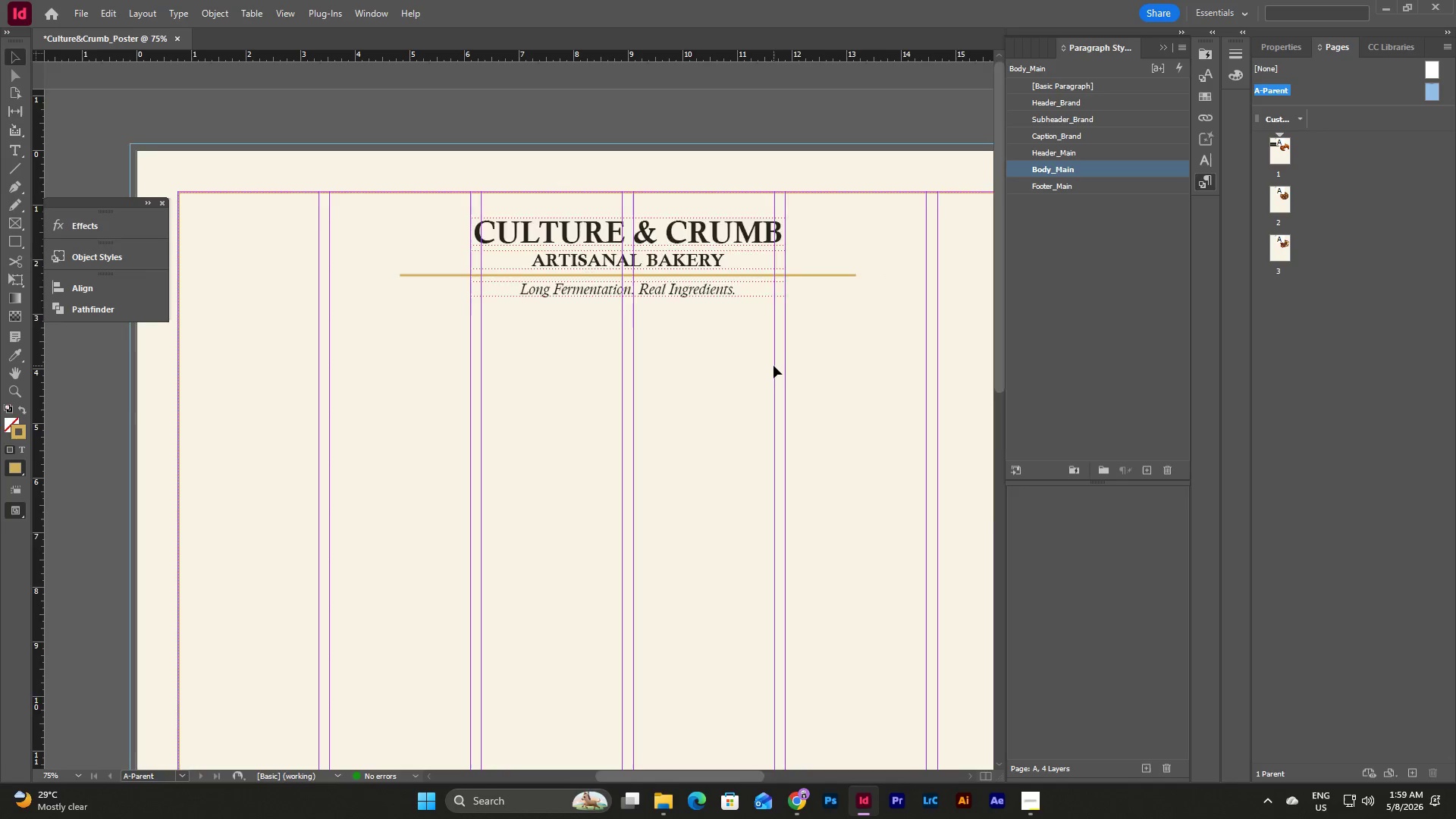 
scroll: coordinate [774, 366], scroll_direction: down, amount: 12.0
 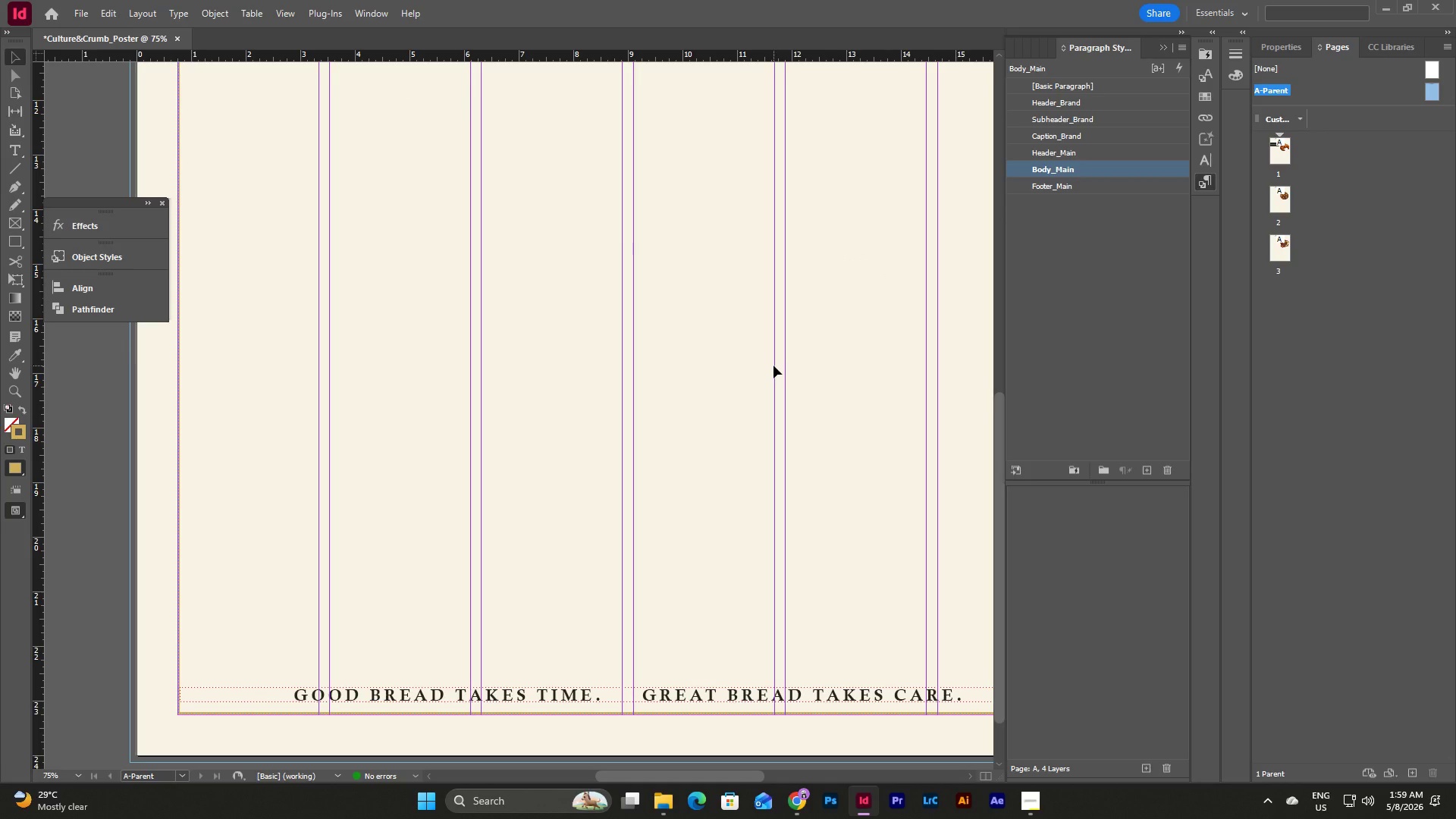 
key(W)
 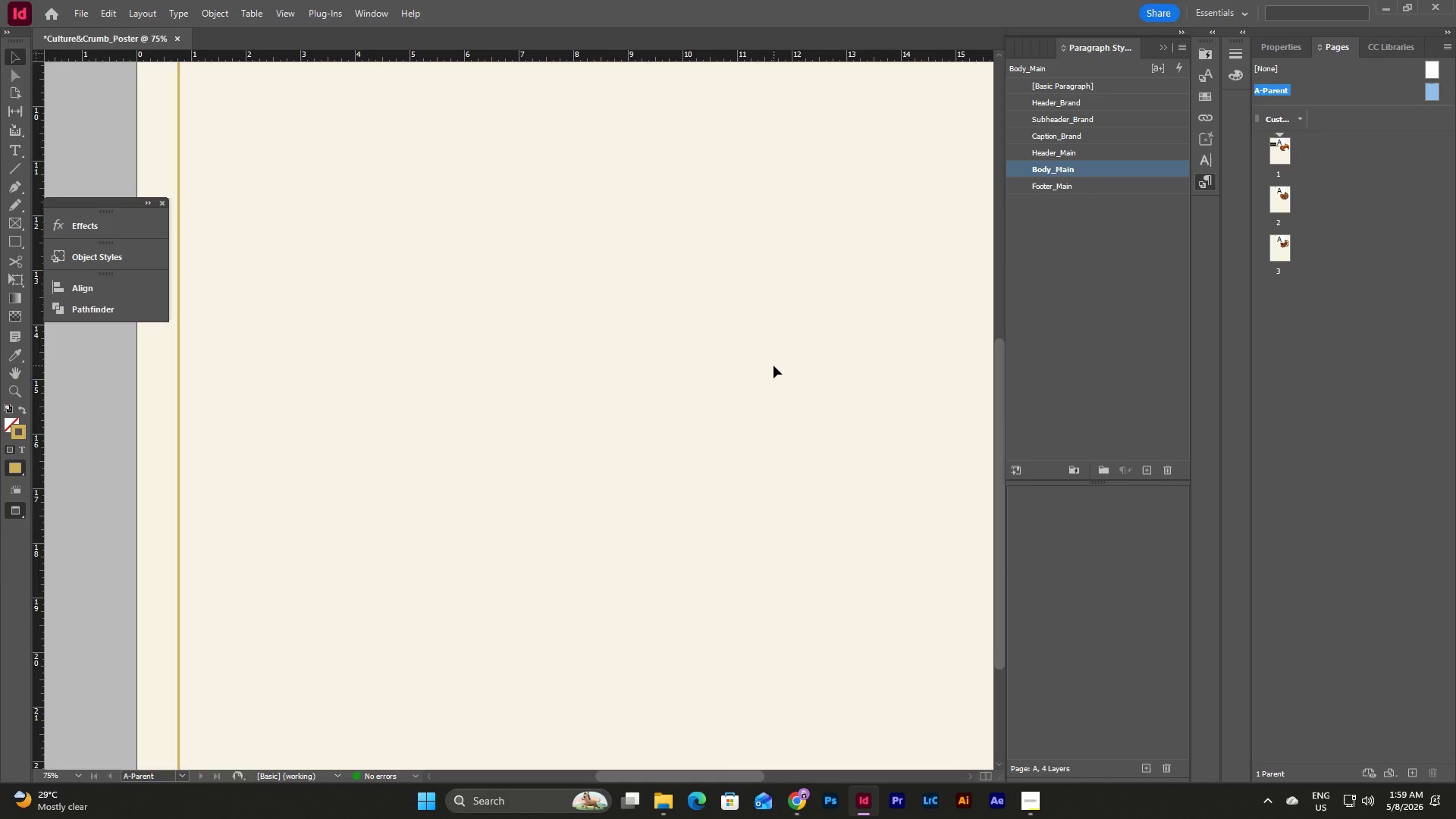 
scroll: coordinate [774, 366], scroll_direction: up, amount: 14.0
 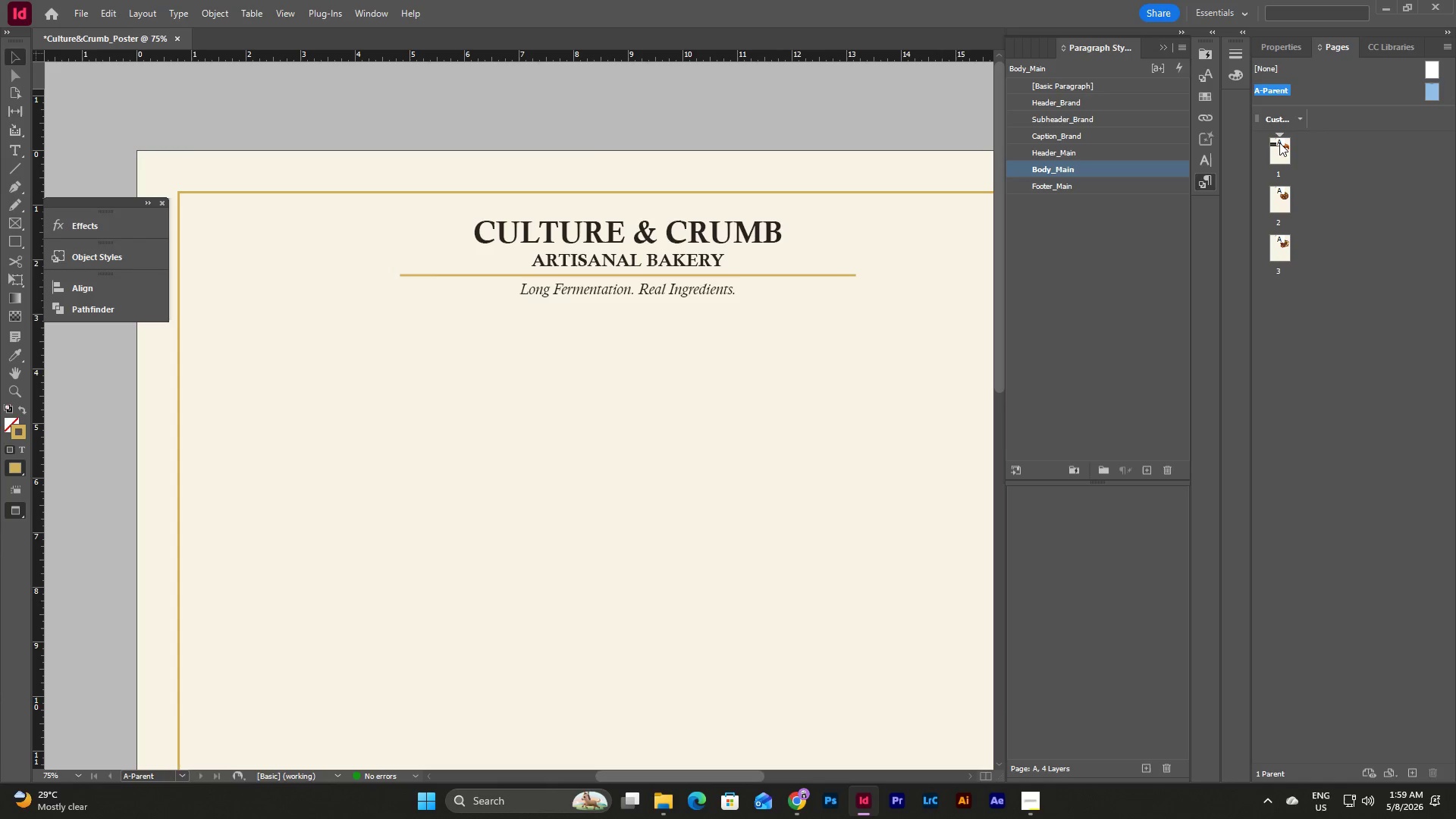 
double_click([1280, 143])
 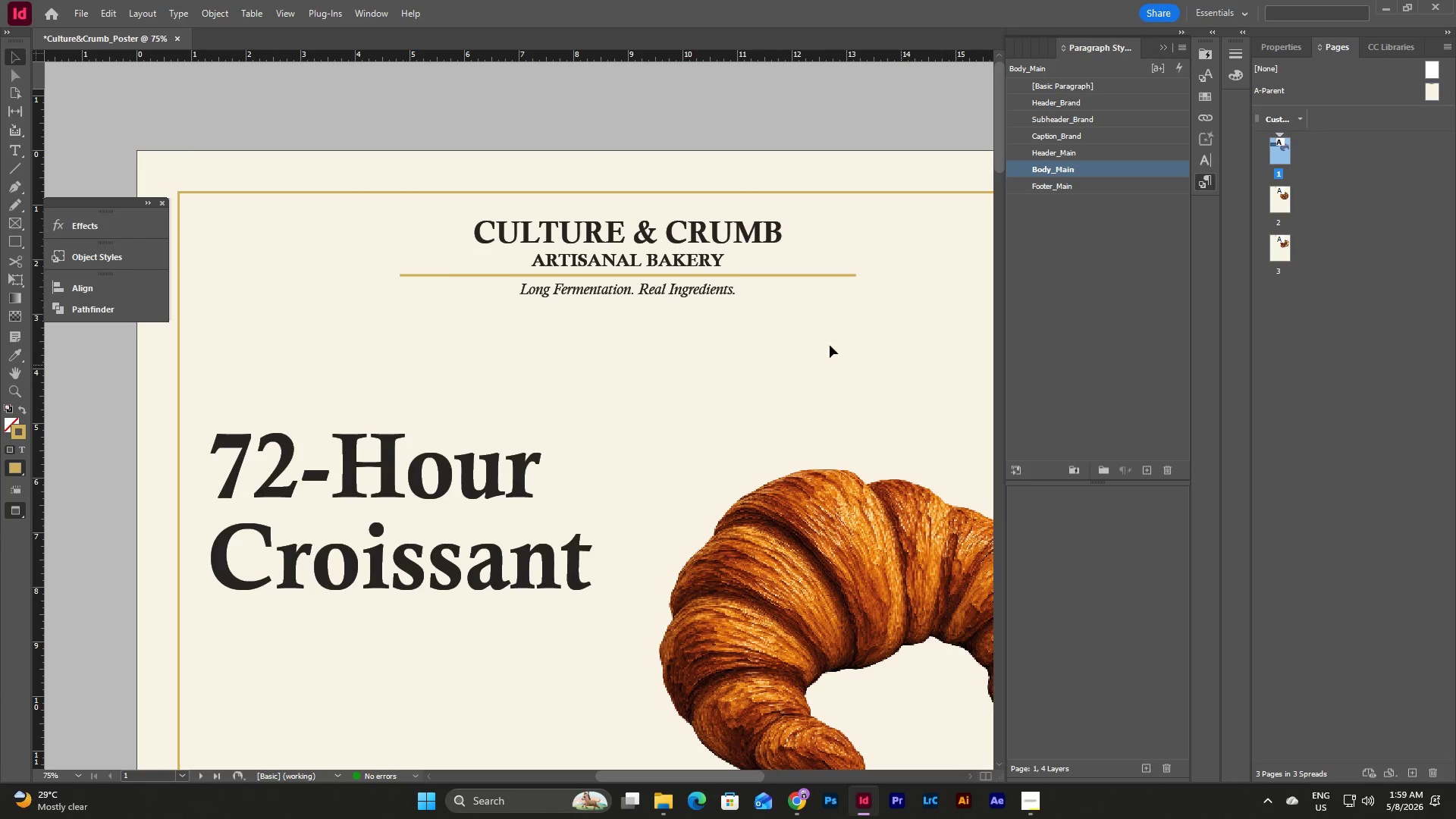 
key(W)
 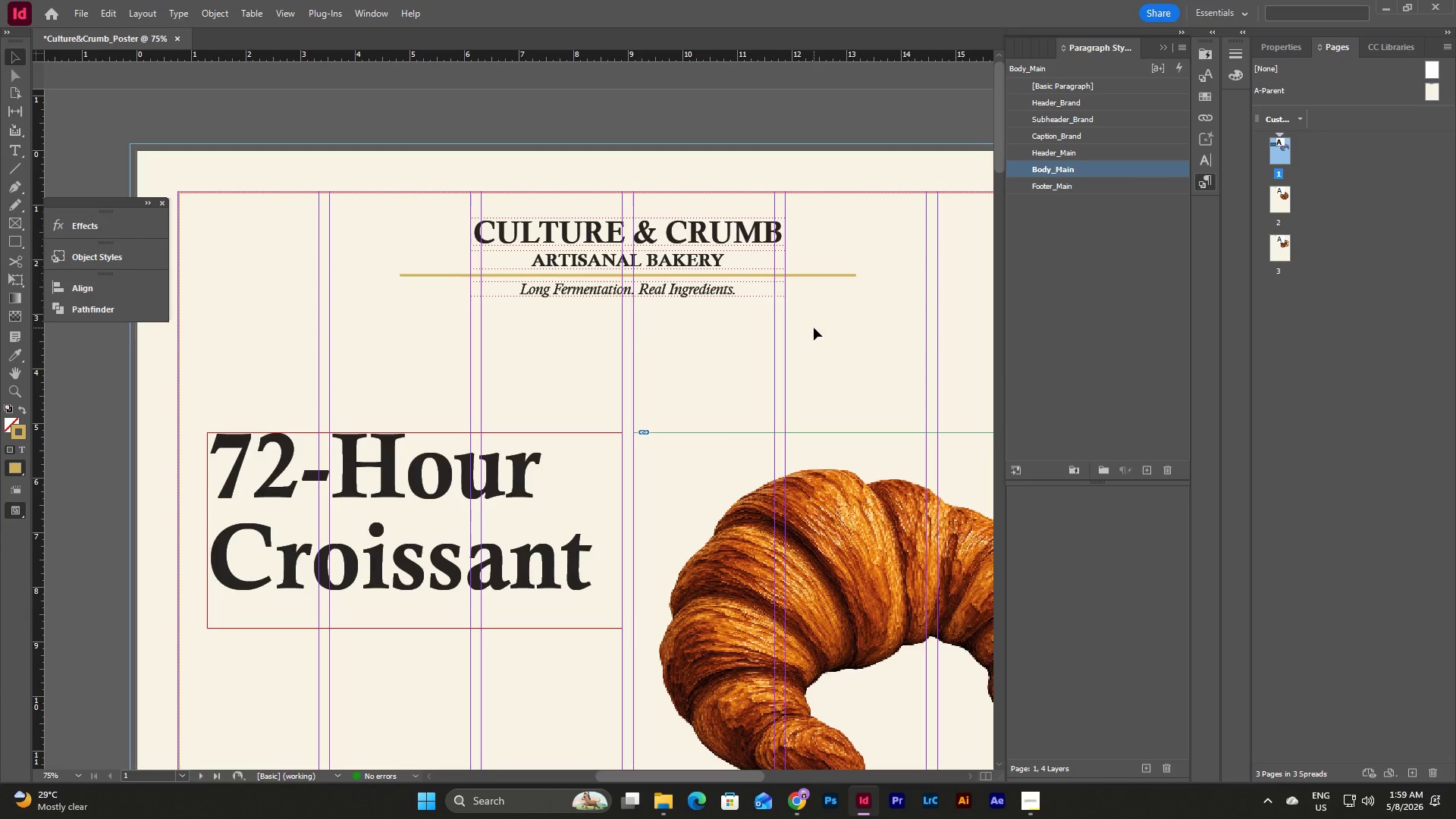 
scroll: coordinate [814, 328], scroll_direction: down, amount: 3.0
 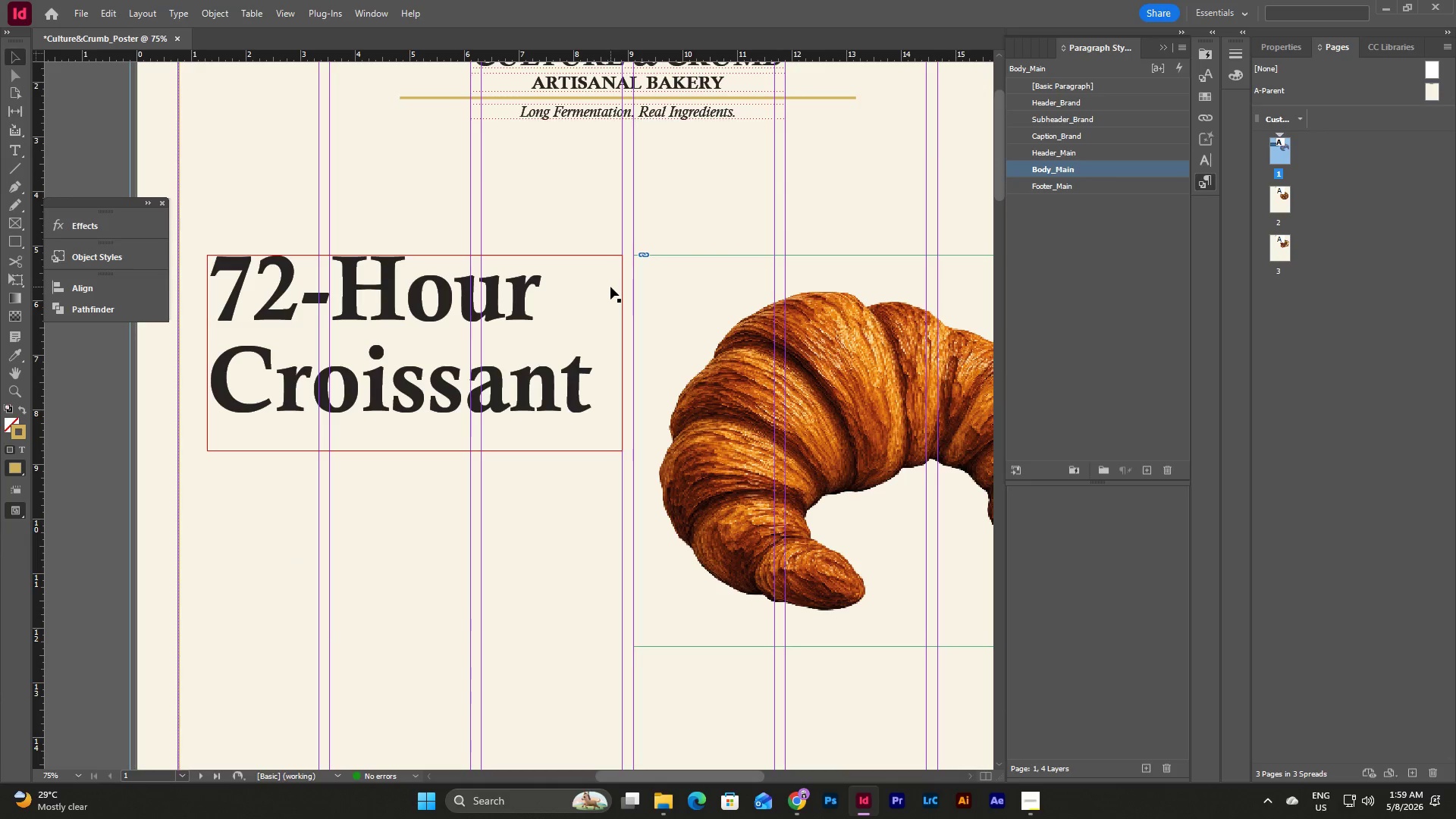 
scroll: coordinate [610, 287], scroll_direction: none, amount: 0.0
 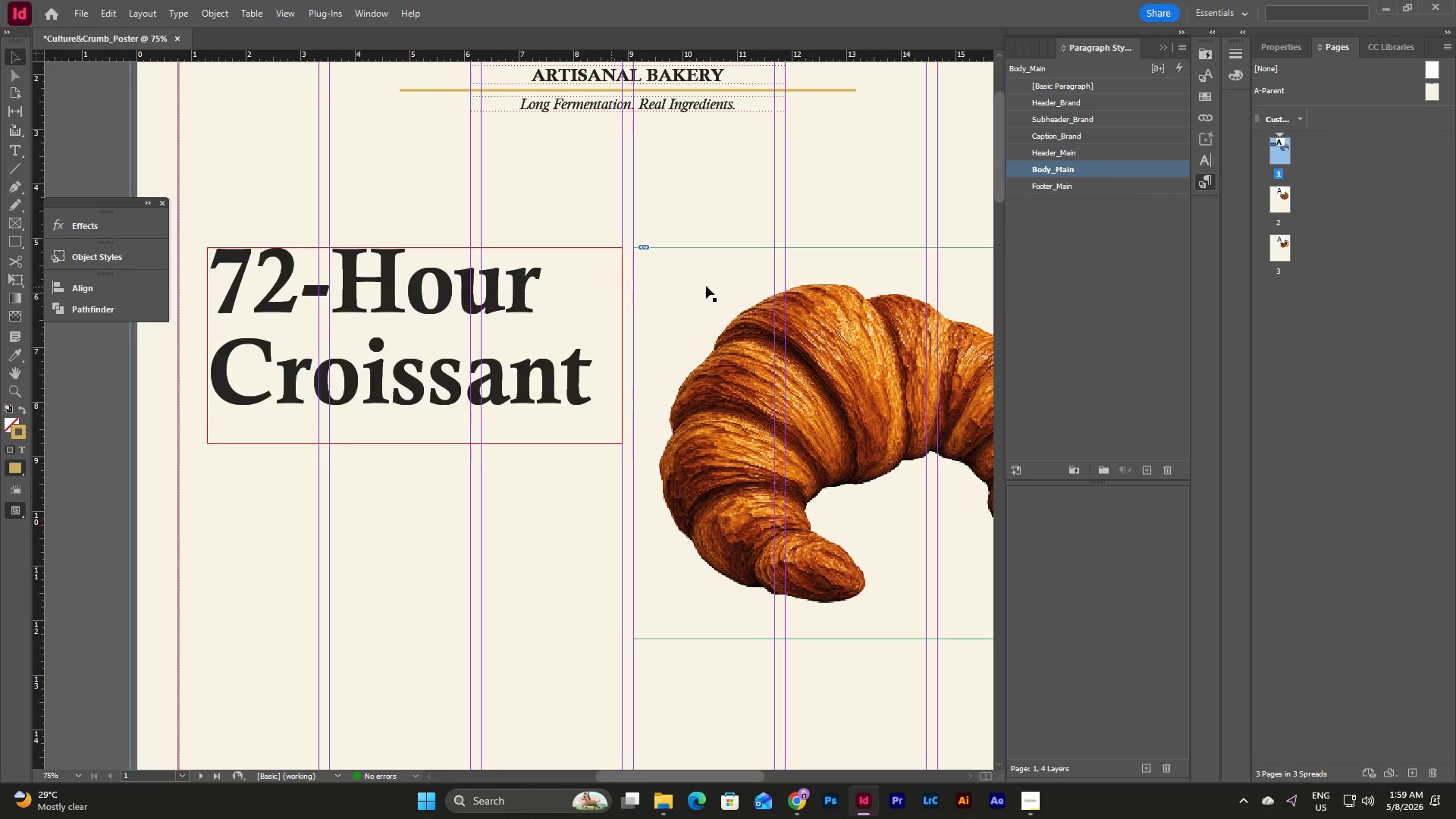 
wait(6.25)
 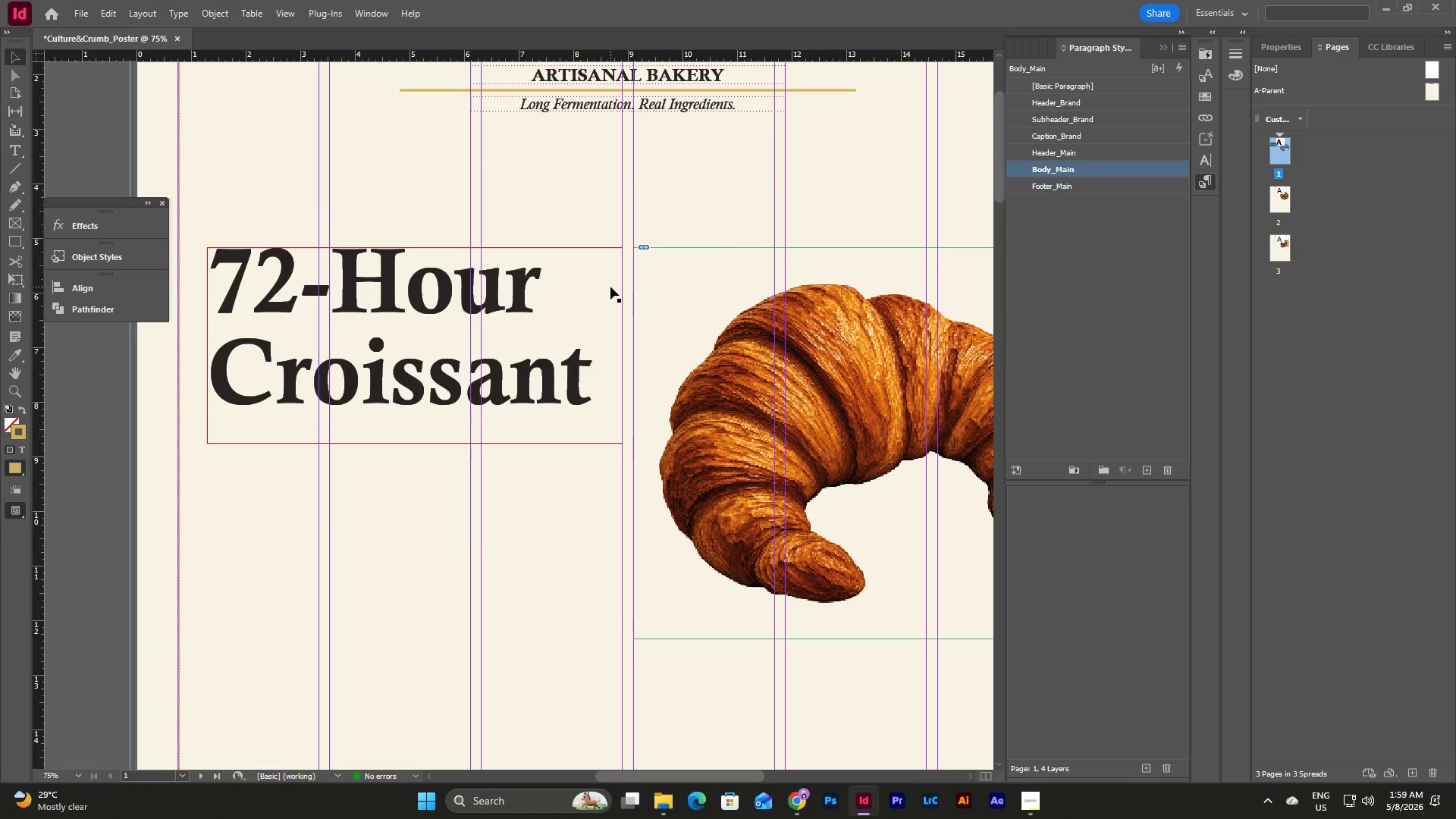 
left_click([12, 149])
 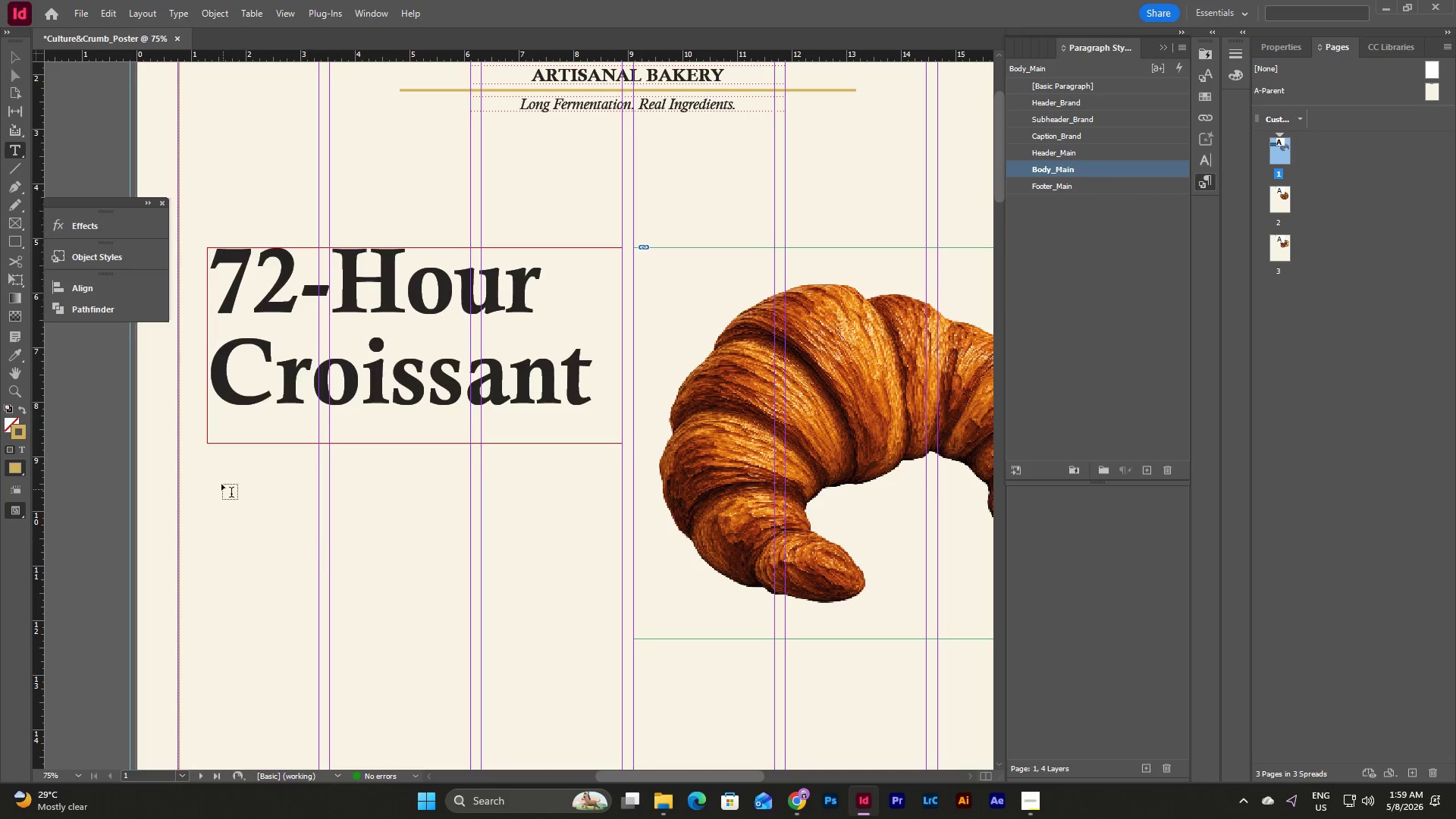 
left_click_drag(start_coordinate=[211, 460], to_coordinate=[622, 638])
 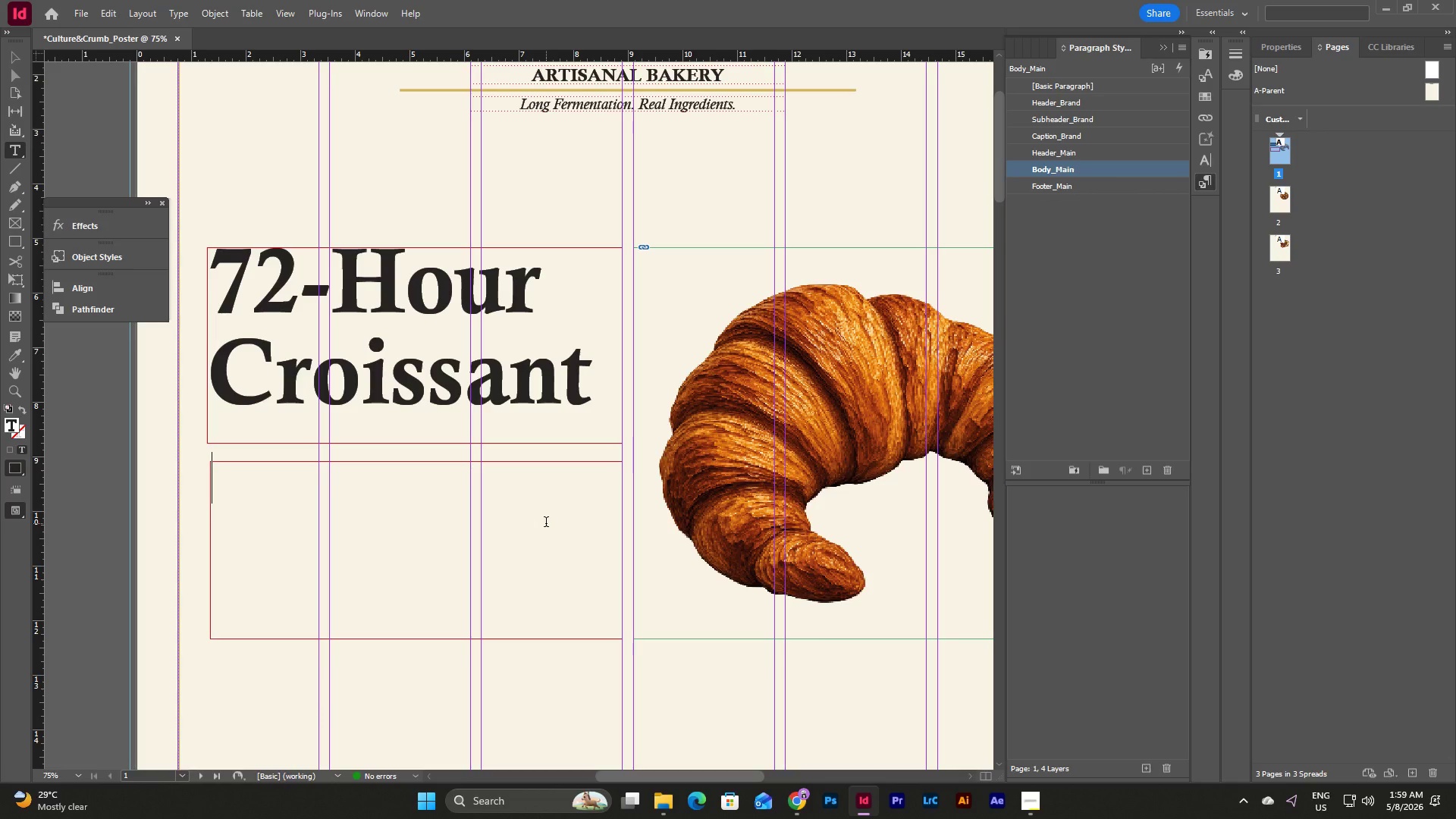 
type(A study in cultured butter, fermentation, and laminated structure.)
key(Escape)
 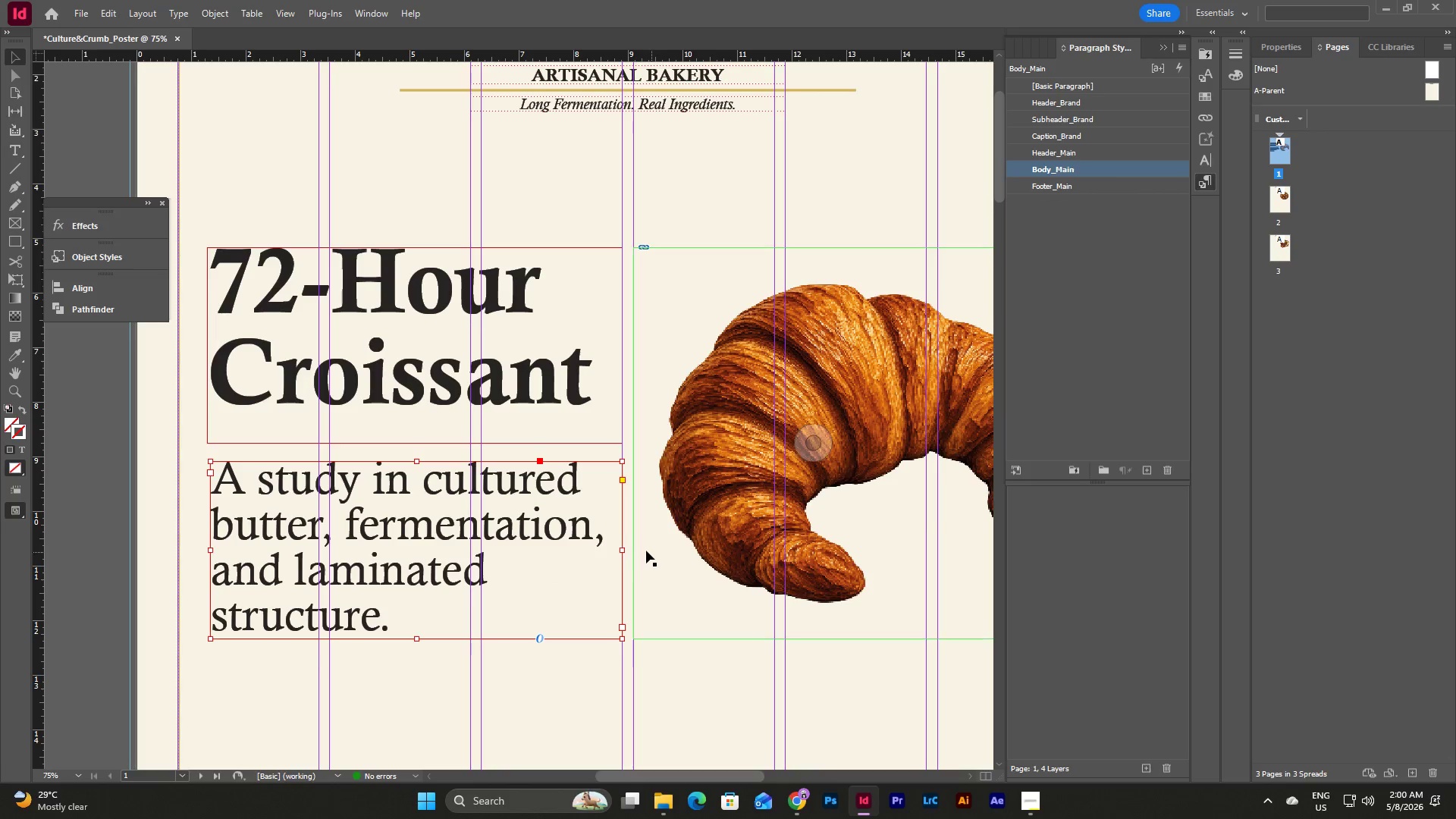 
left_click_drag(start_coordinate=[626, 550], to_coordinate=[622, 552])
 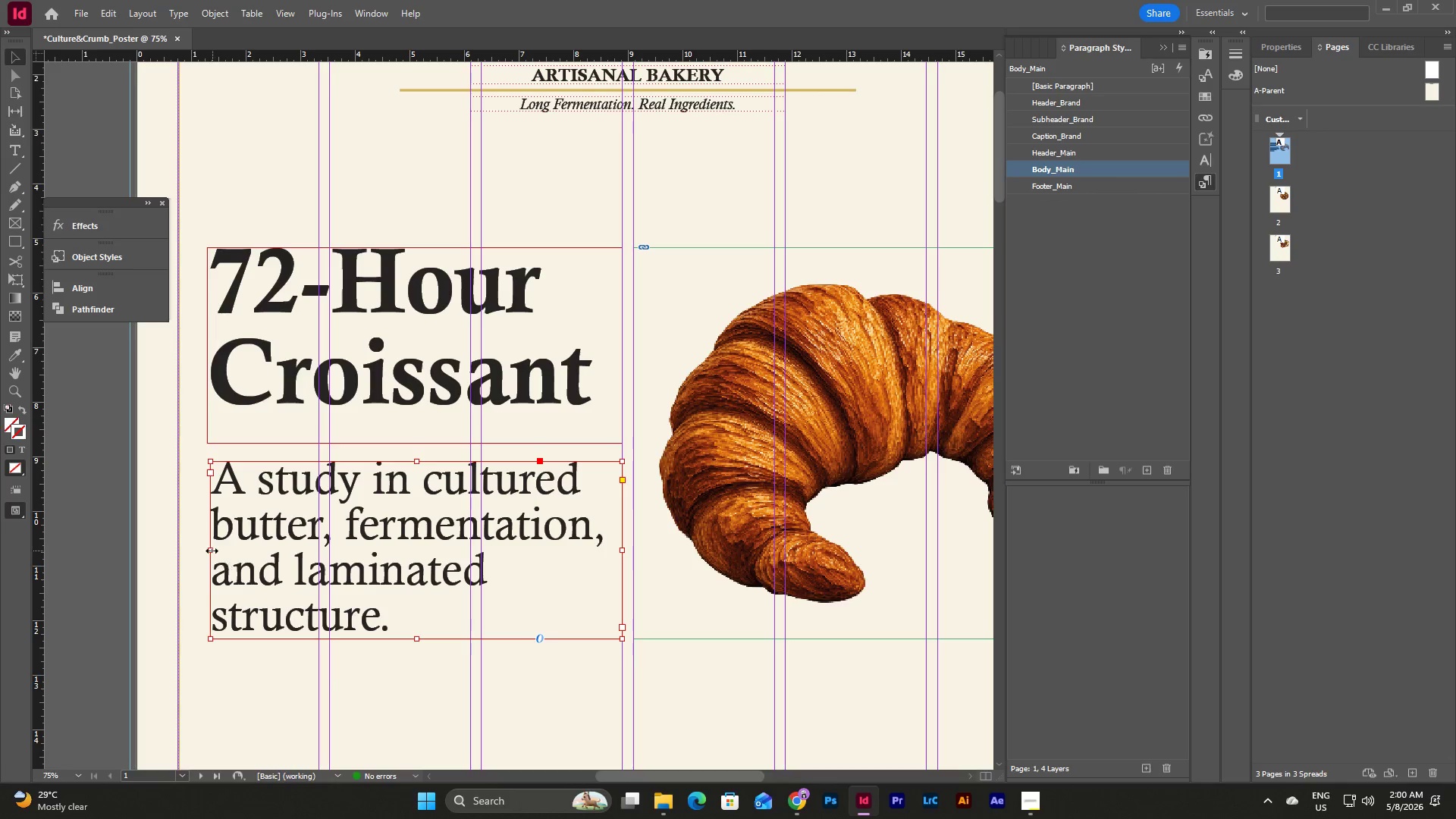 
left_click_drag(start_coordinate=[211, 550], to_coordinate=[206, 547])
 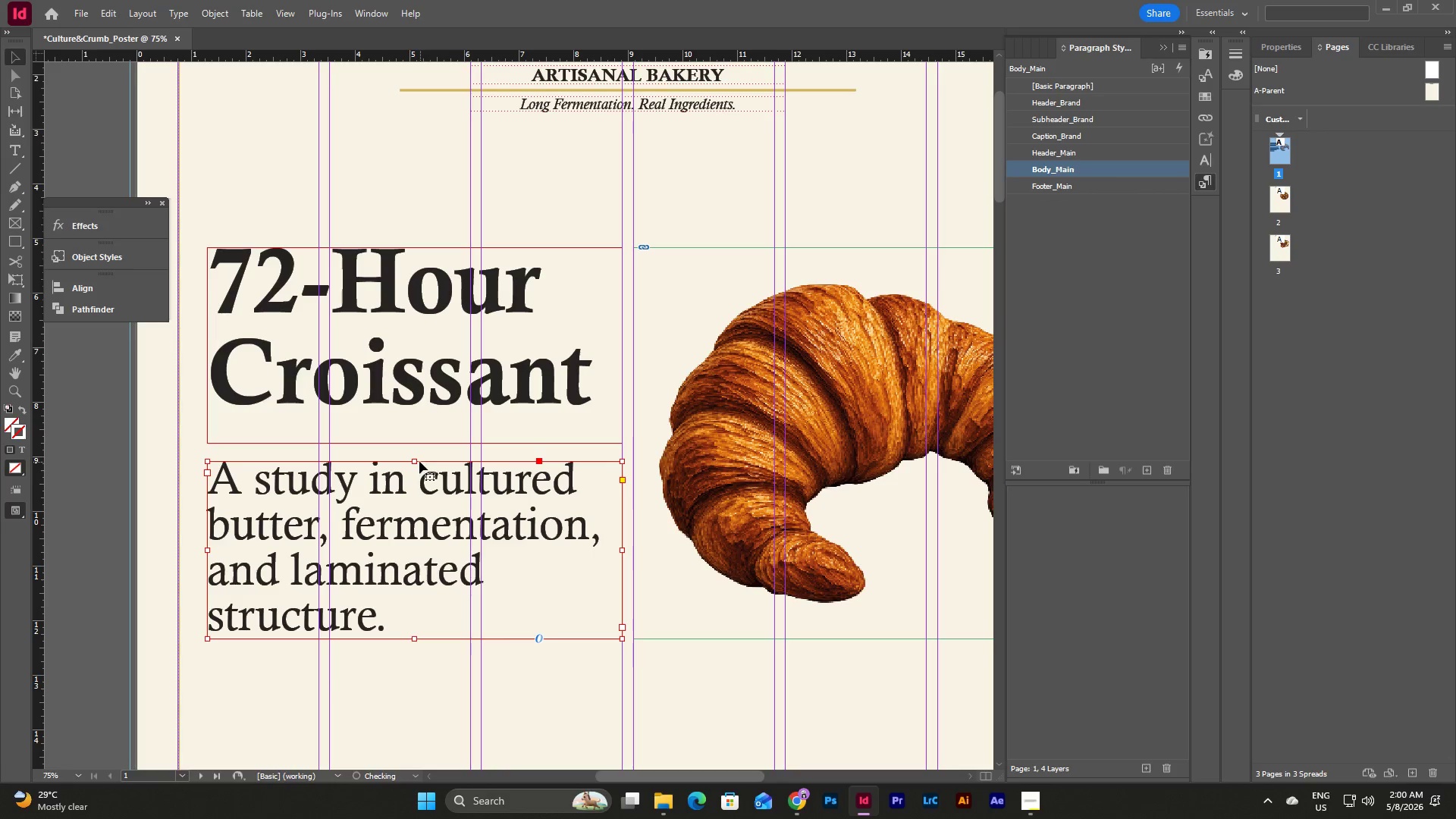 
left_click_drag(start_coordinate=[417, 461], to_coordinate=[416, 444])
 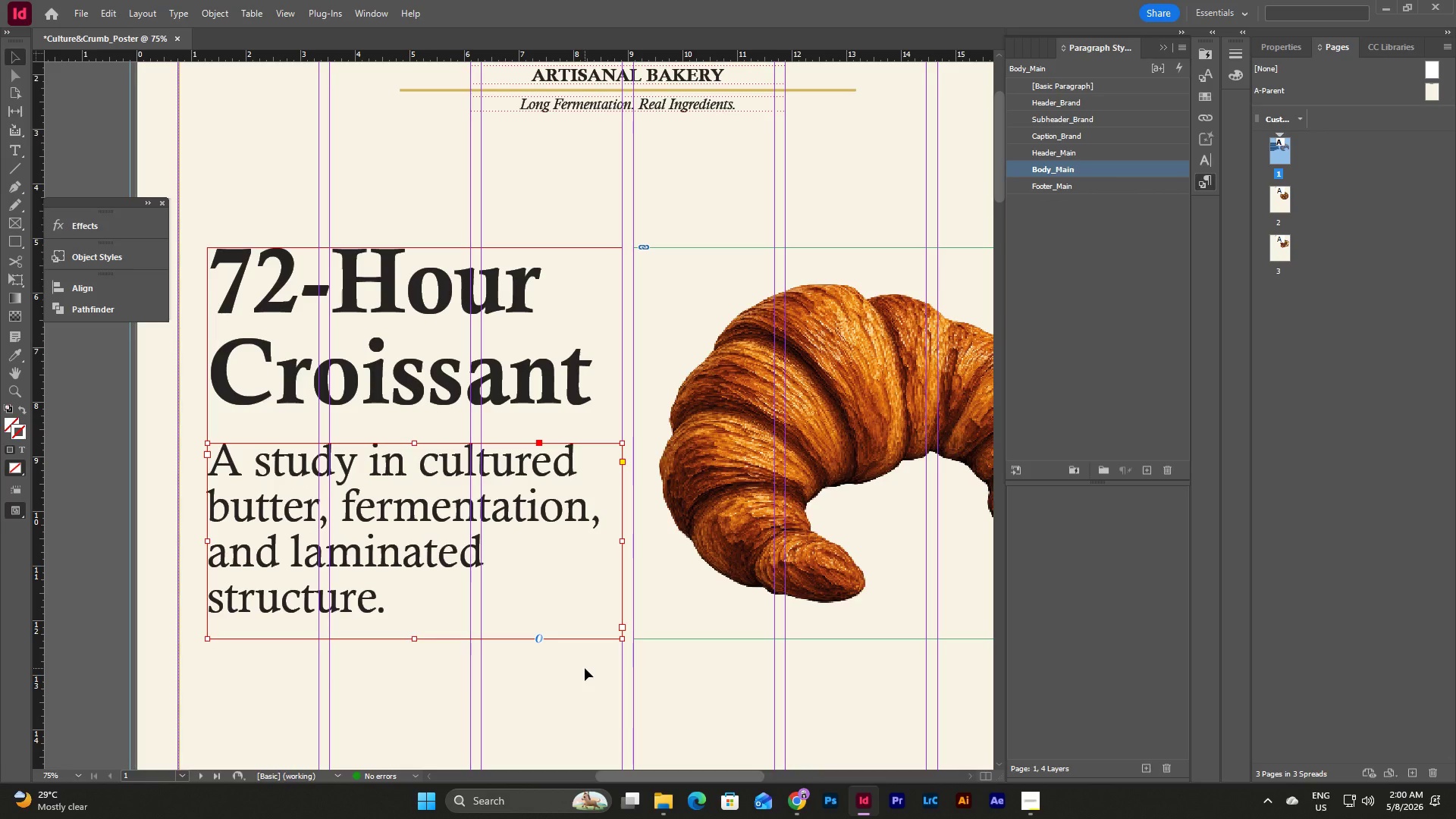 
wait(7.56)
 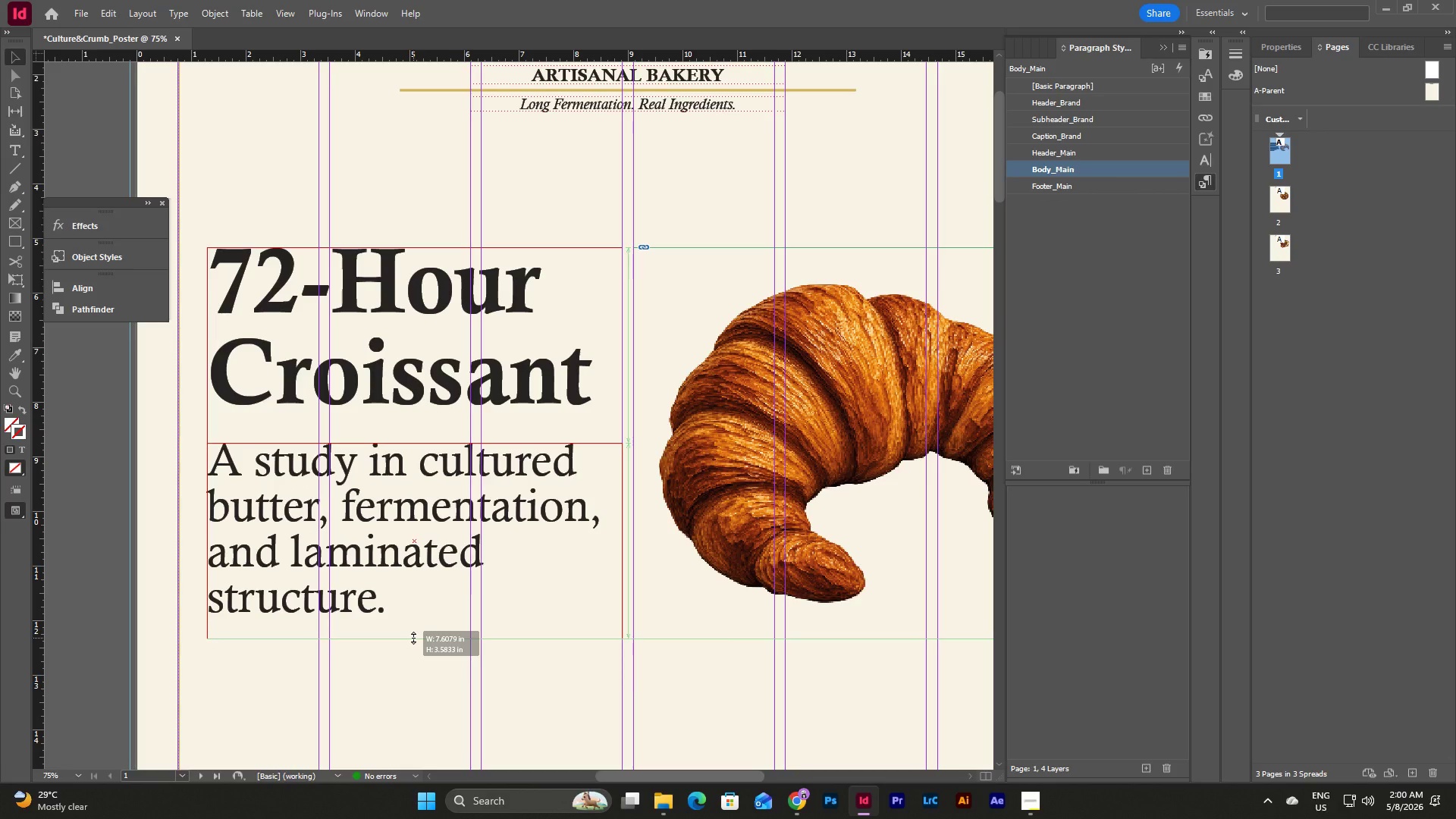 
left_click([585, 668])
 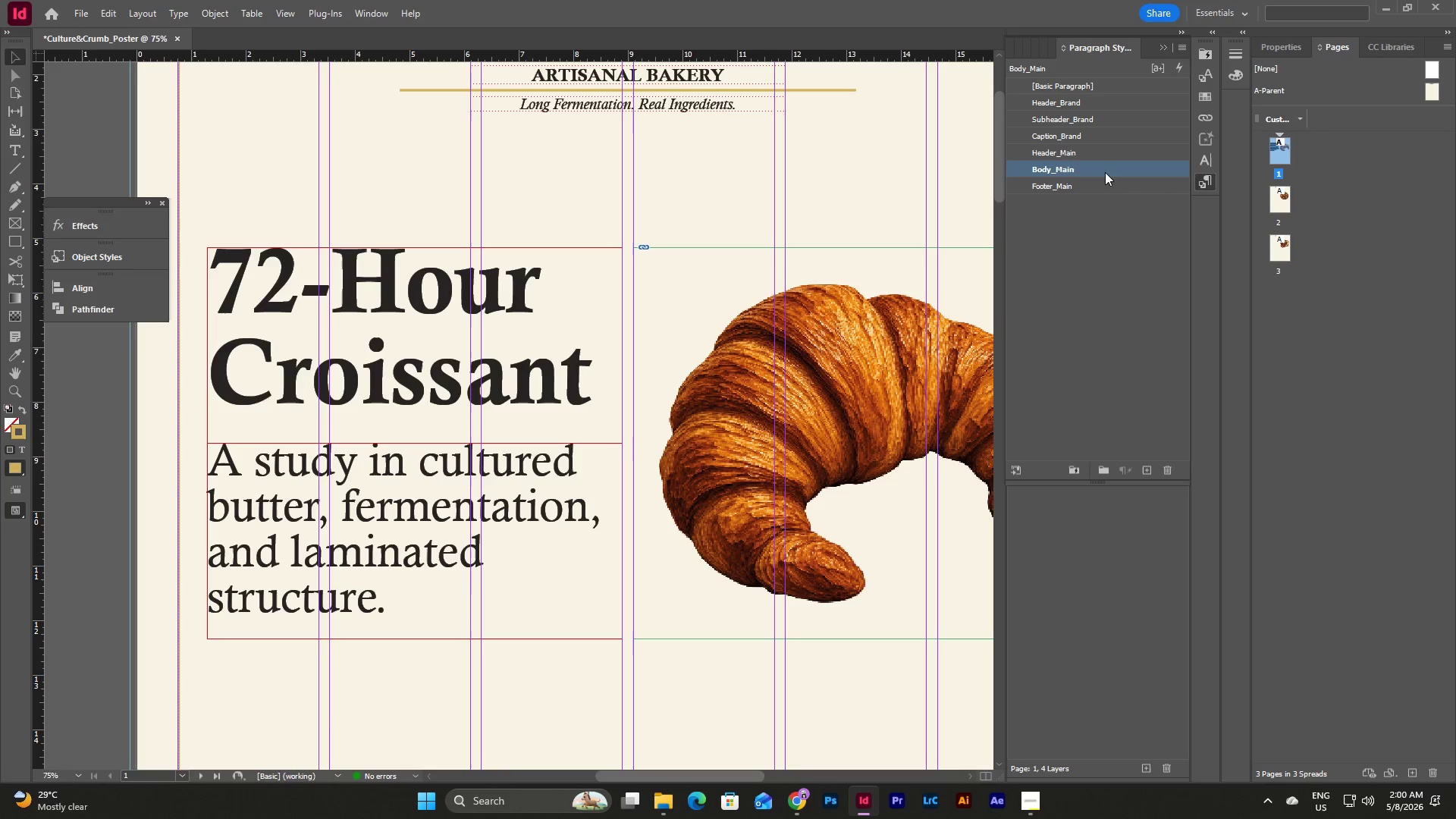 
double_click([1105, 168])
 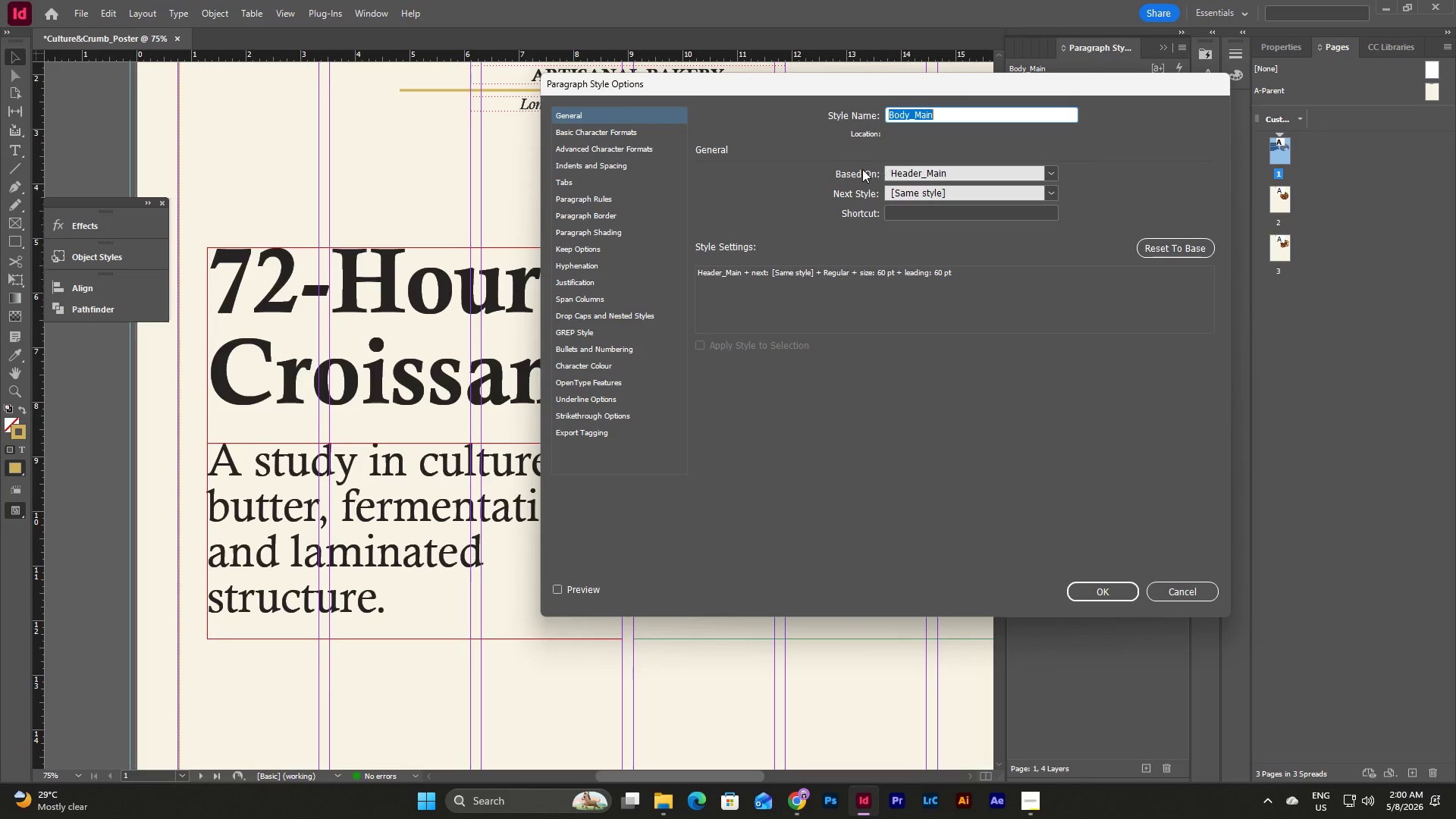 
left_click([638, 137])
 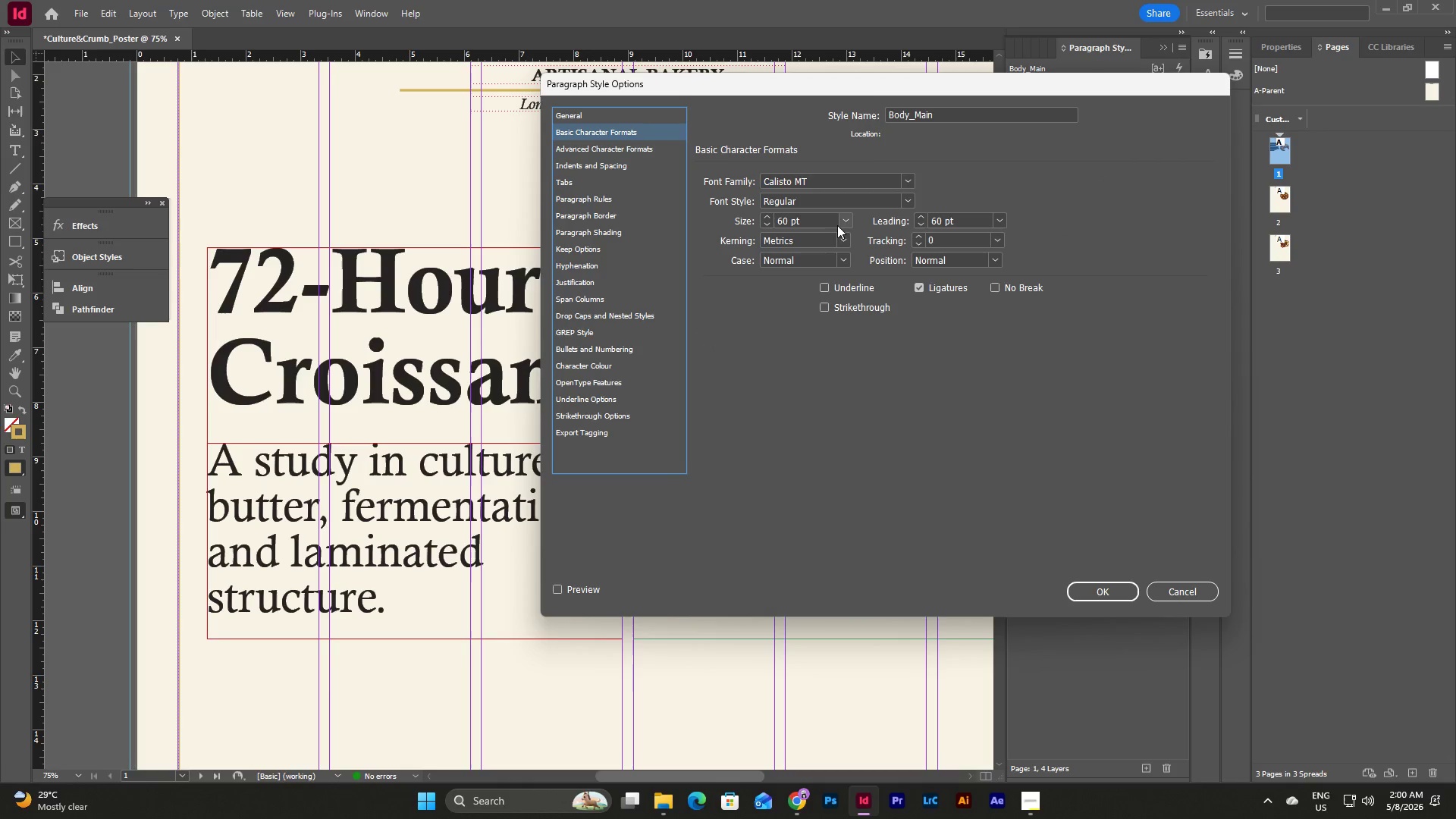 
left_click([843, 222])
 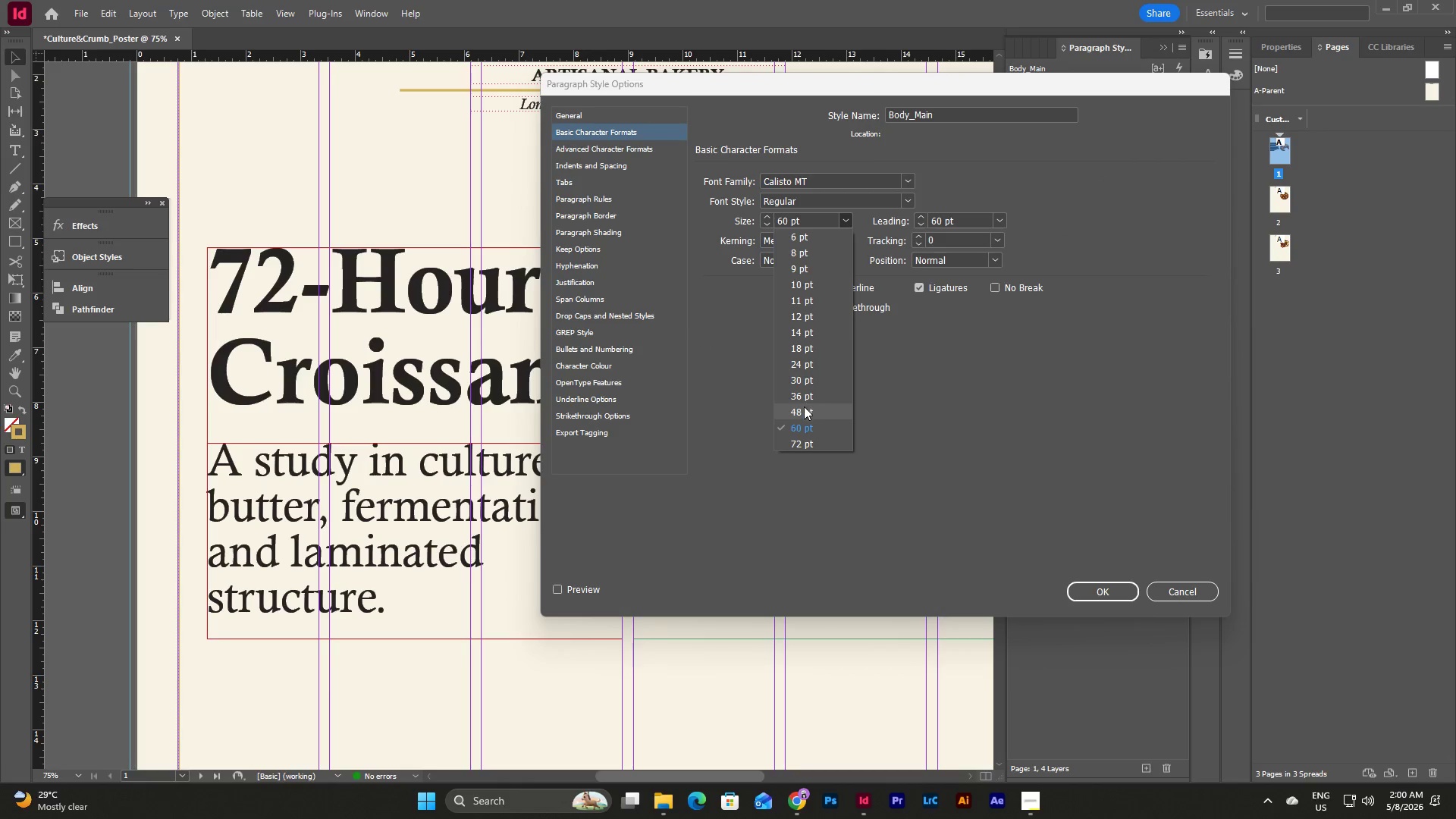 
left_click([804, 391])
 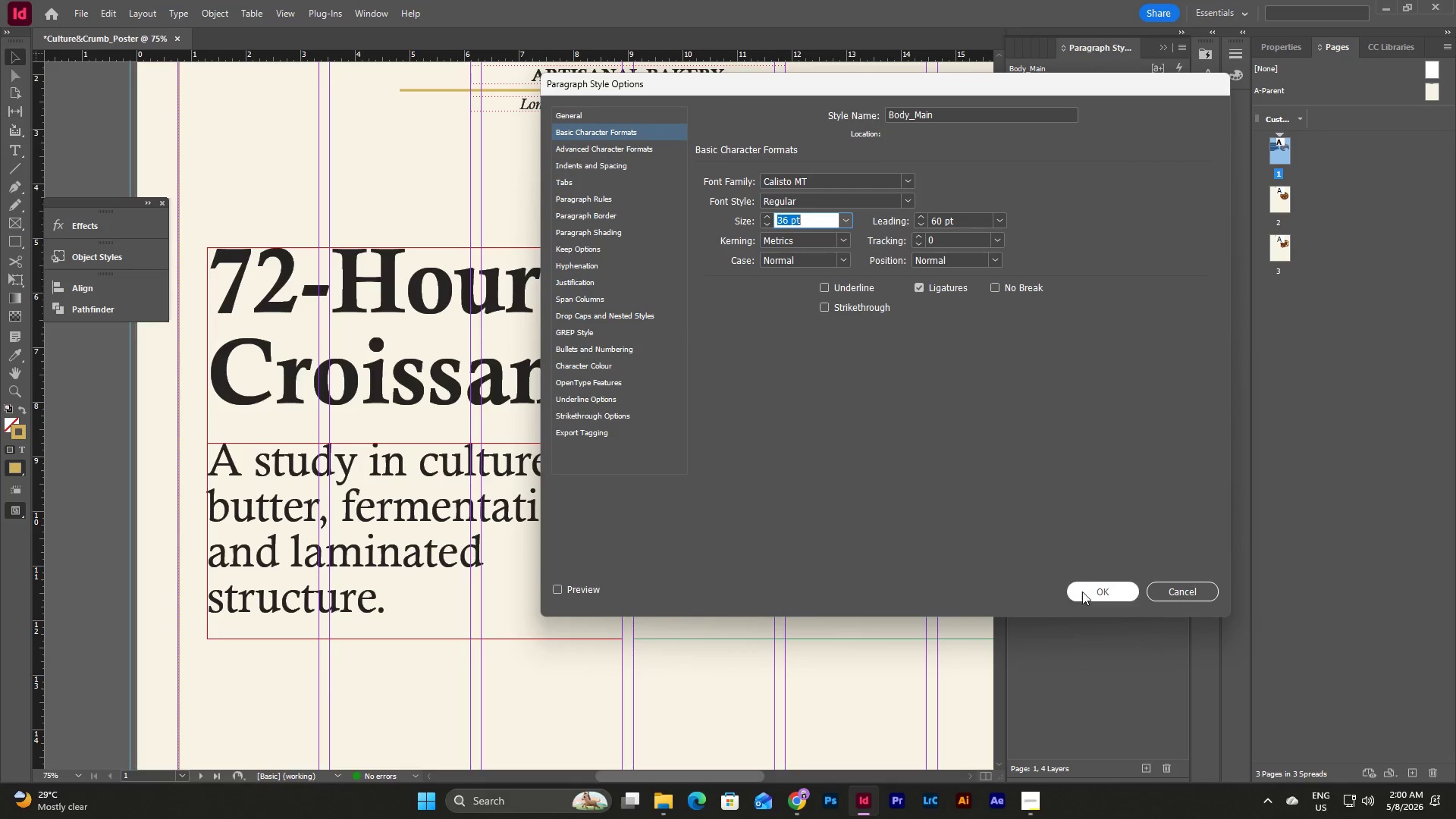 
left_click([1082, 598])
 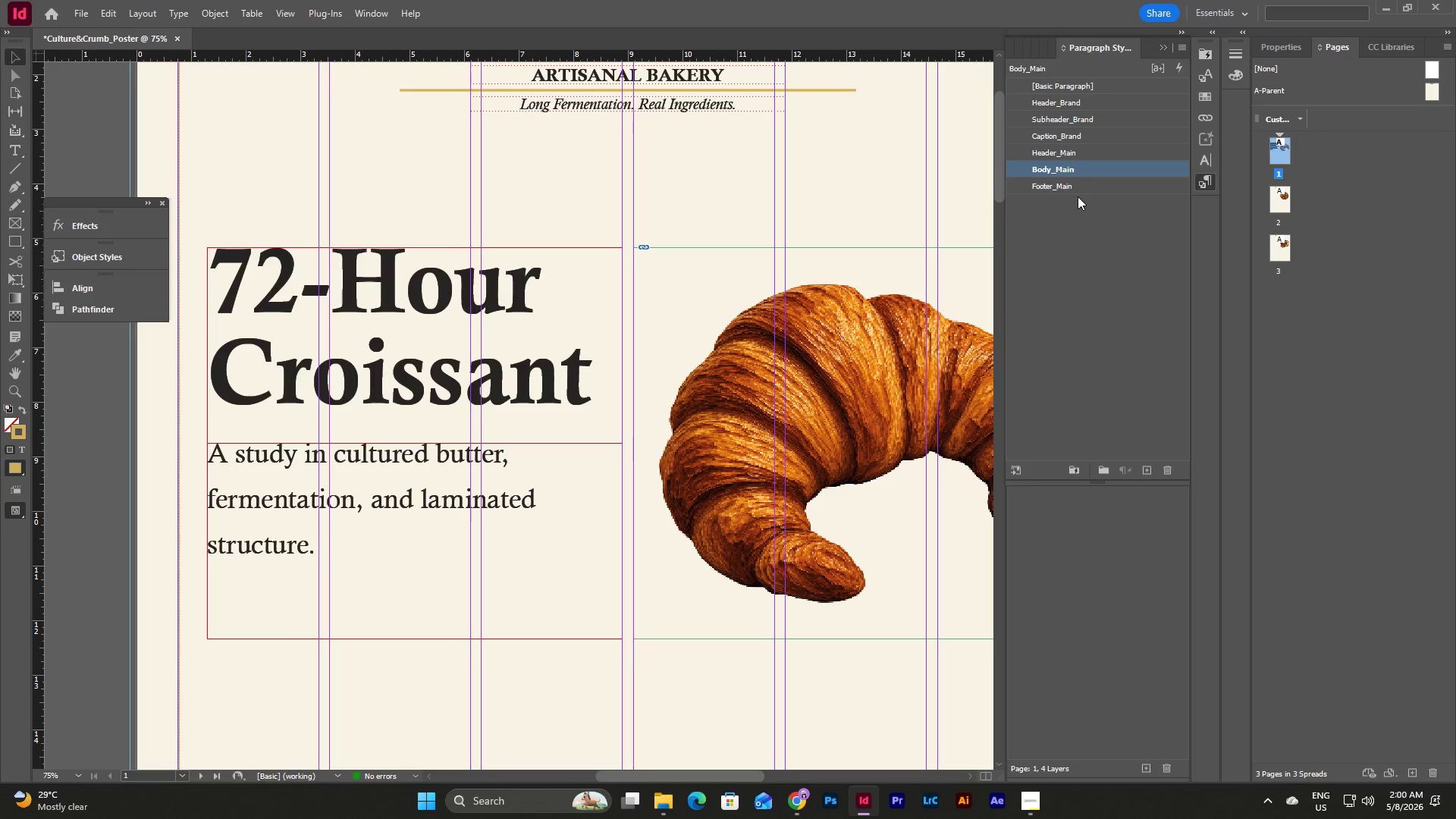 
double_click([1092, 166])
 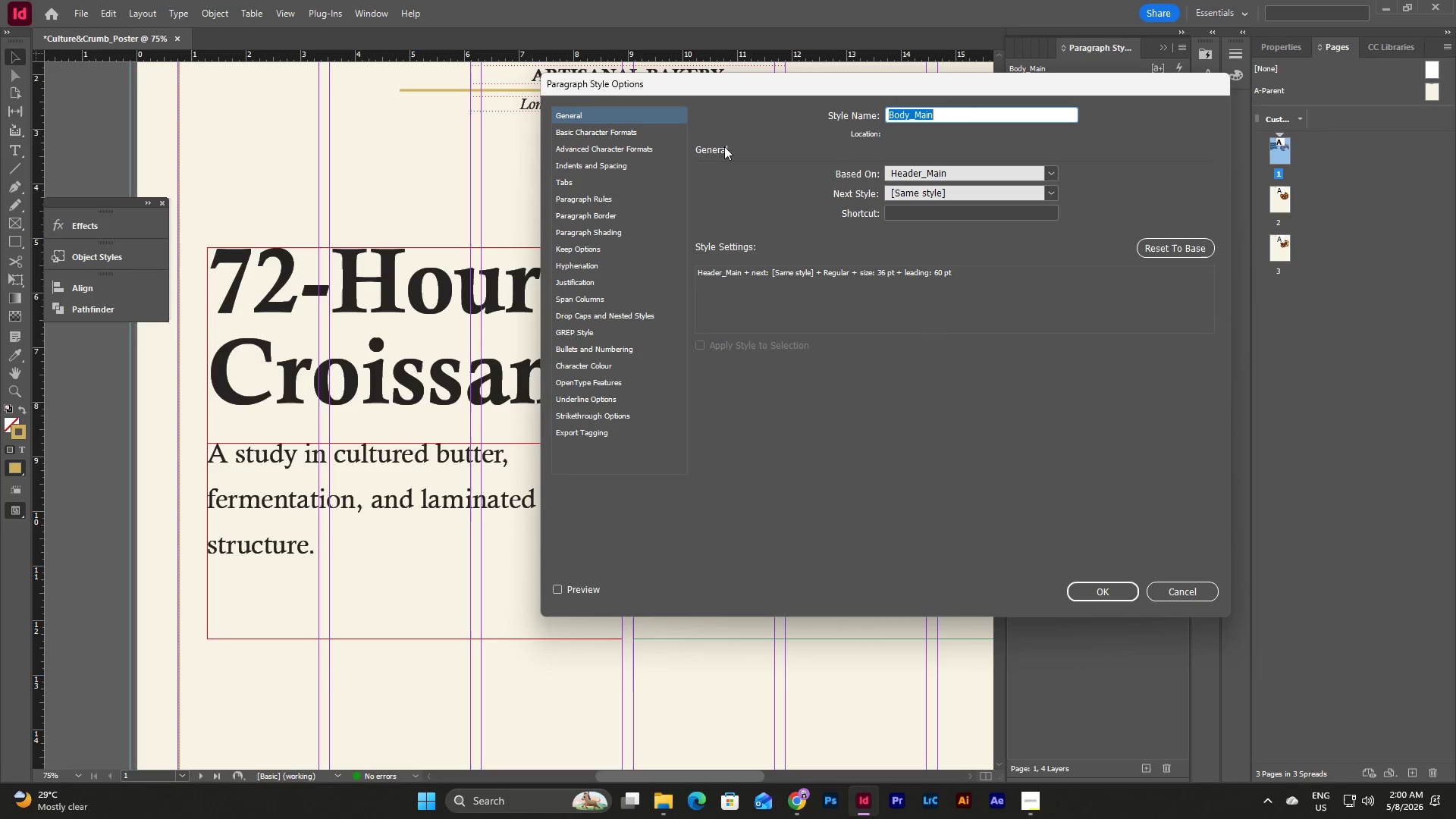 
left_click([642, 133])
 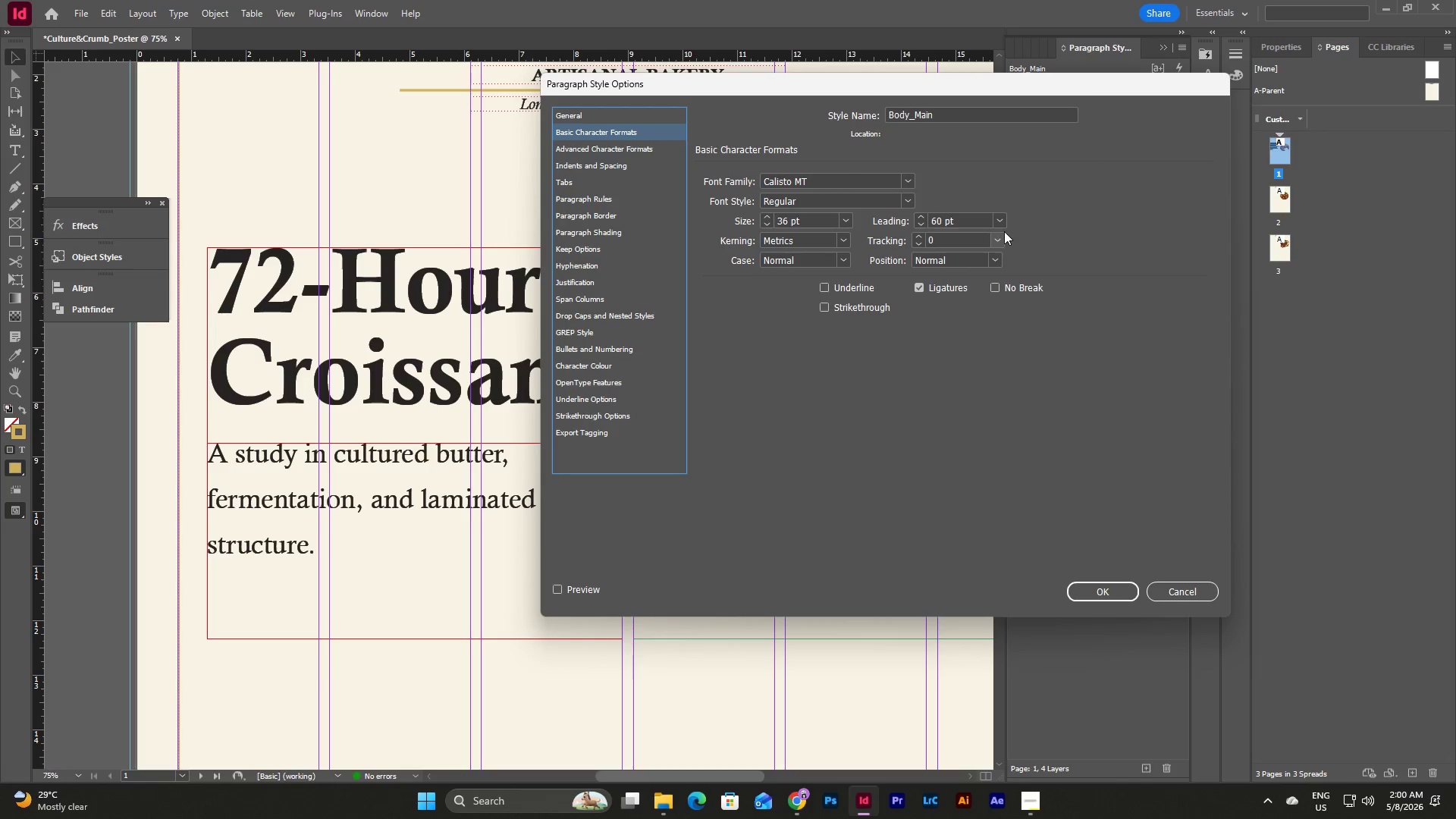 
left_click([1003, 223])
 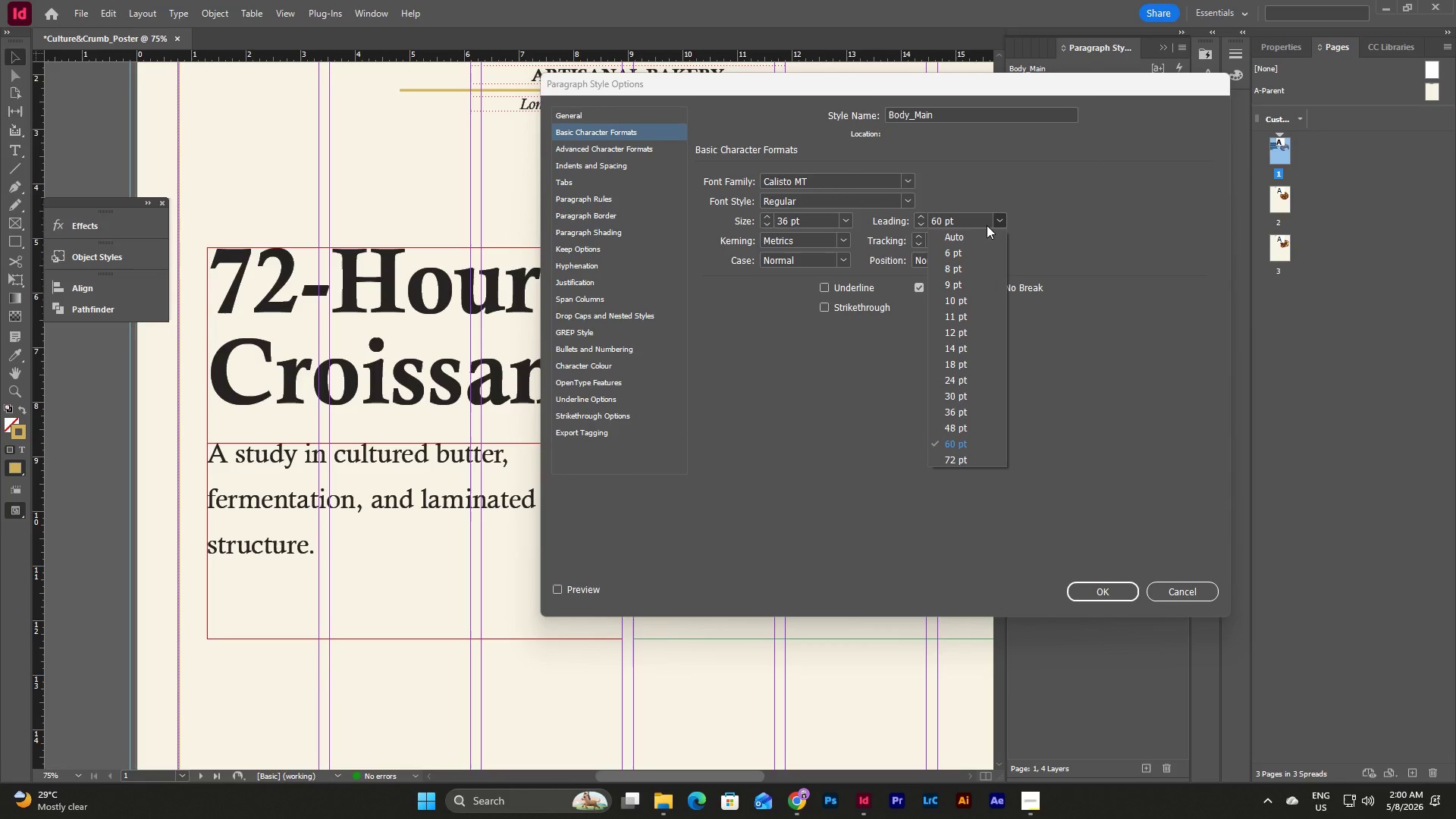 
left_click([967, 225])
 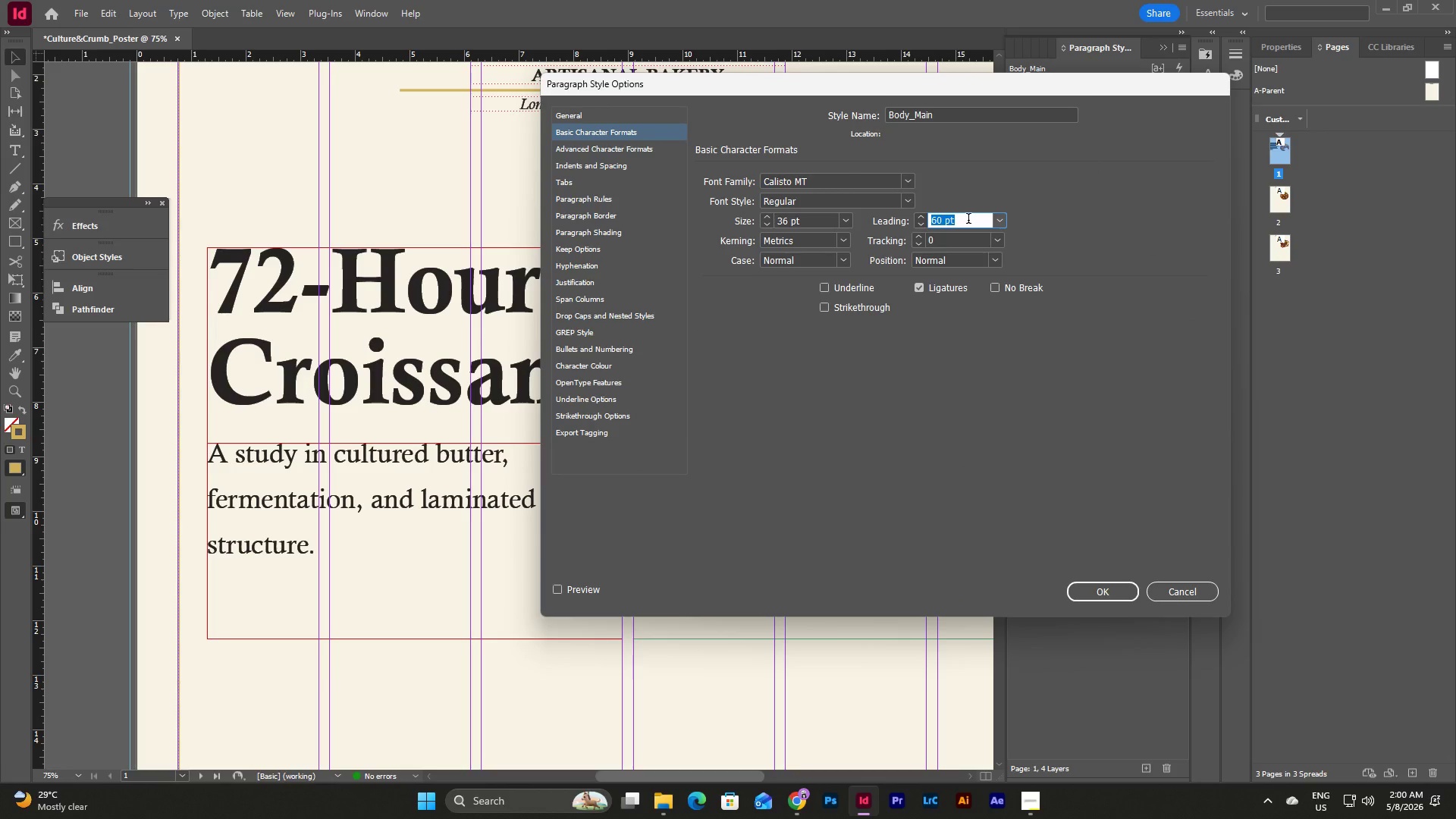 
key(Numpad3)
 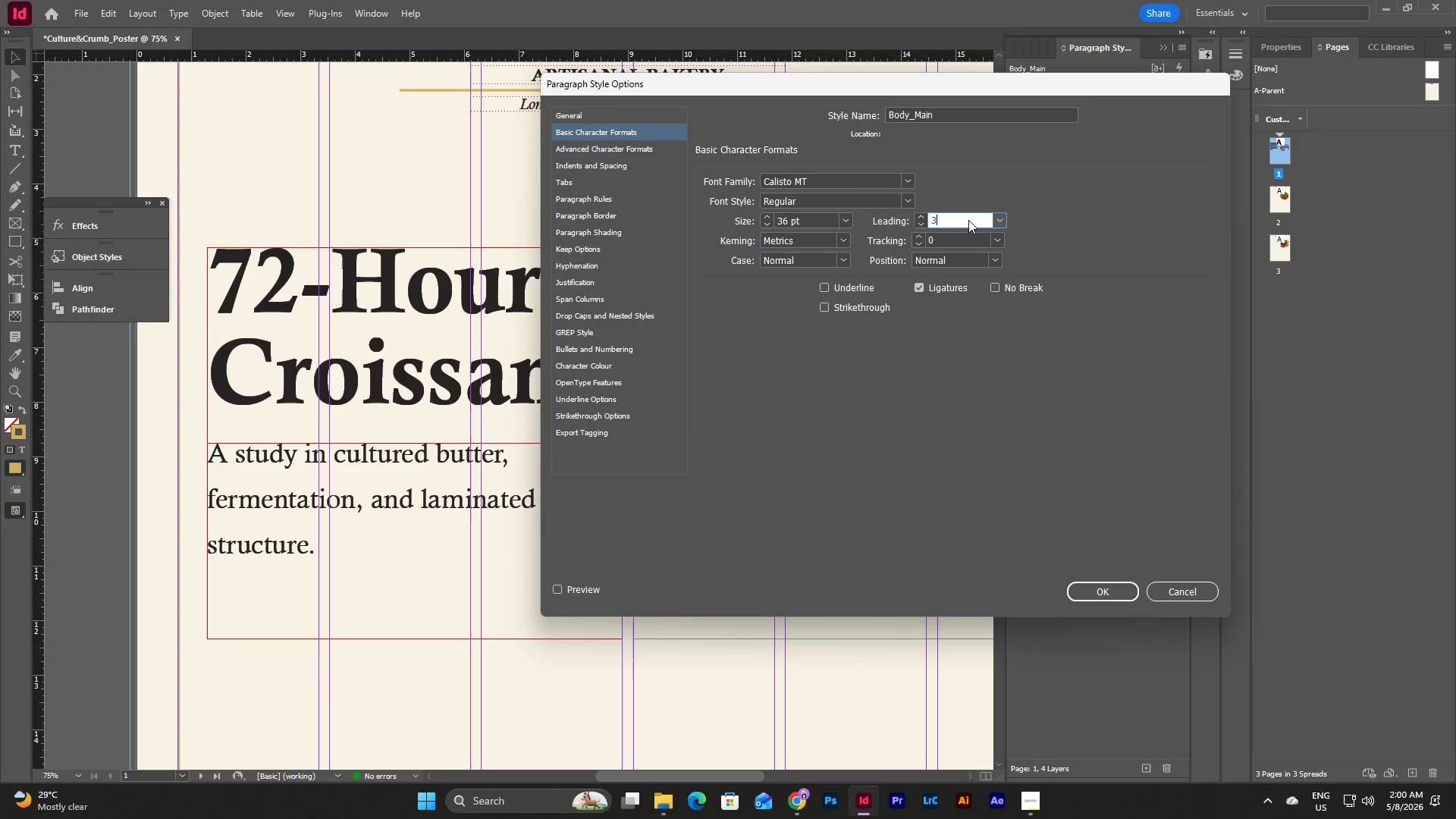 
key(Numpad6)
 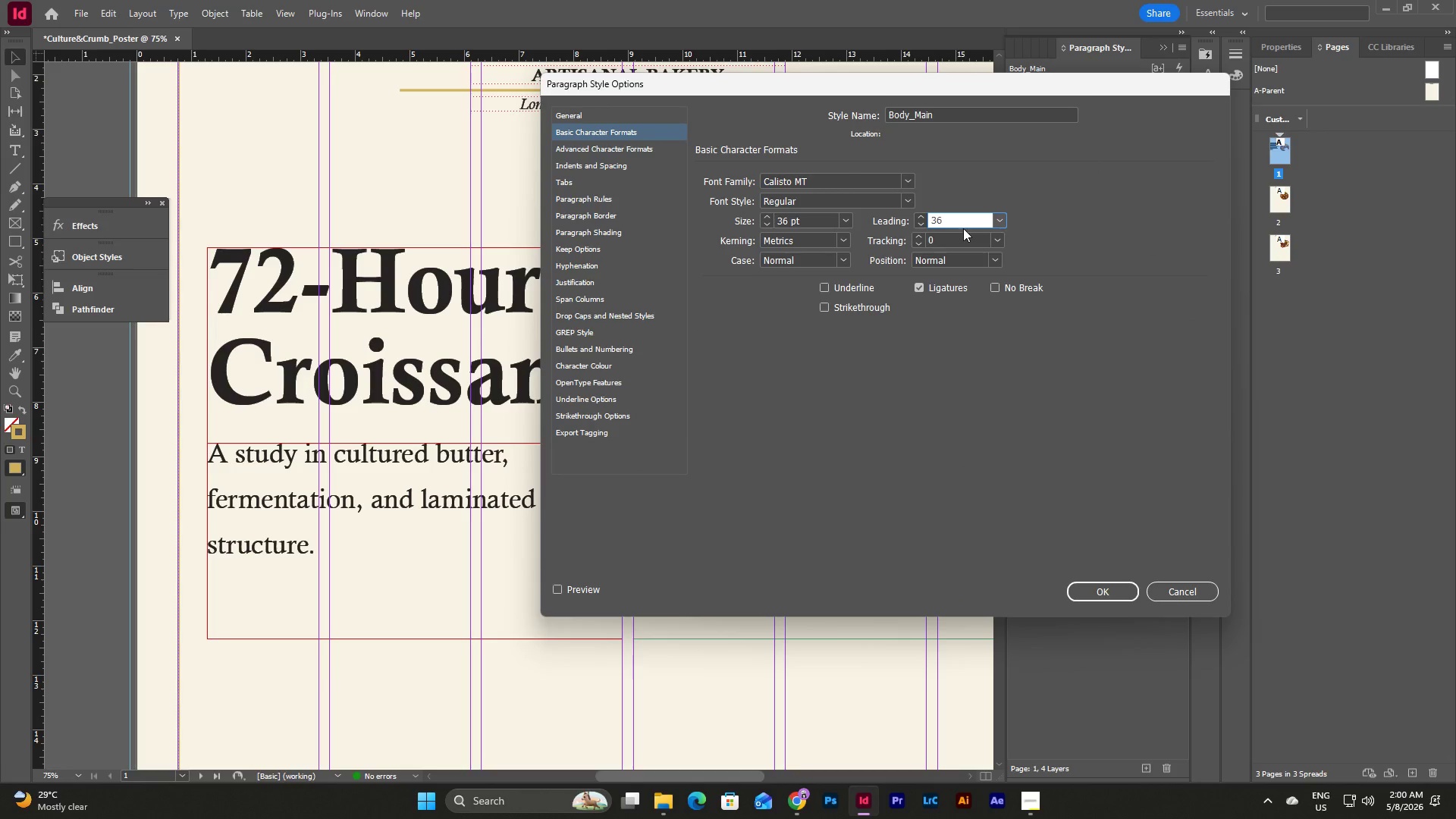 
double_click([946, 240])
 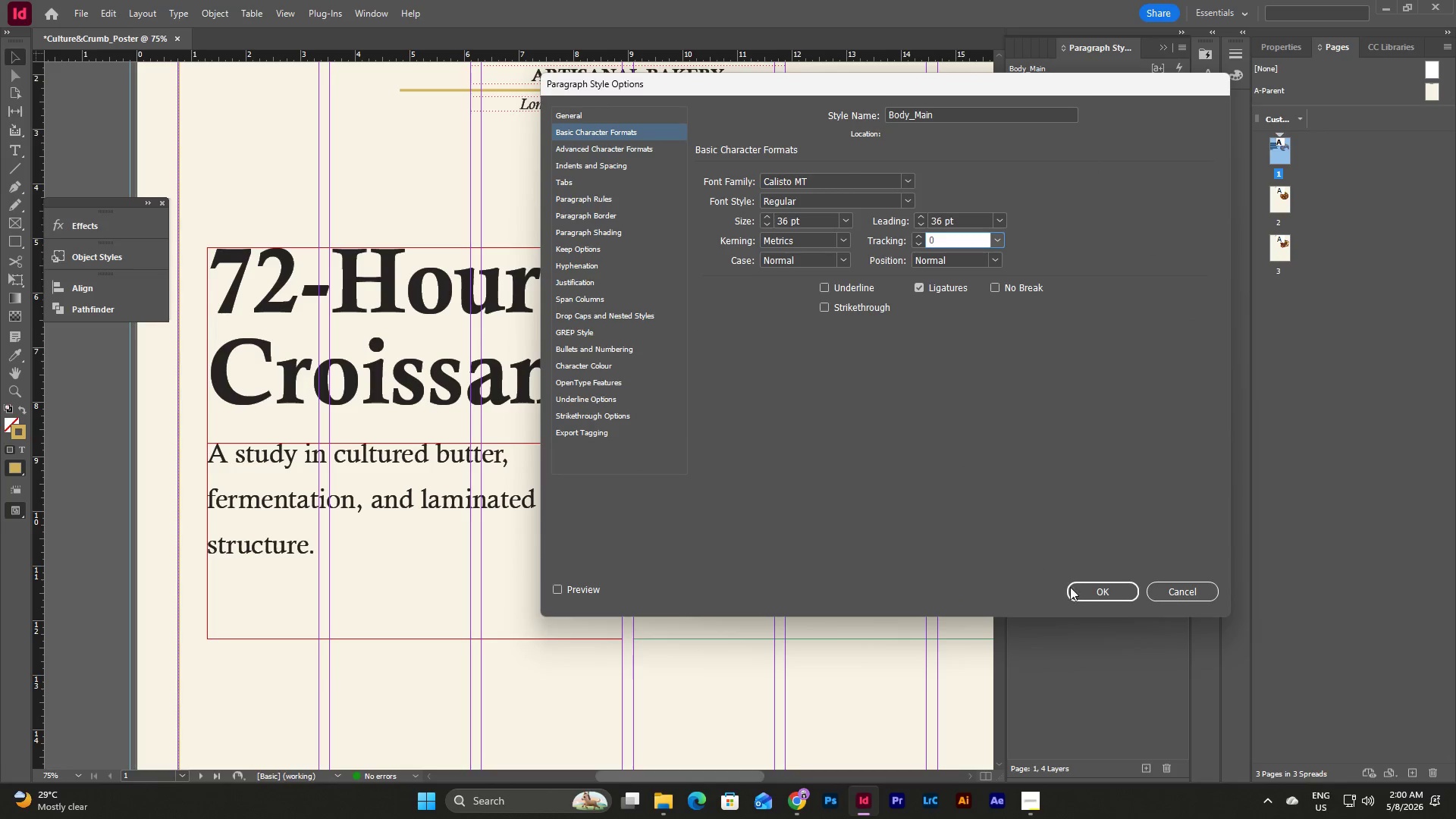 
left_click([1078, 588])
 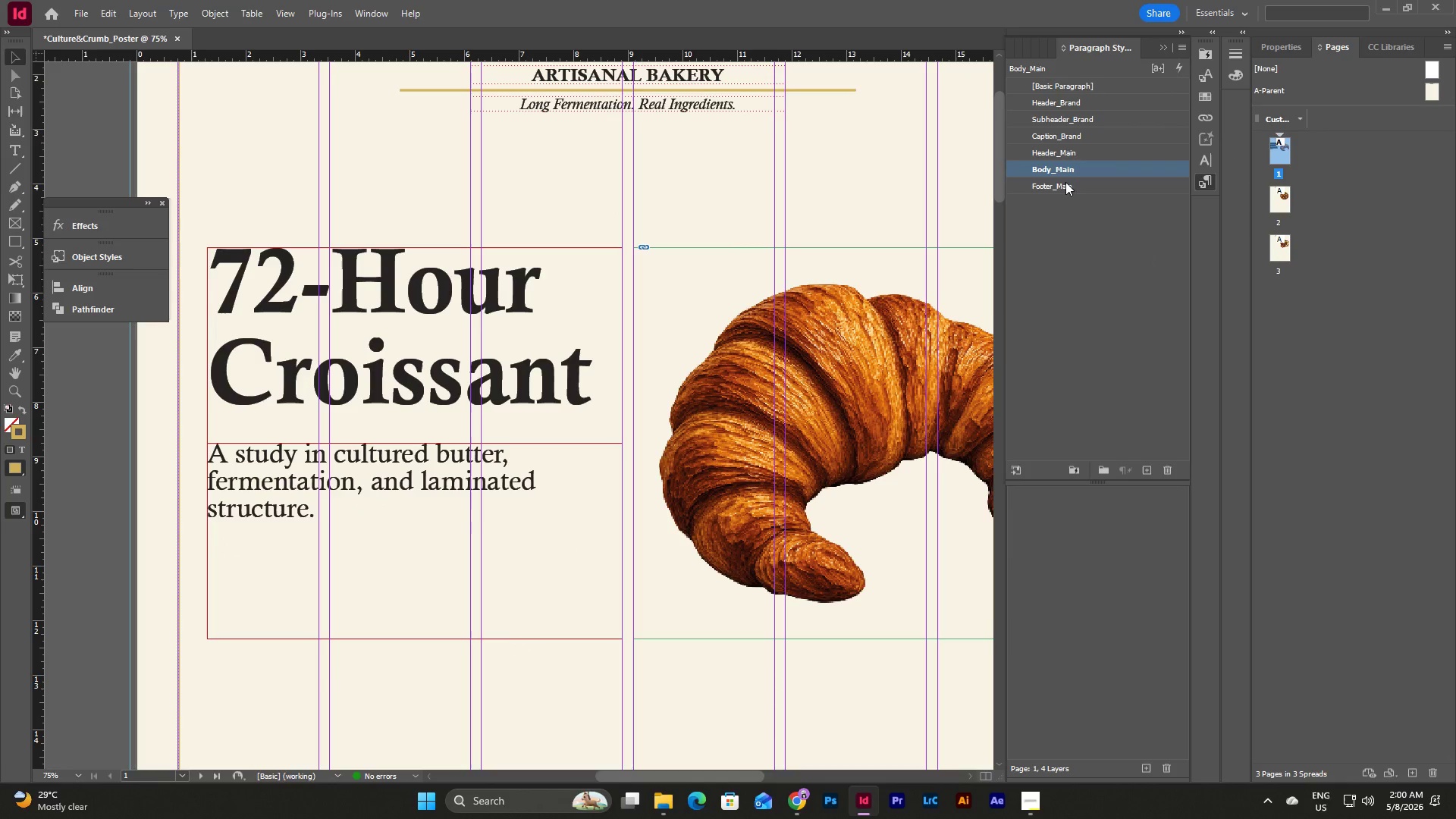 
double_click([1065, 167])
 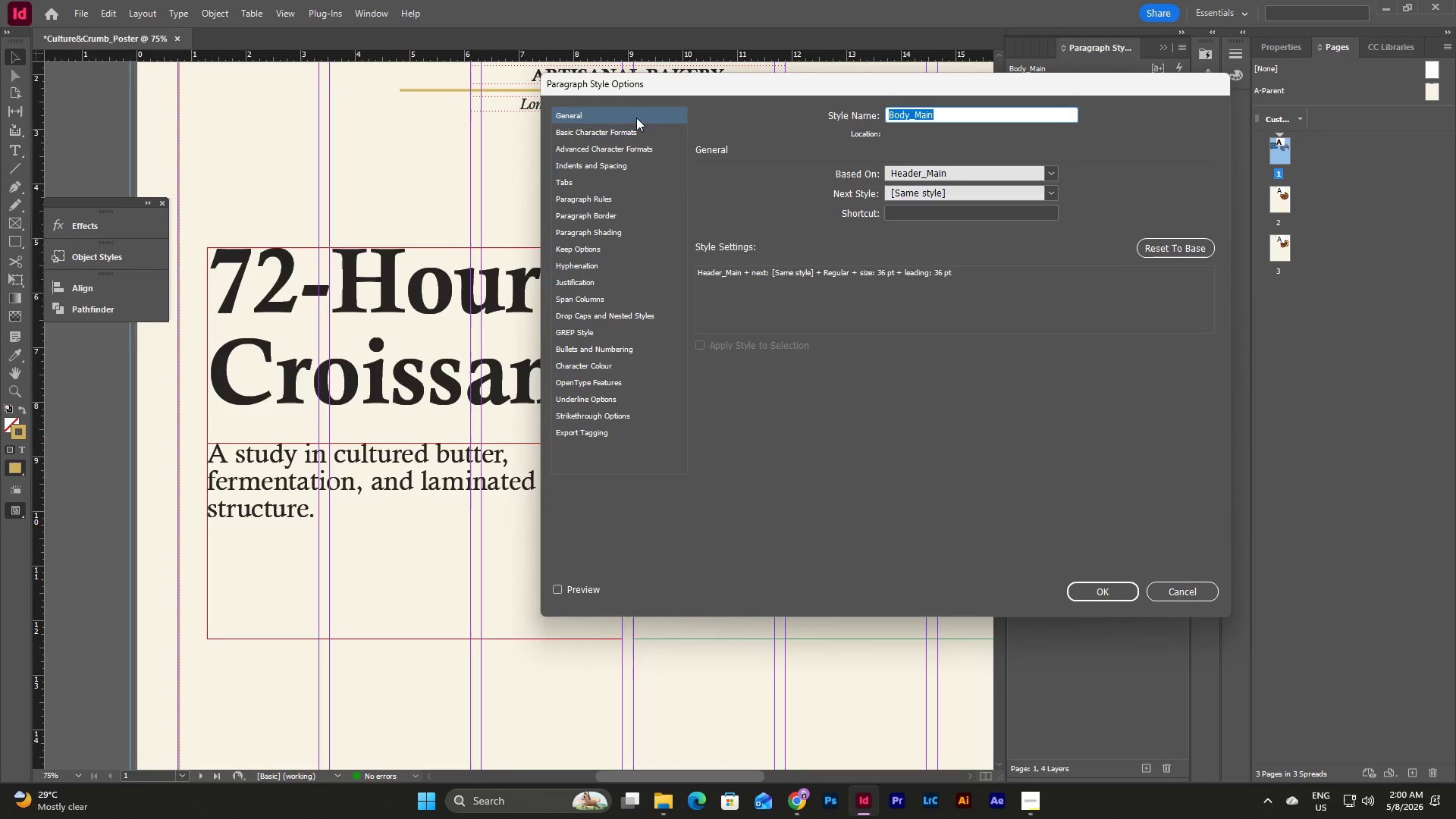 
left_click([628, 132])
 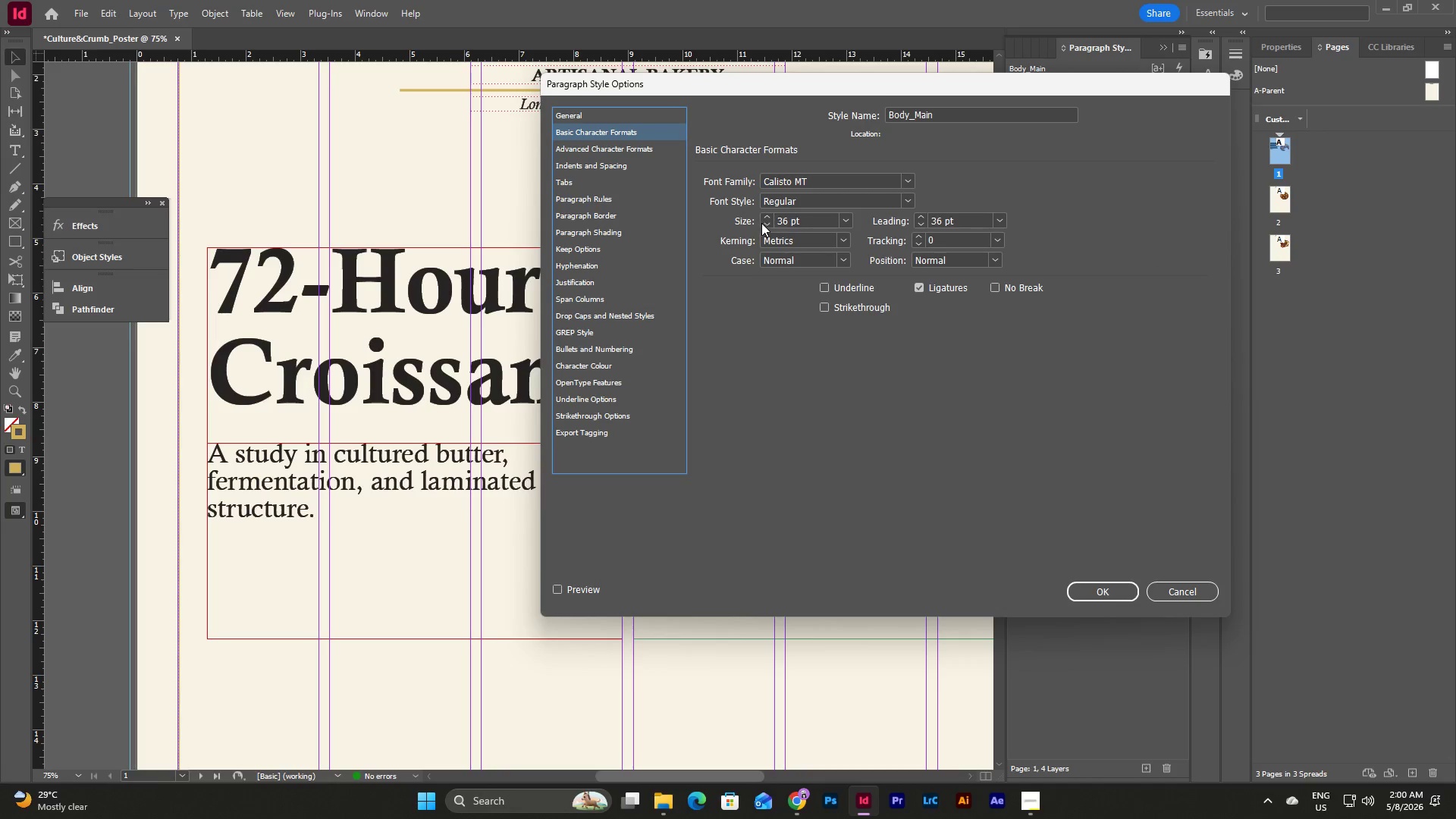 
double_click([767, 223])
 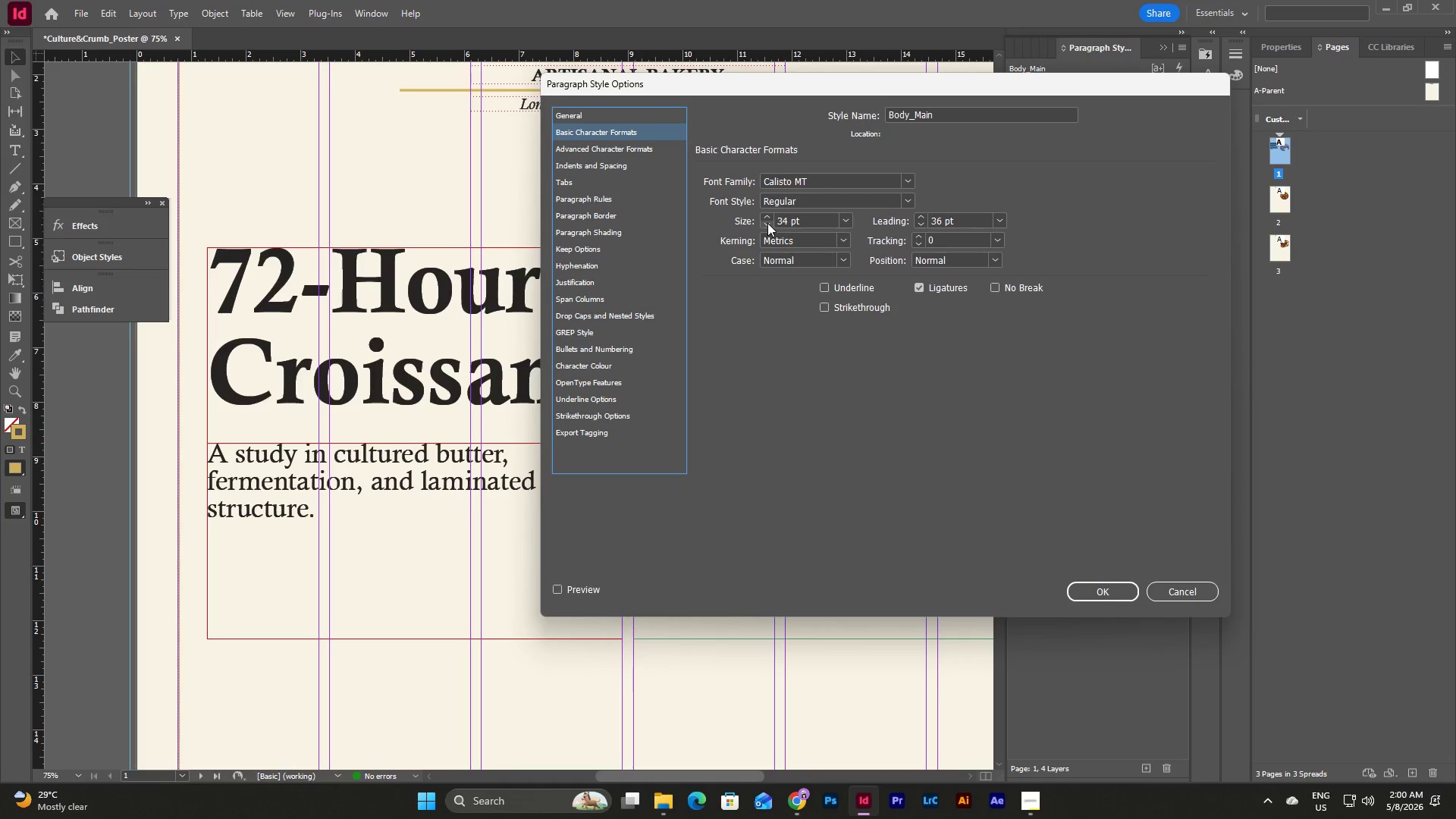 
triple_click([767, 223])
 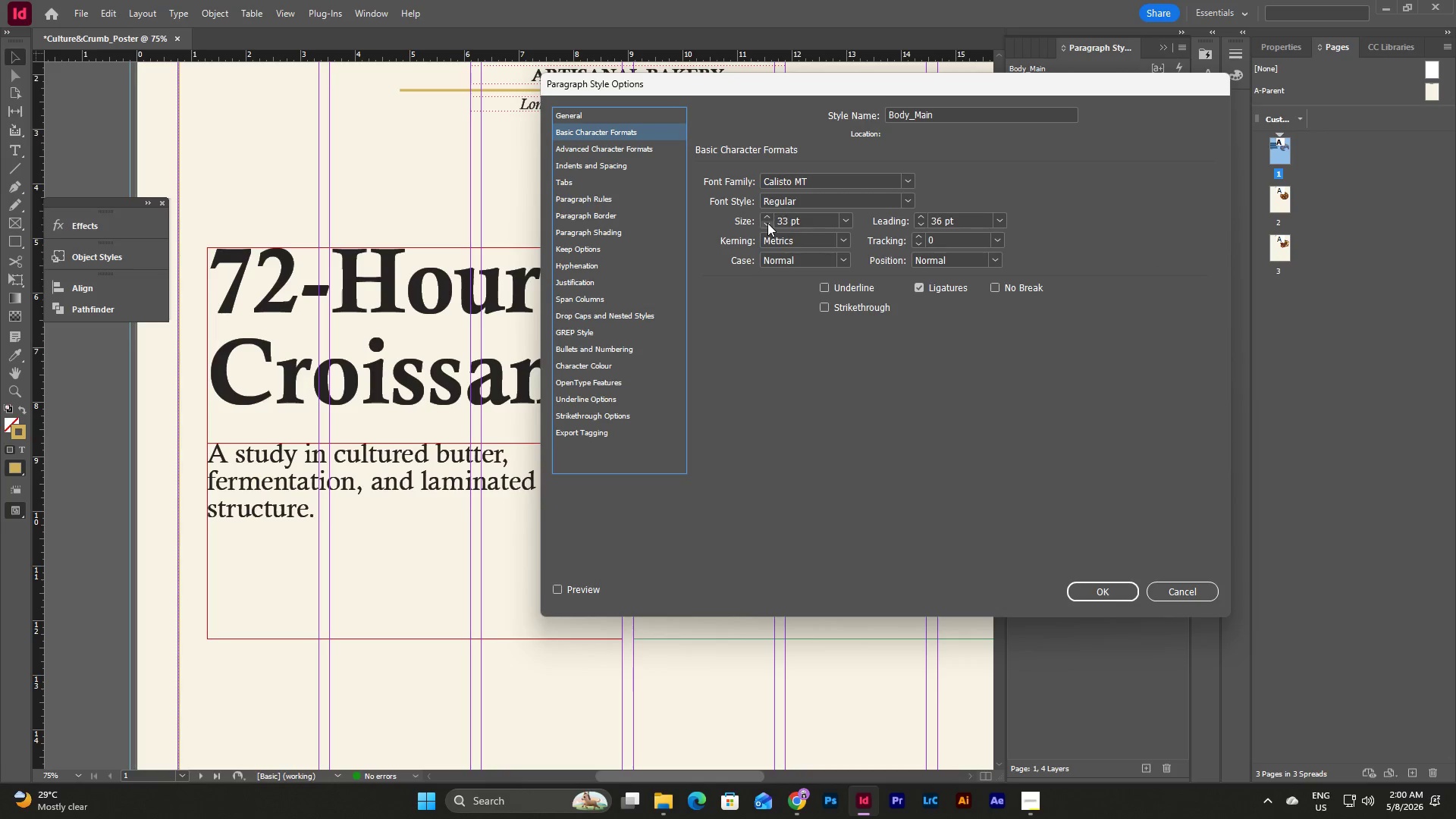 
triple_click([767, 223])
 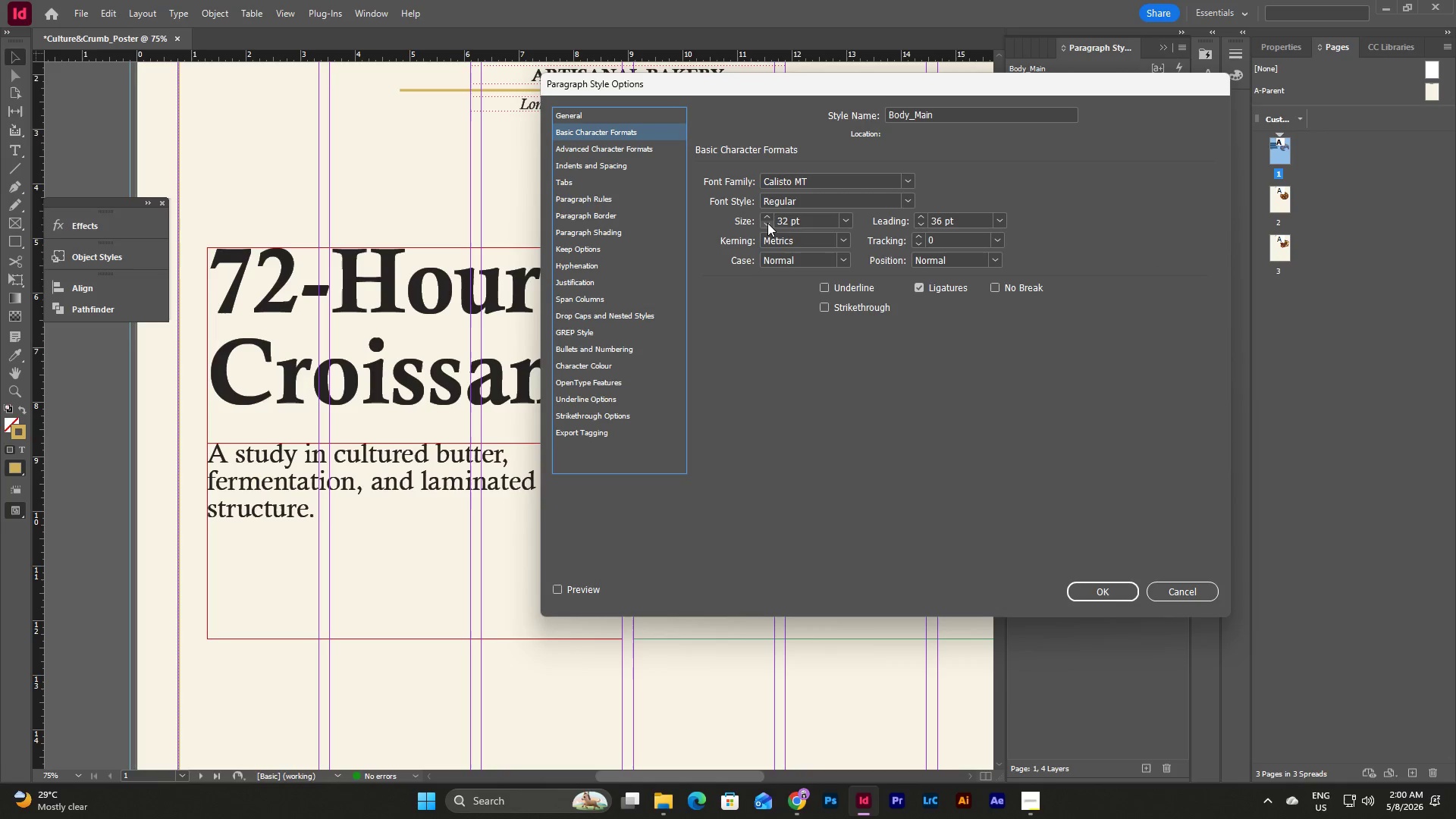 
triple_click([767, 223])
 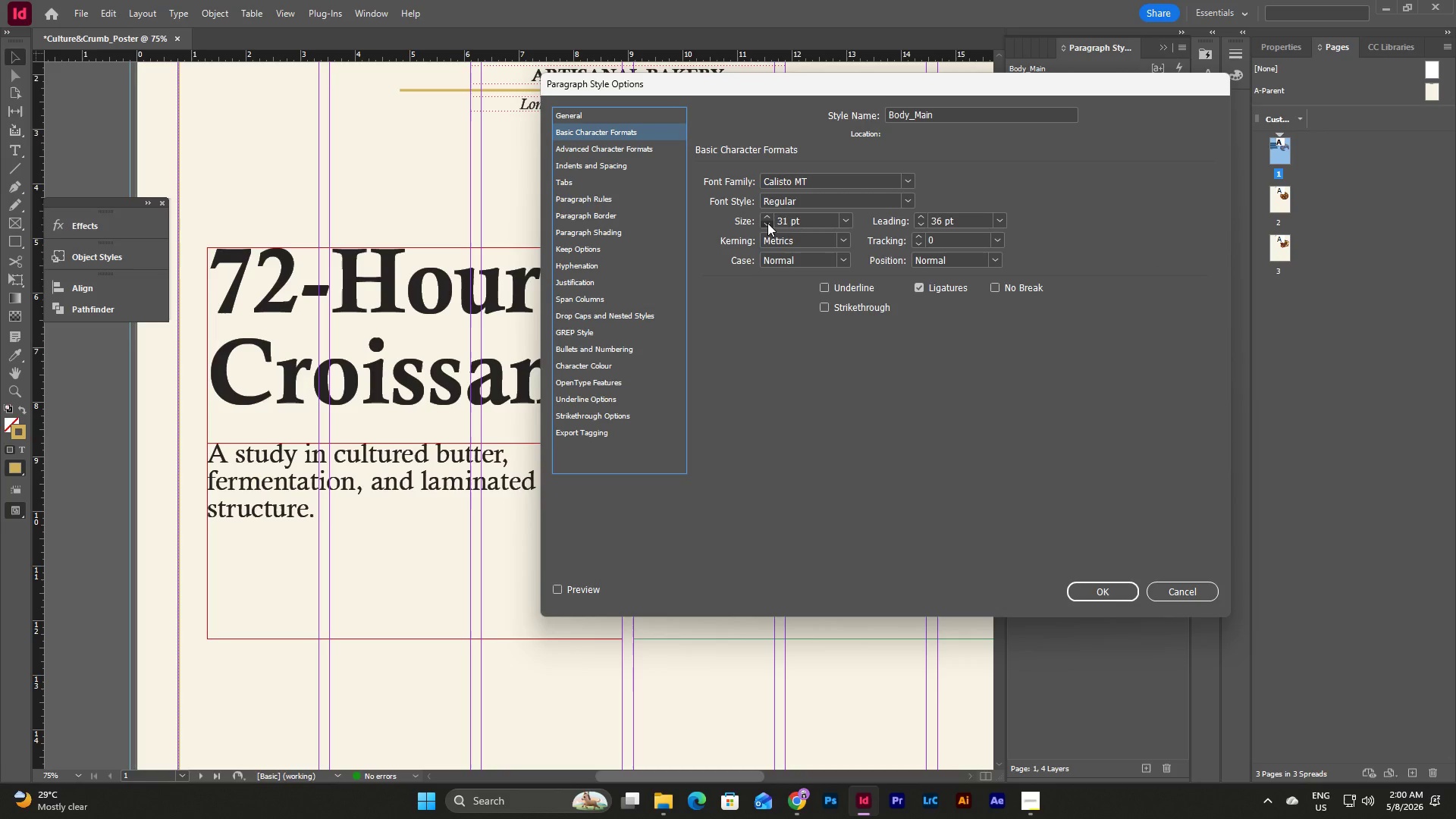 
triple_click([767, 223])
 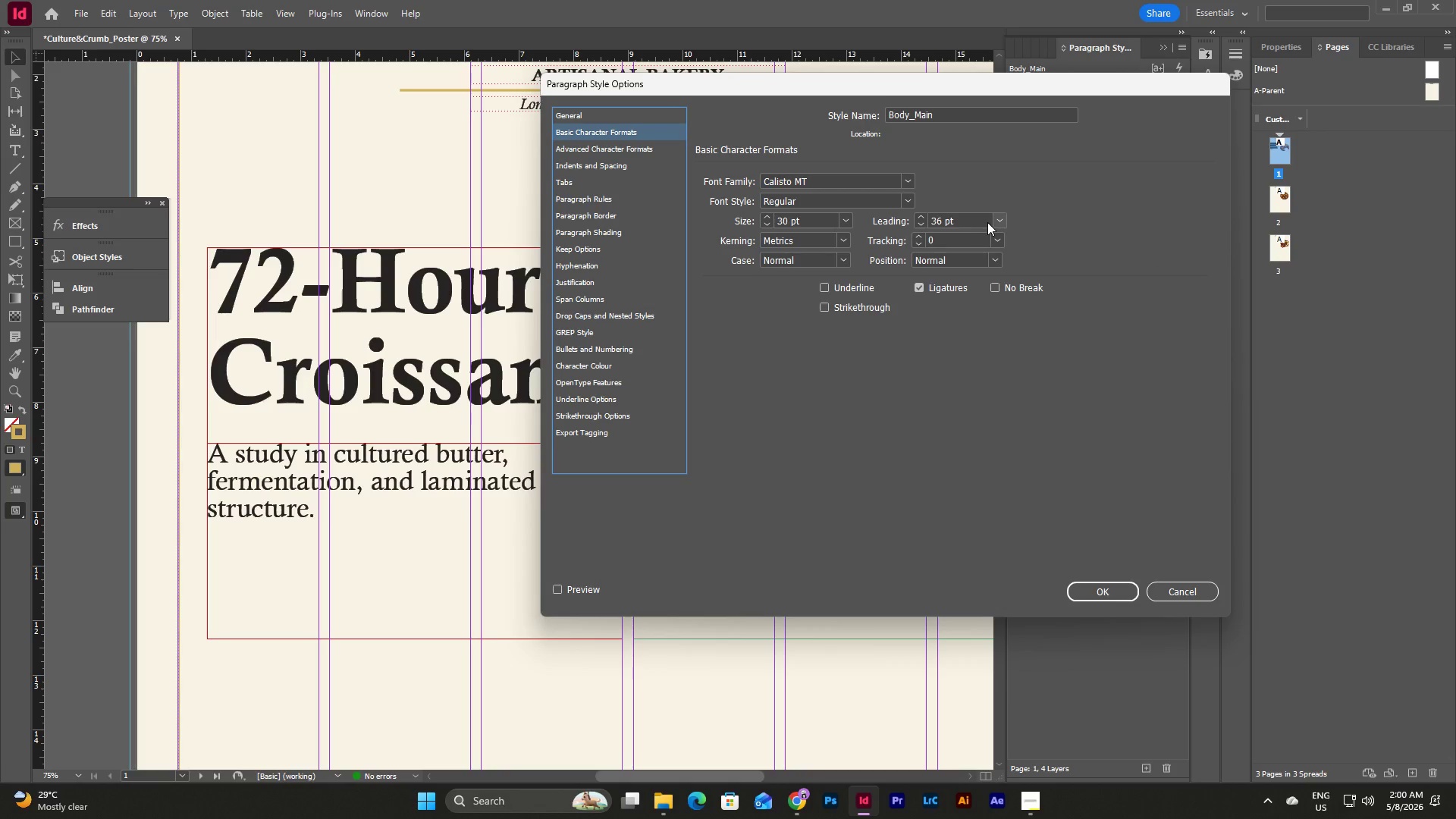 
double_click([975, 221])
 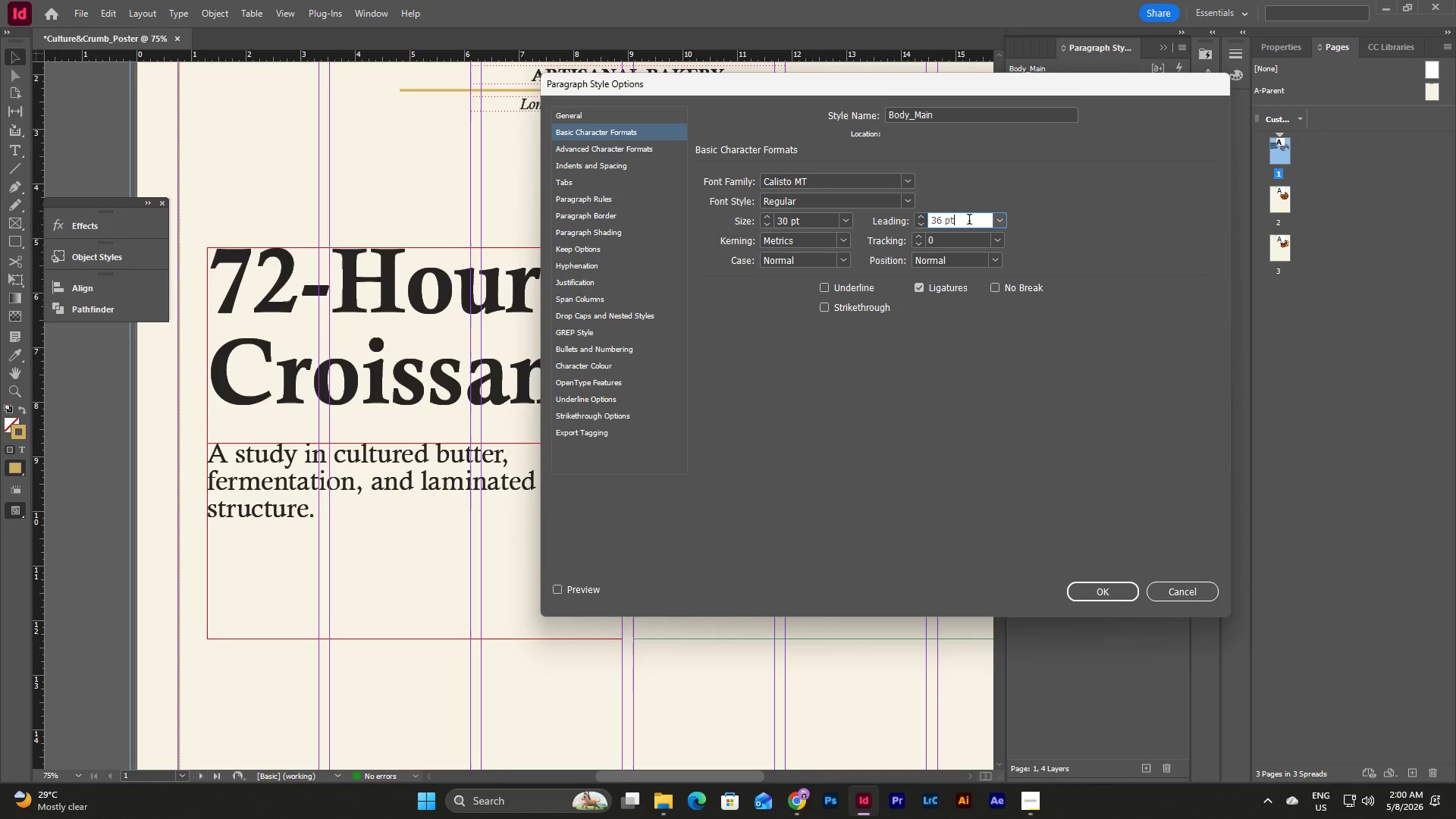 
left_click_drag(start_coordinate=[969, 221], to_coordinate=[874, 218])
 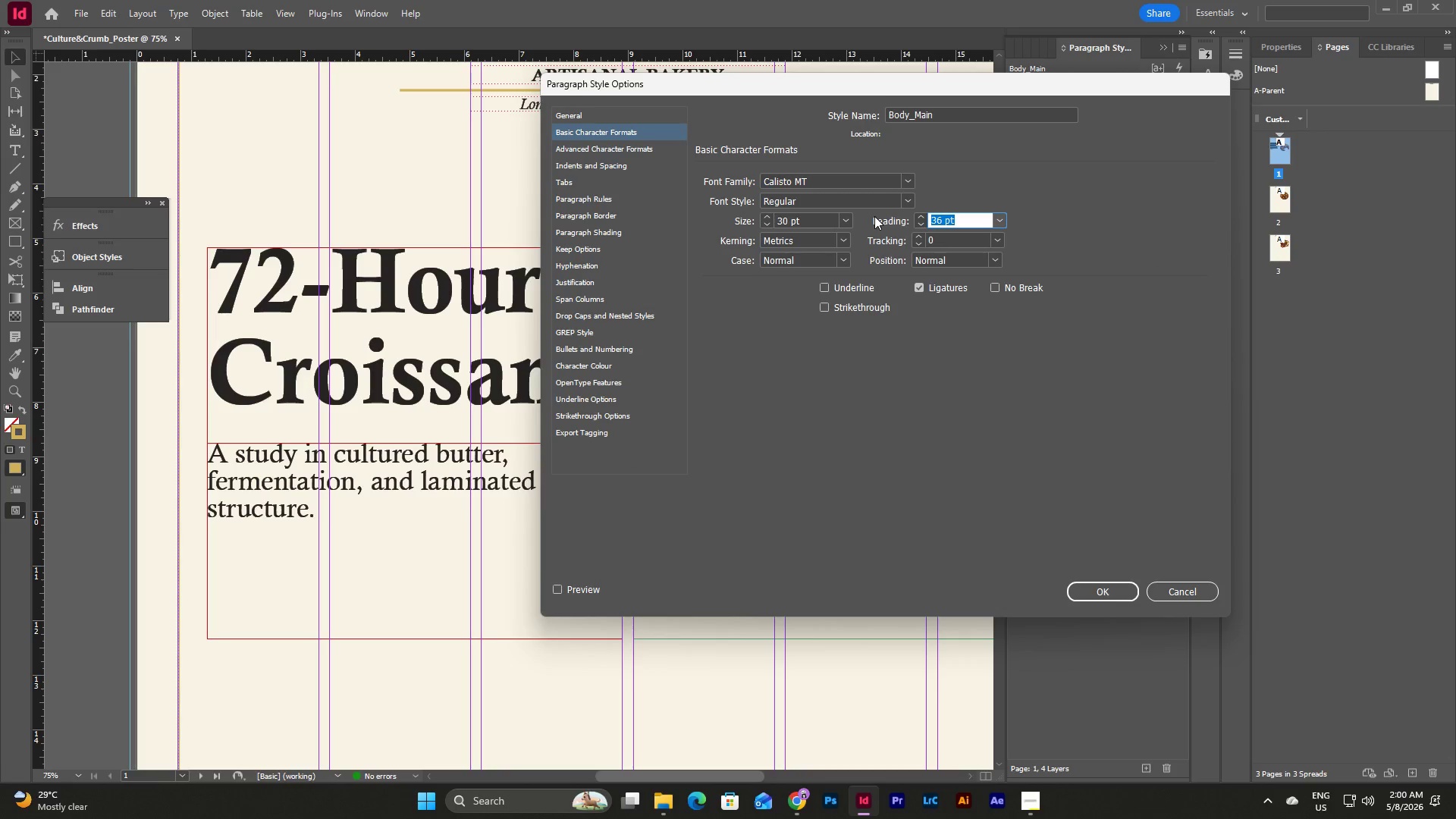 
key(Numpad3)
 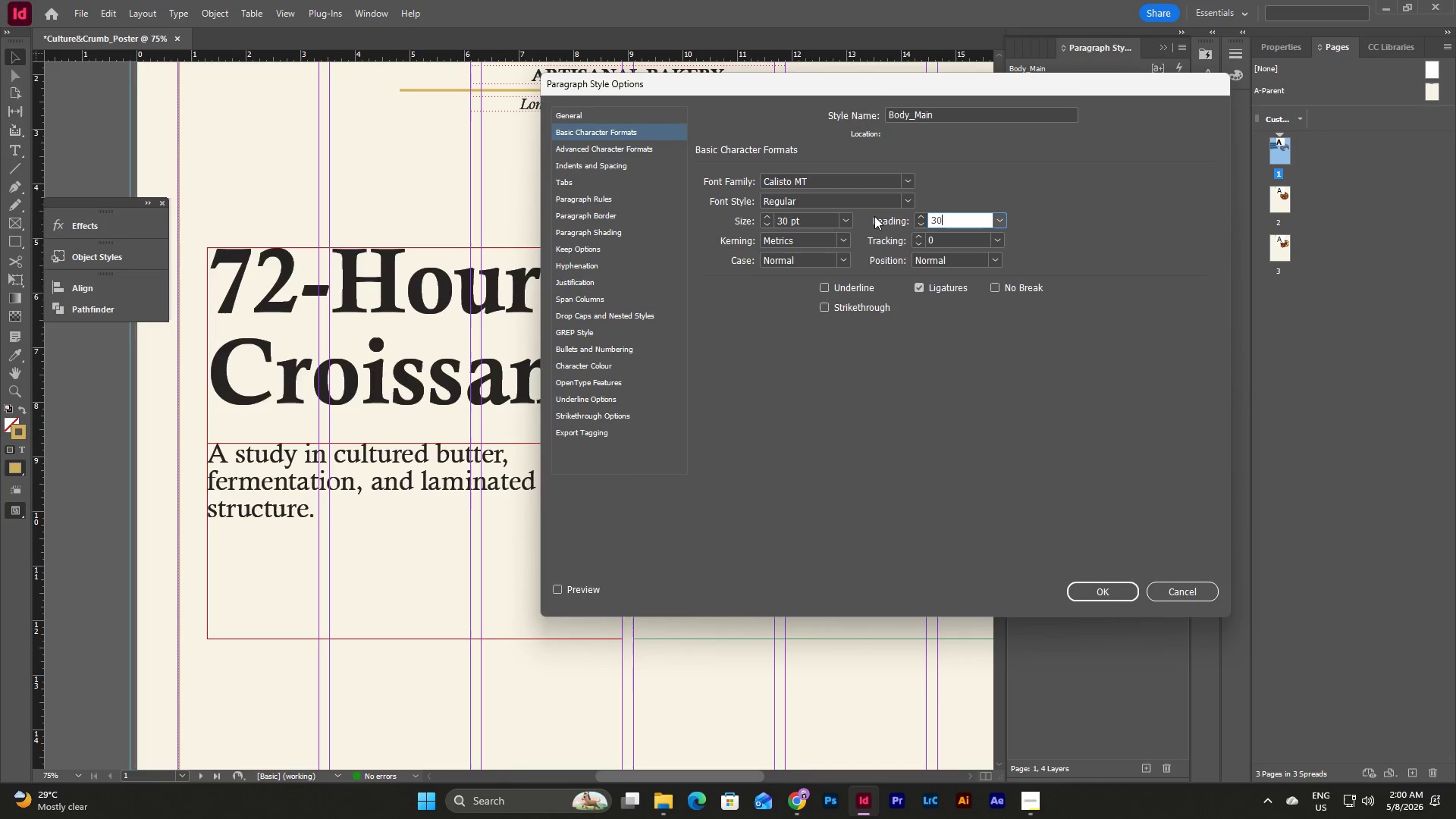 
key(Numpad0)
 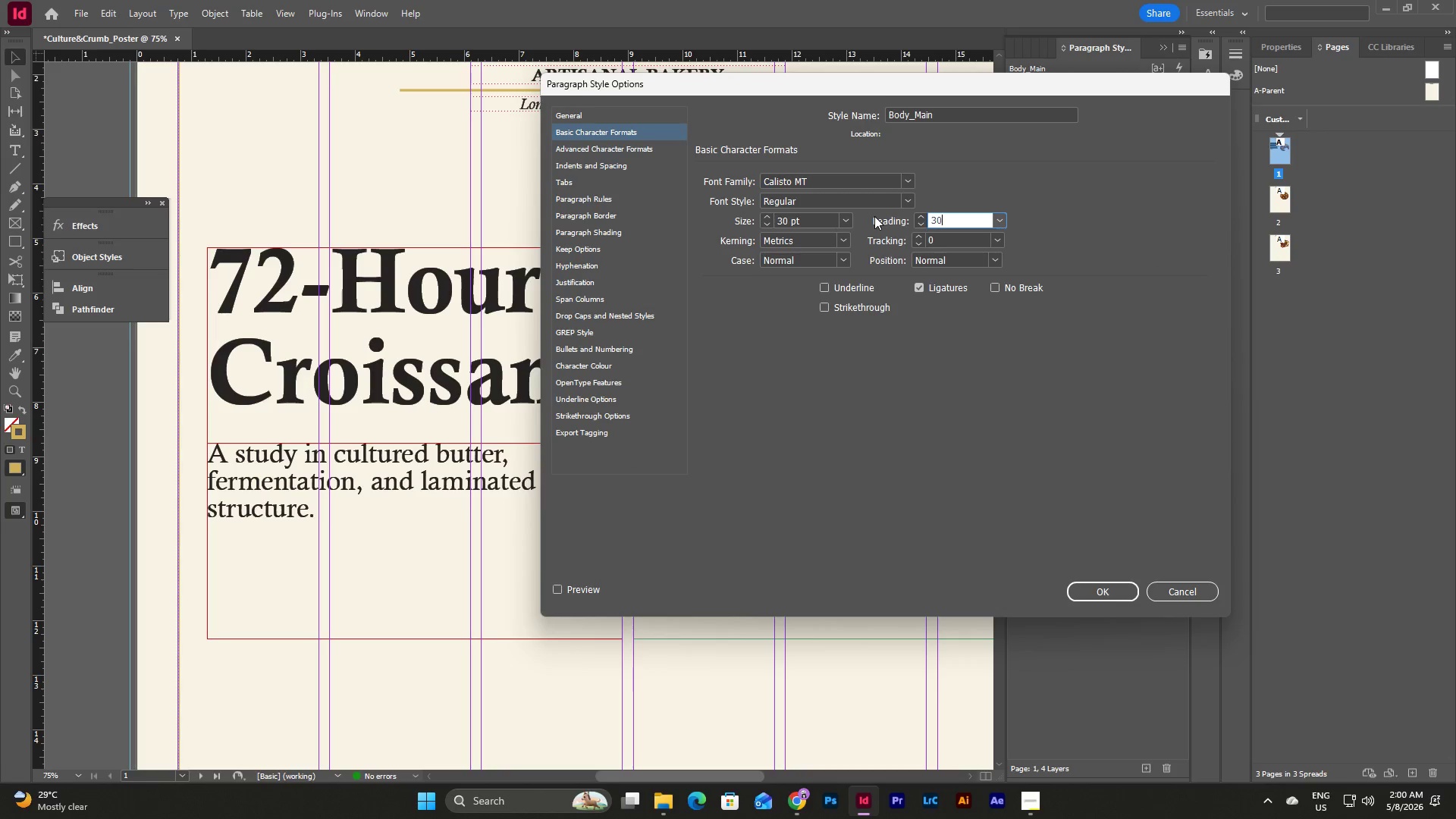 
key(Tab)
 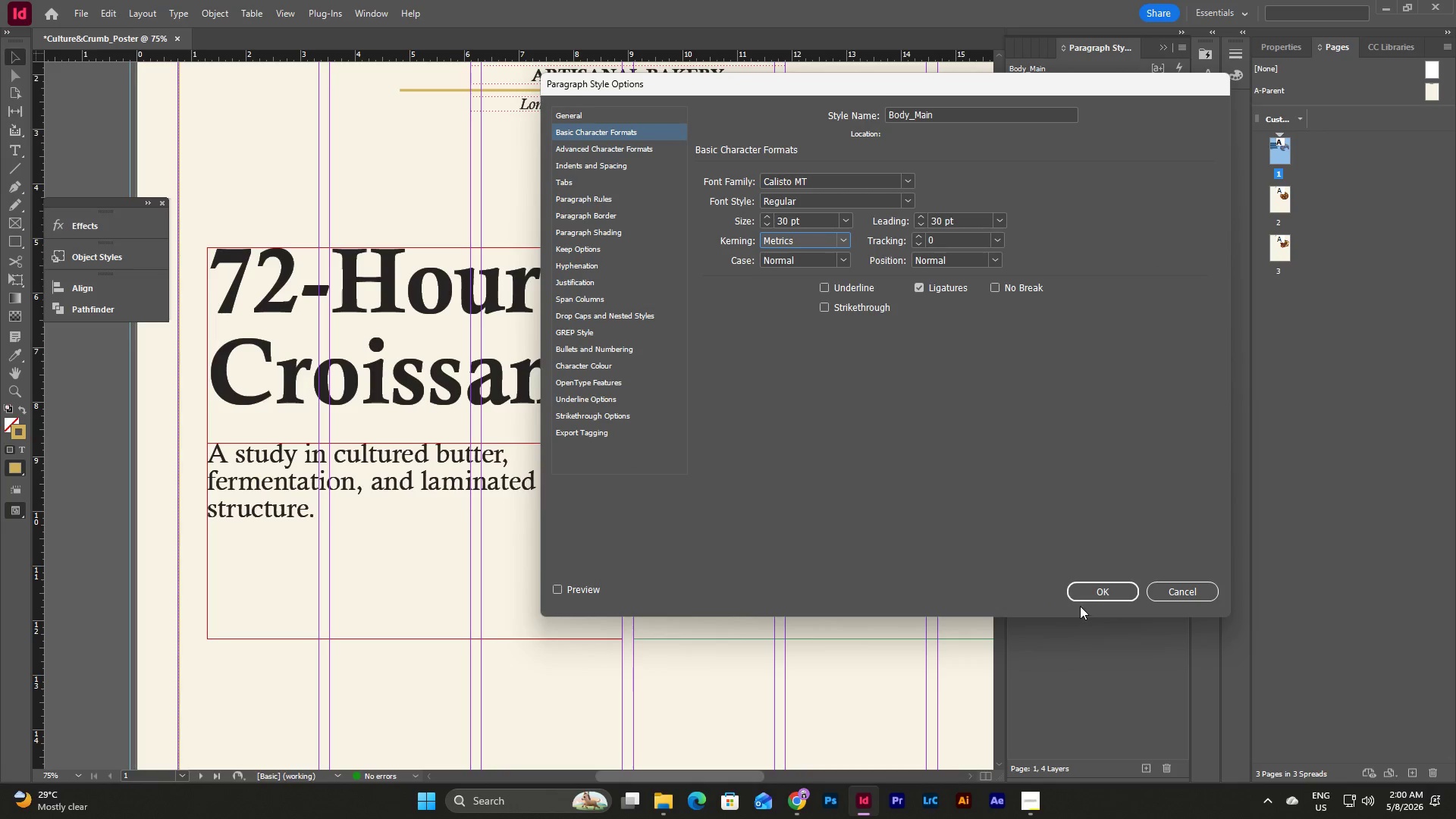 
left_click([1094, 593])
 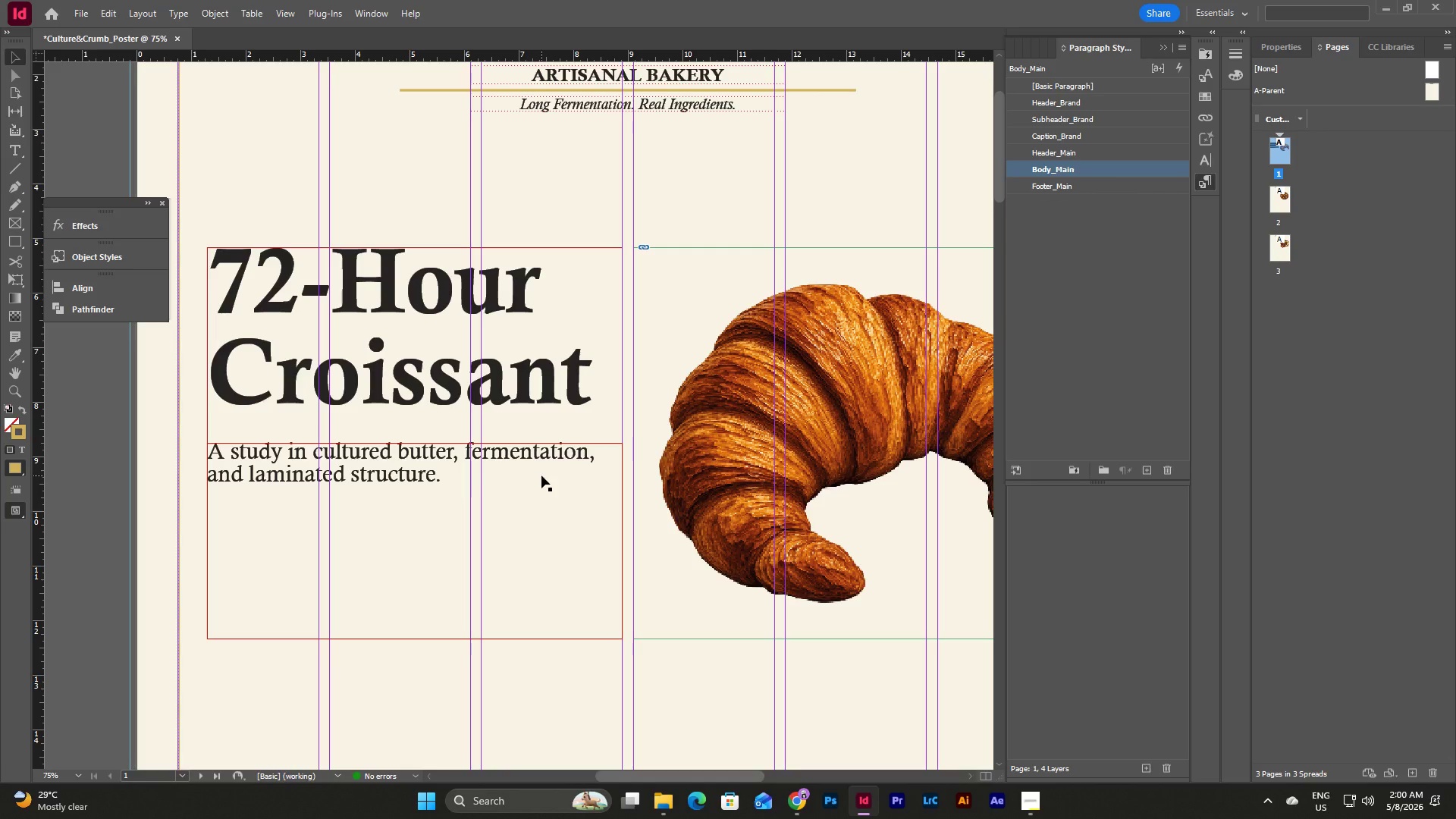 
left_click([548, 673])
 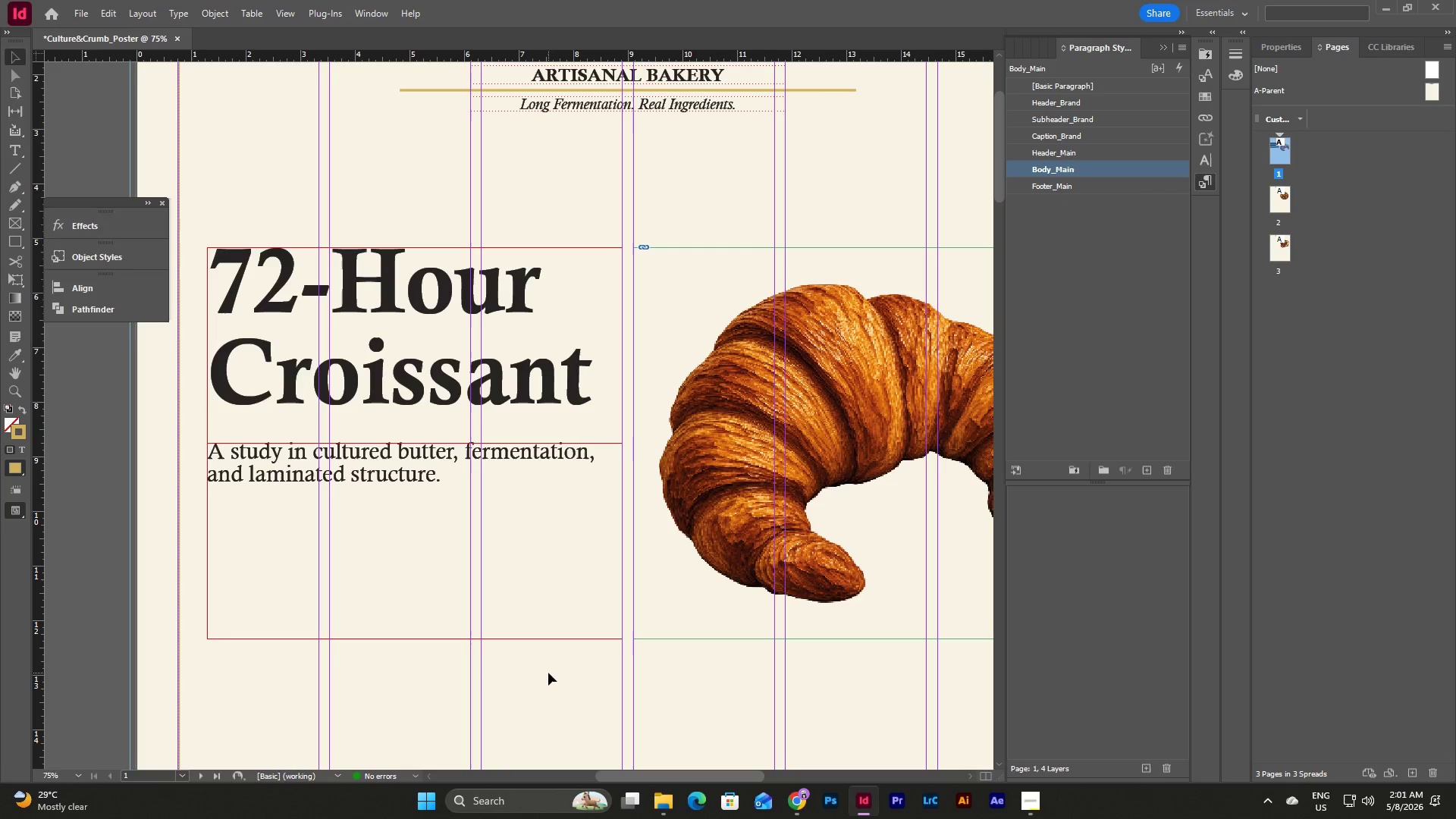 
type(www)
 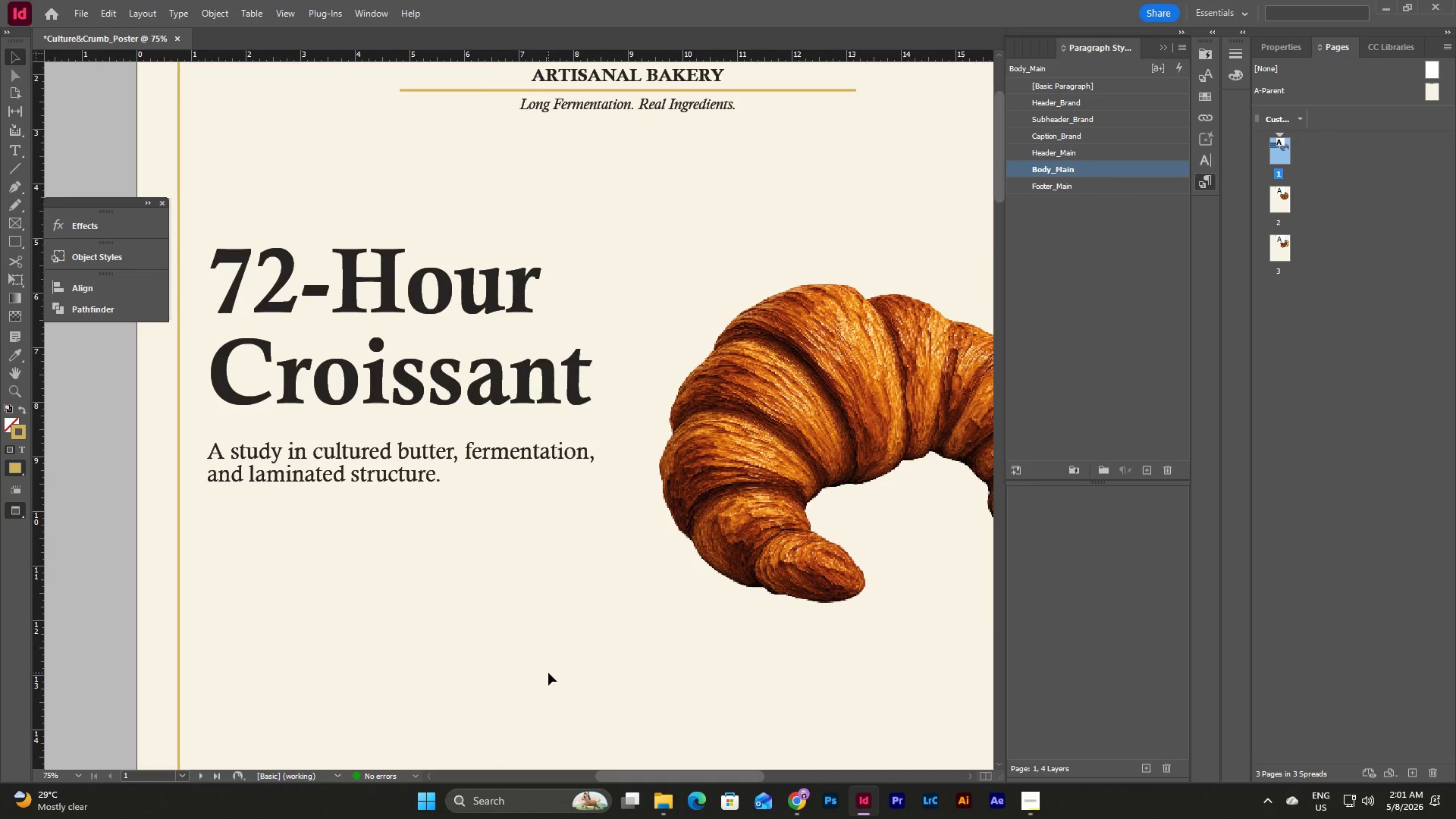 
scroll: coordinate [548, 673], scroll_direction: up, amount: 4.0
 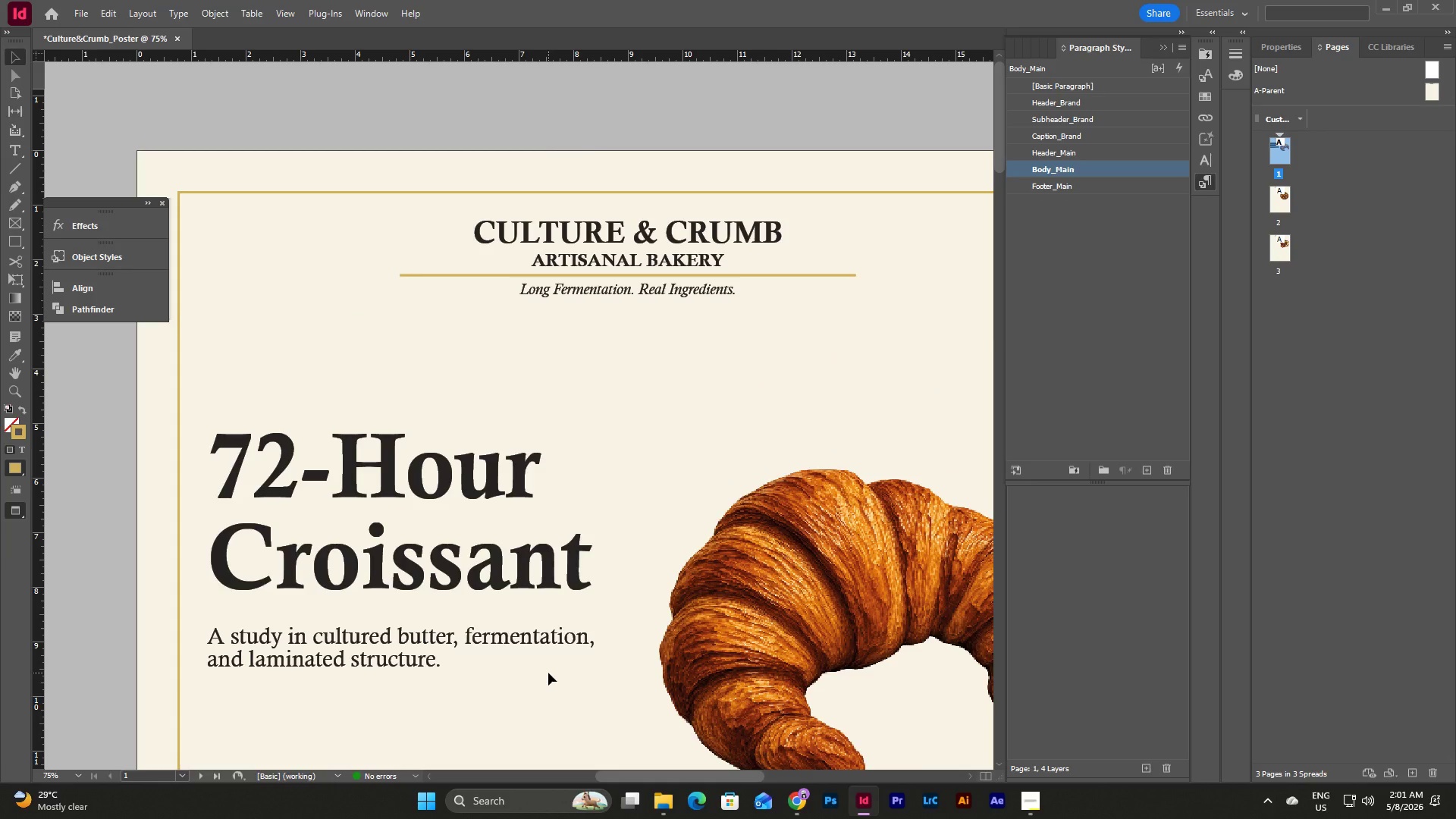 
scroll: coordinate [548, 521], scroll_direction: down, amount: 7.0
 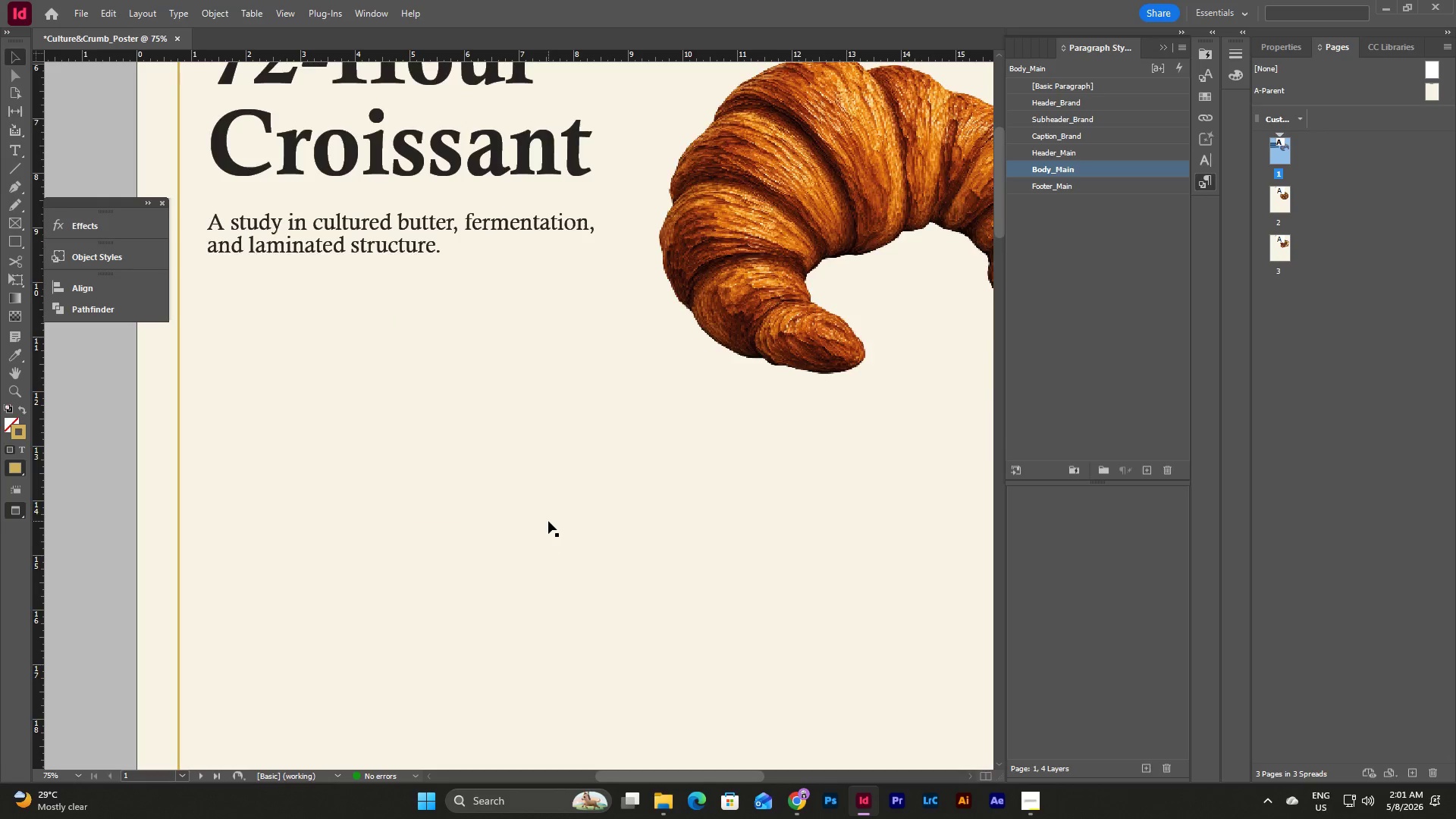 
scroll: coordinate [548, 521], scroll_direction: up, amount: 5.0
 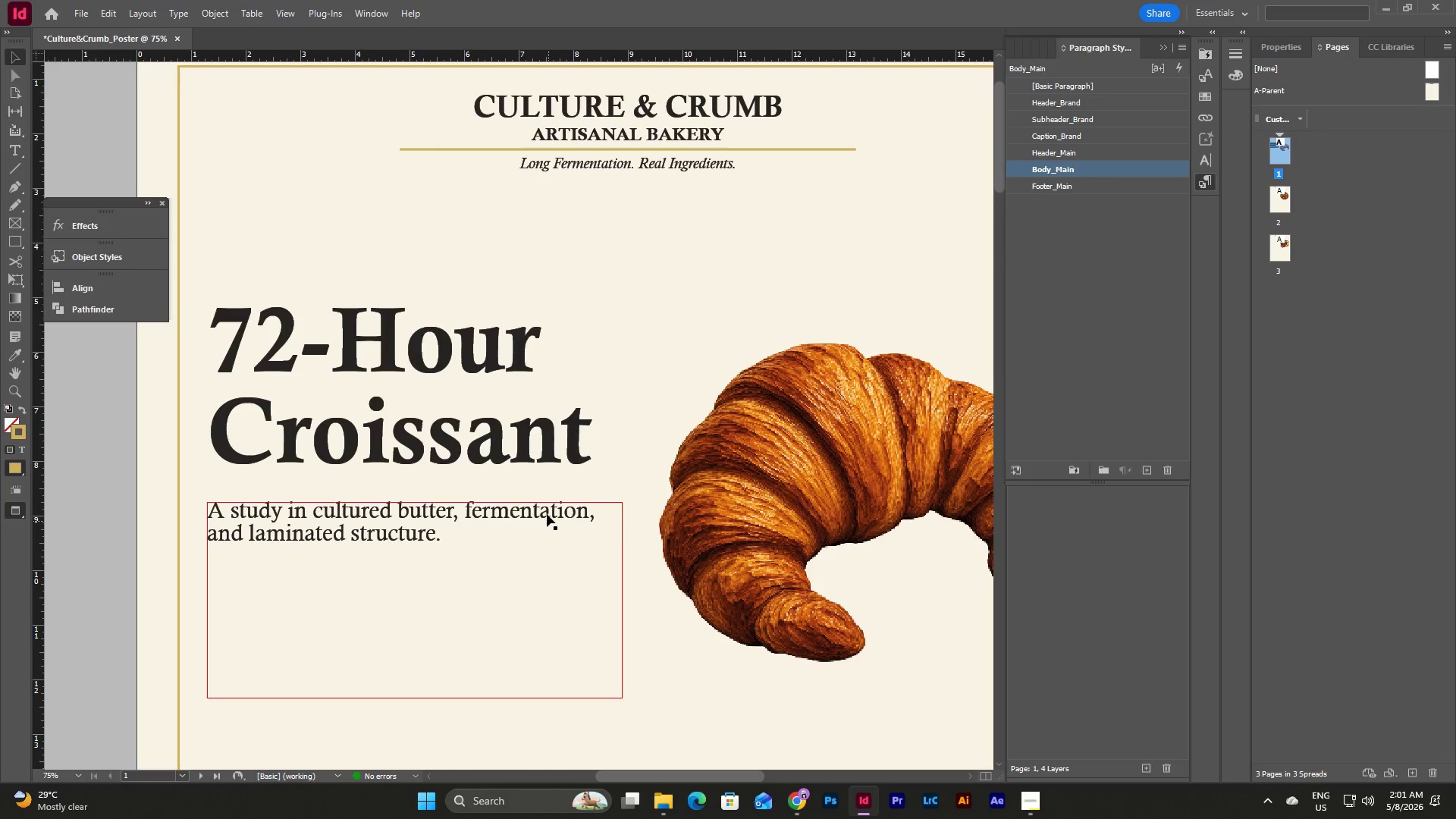 
left_click([546, 510])
 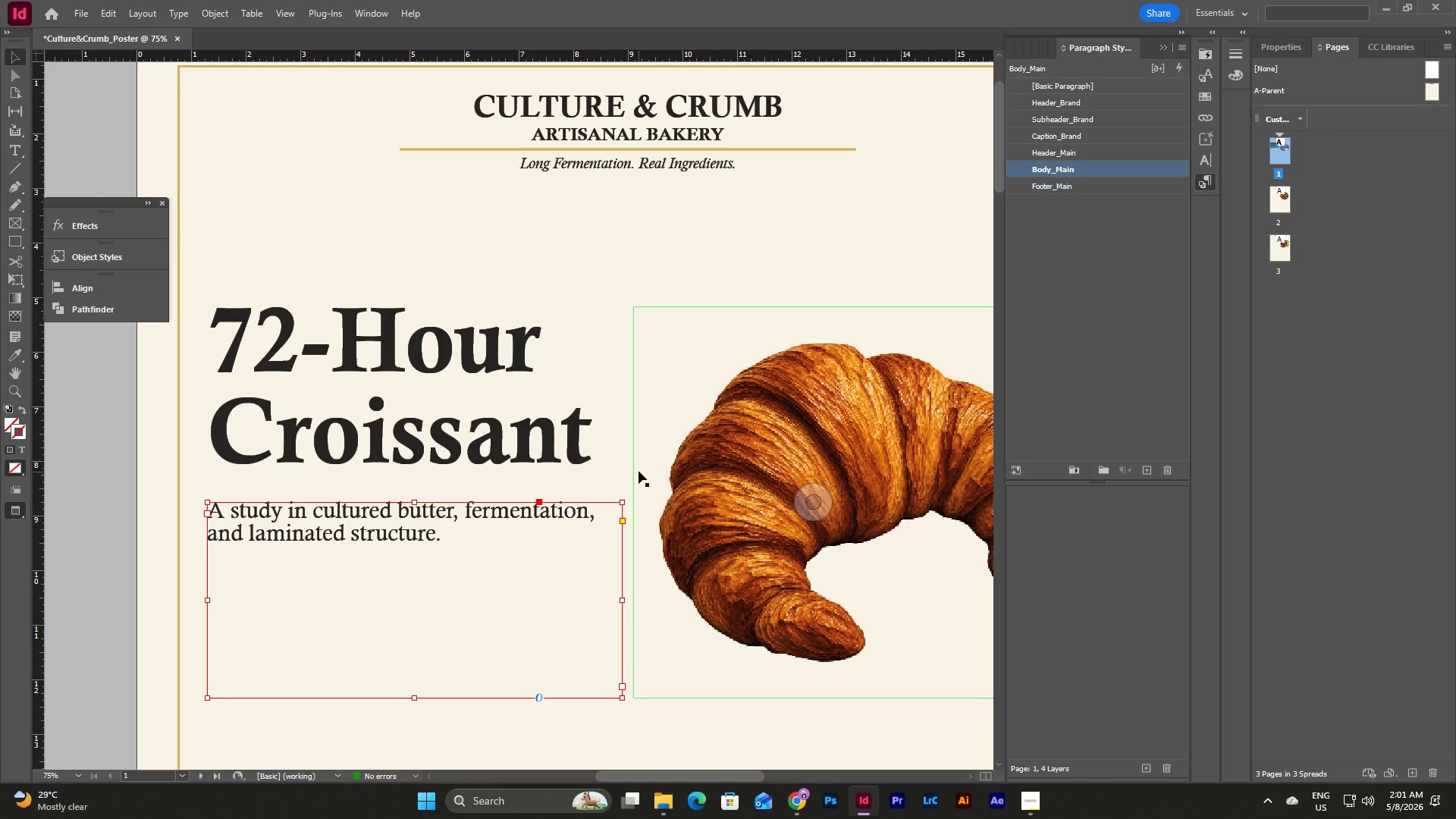 
scroll: coordinate [648, 444], scroll_direction: up, amount: 3.0
 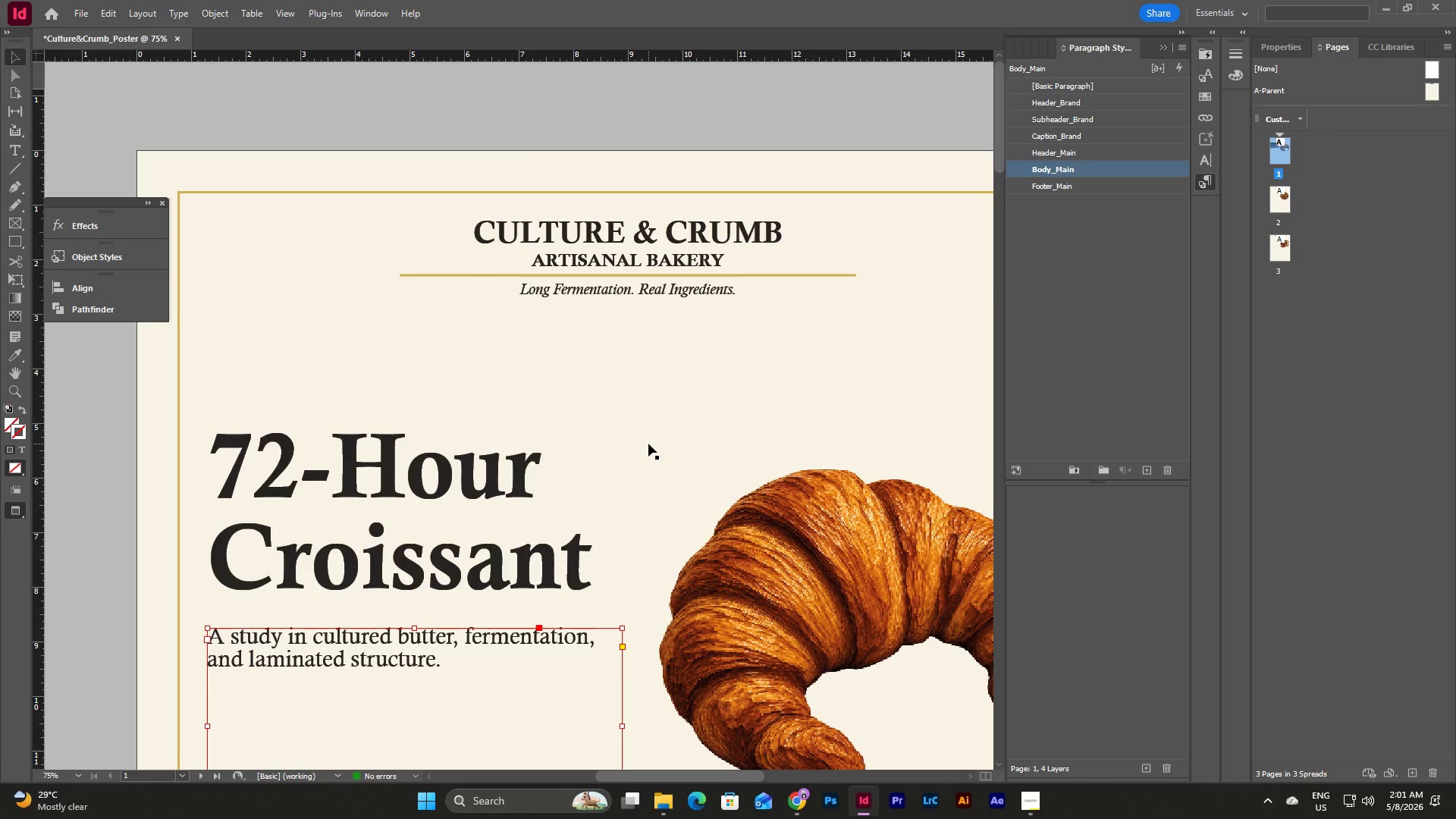 
scroll: coordinate [648, 444], scroll_direction: none, amount: 0.0
 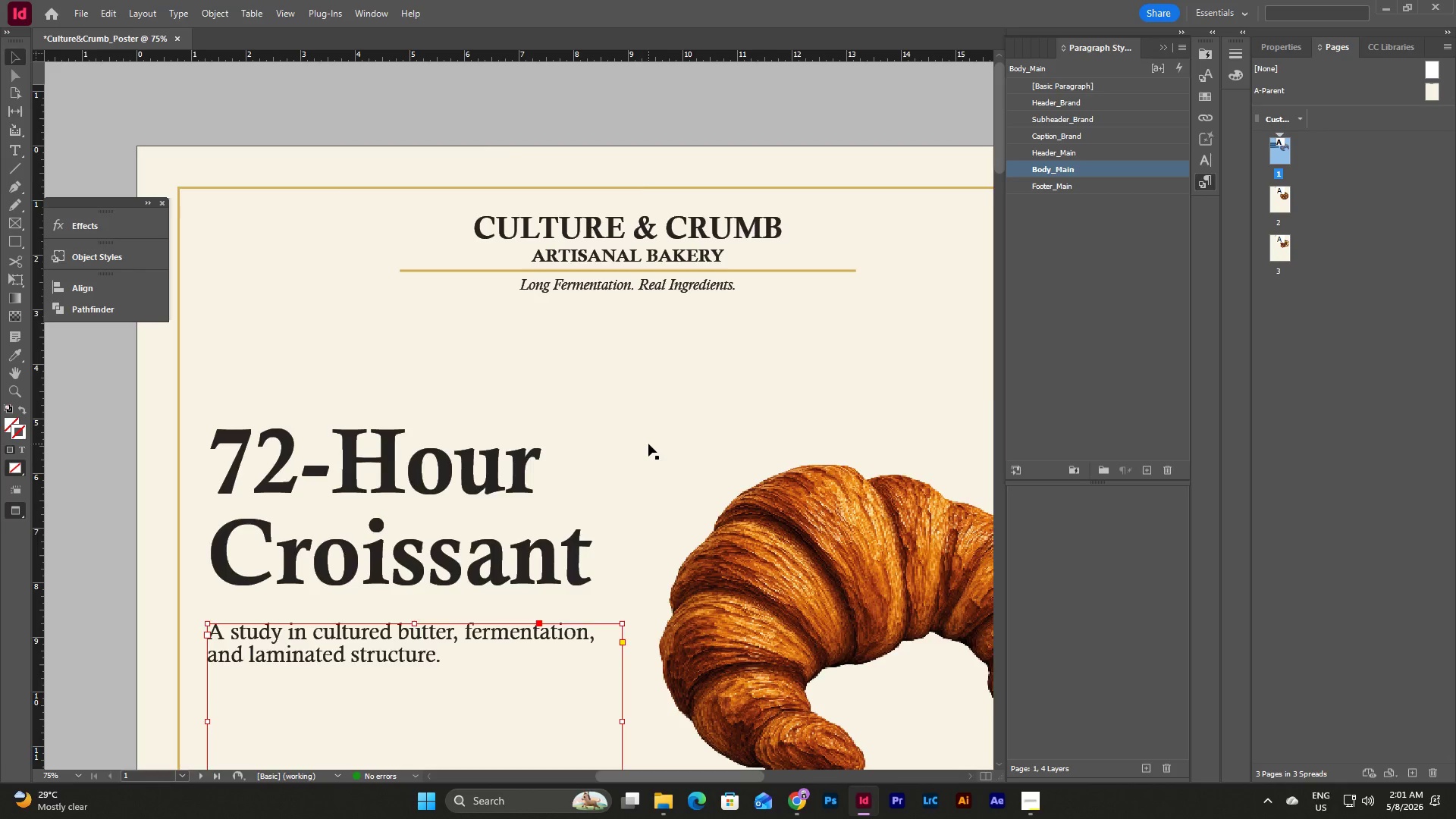 
scroll: coordinate [648, 444], scroll_direction: down, amount: 5.0
 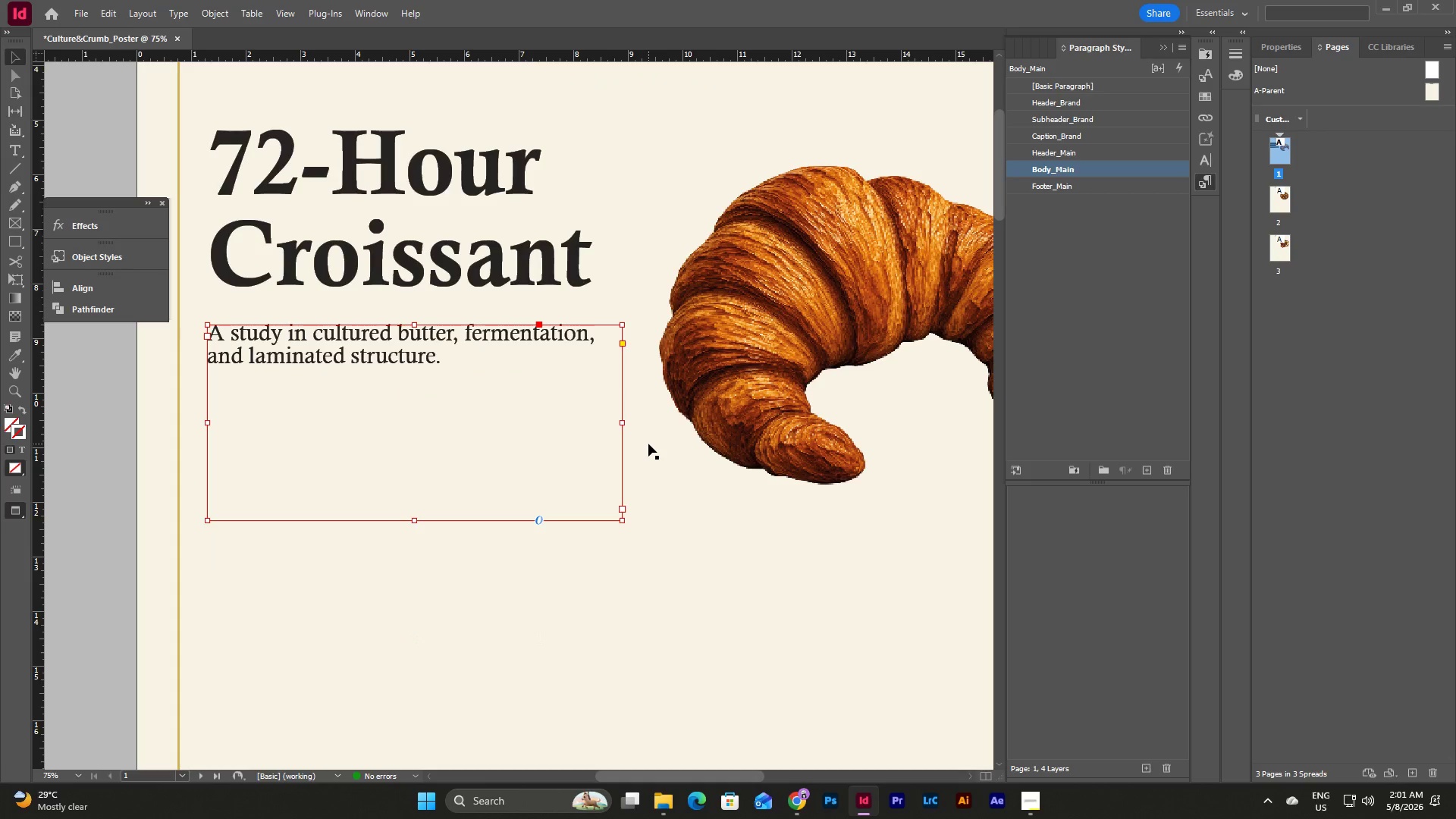 
key(W)
 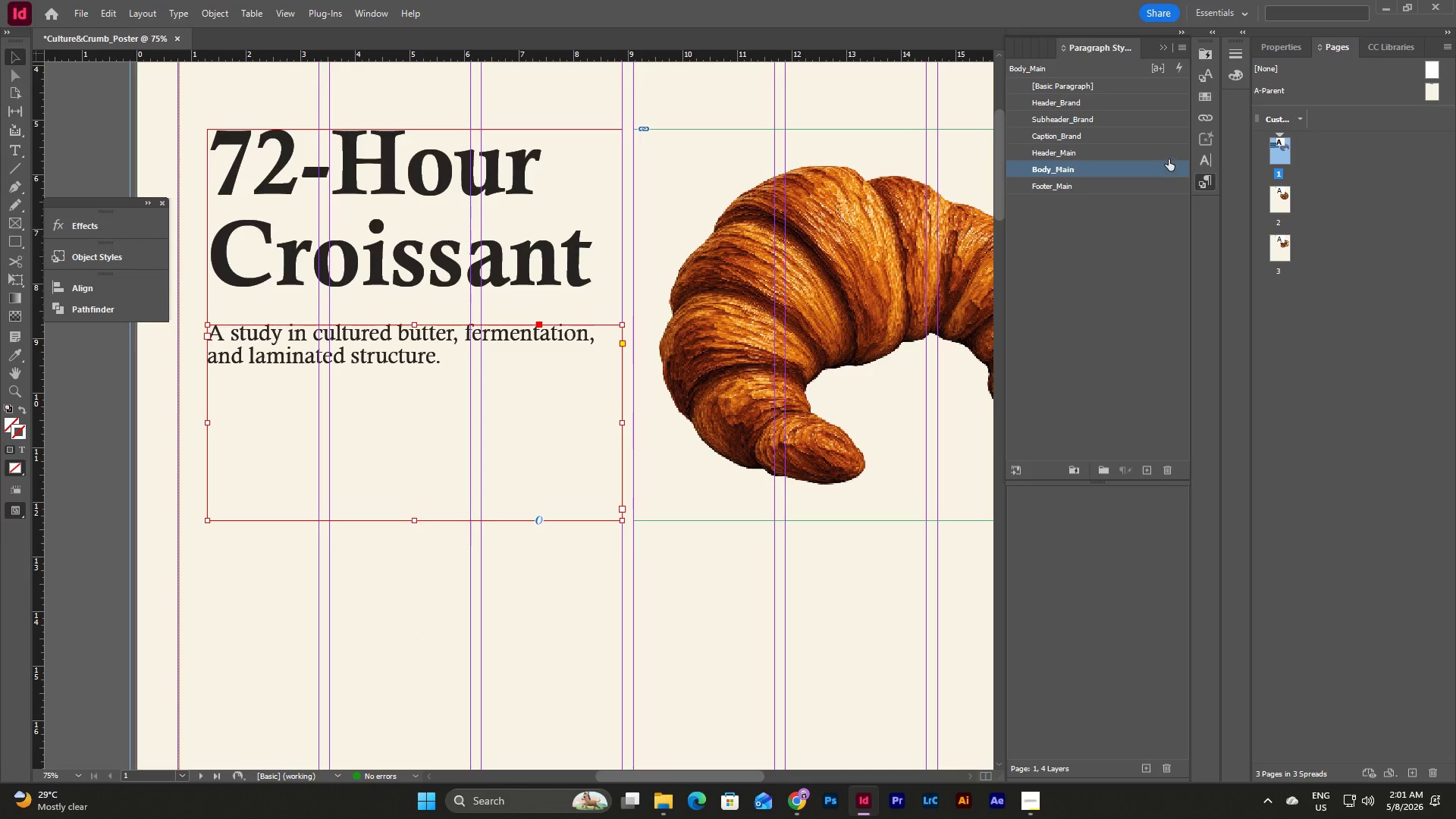 
double_click([1114, 166])
 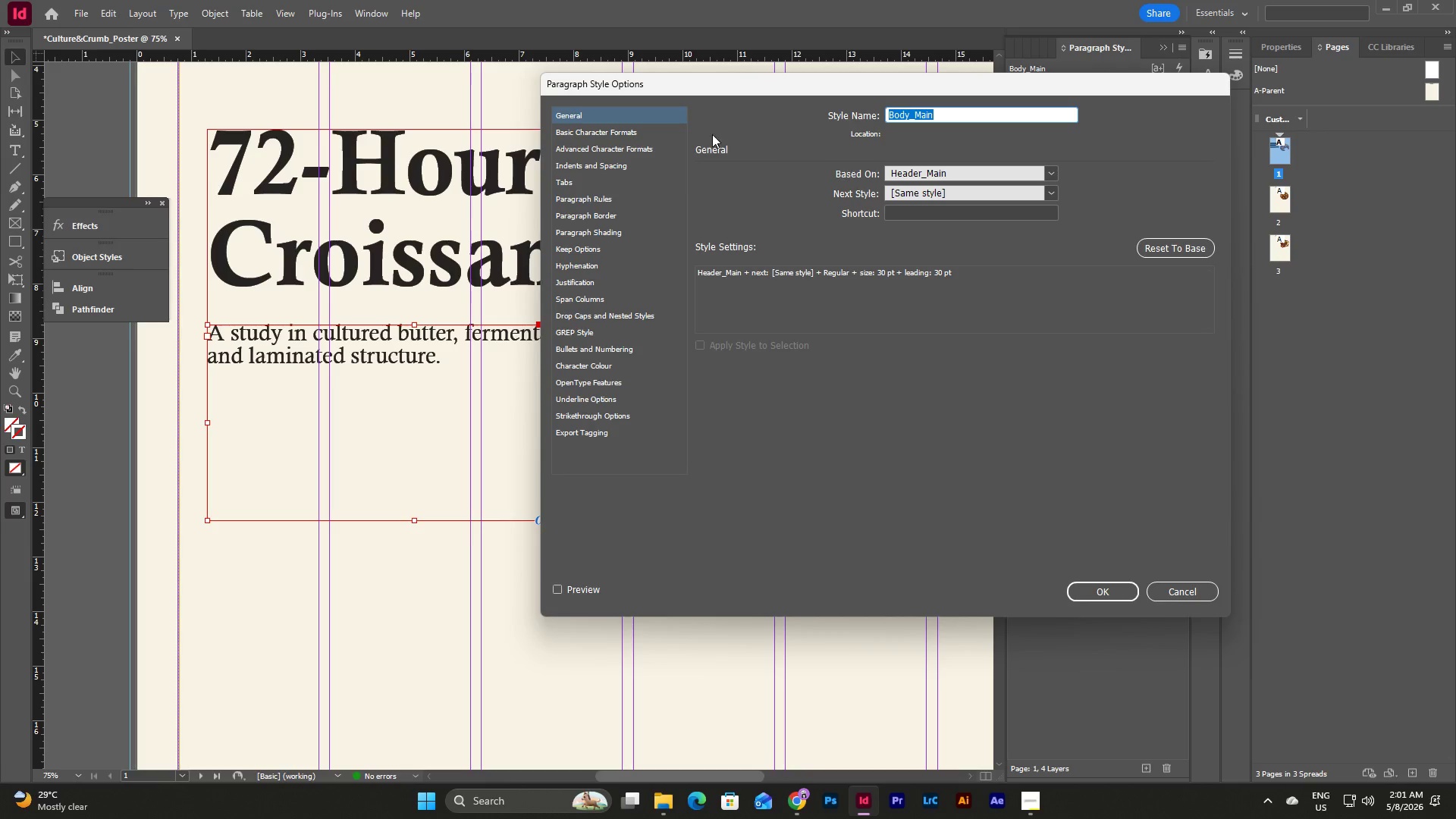 
left_click([643, 135])
 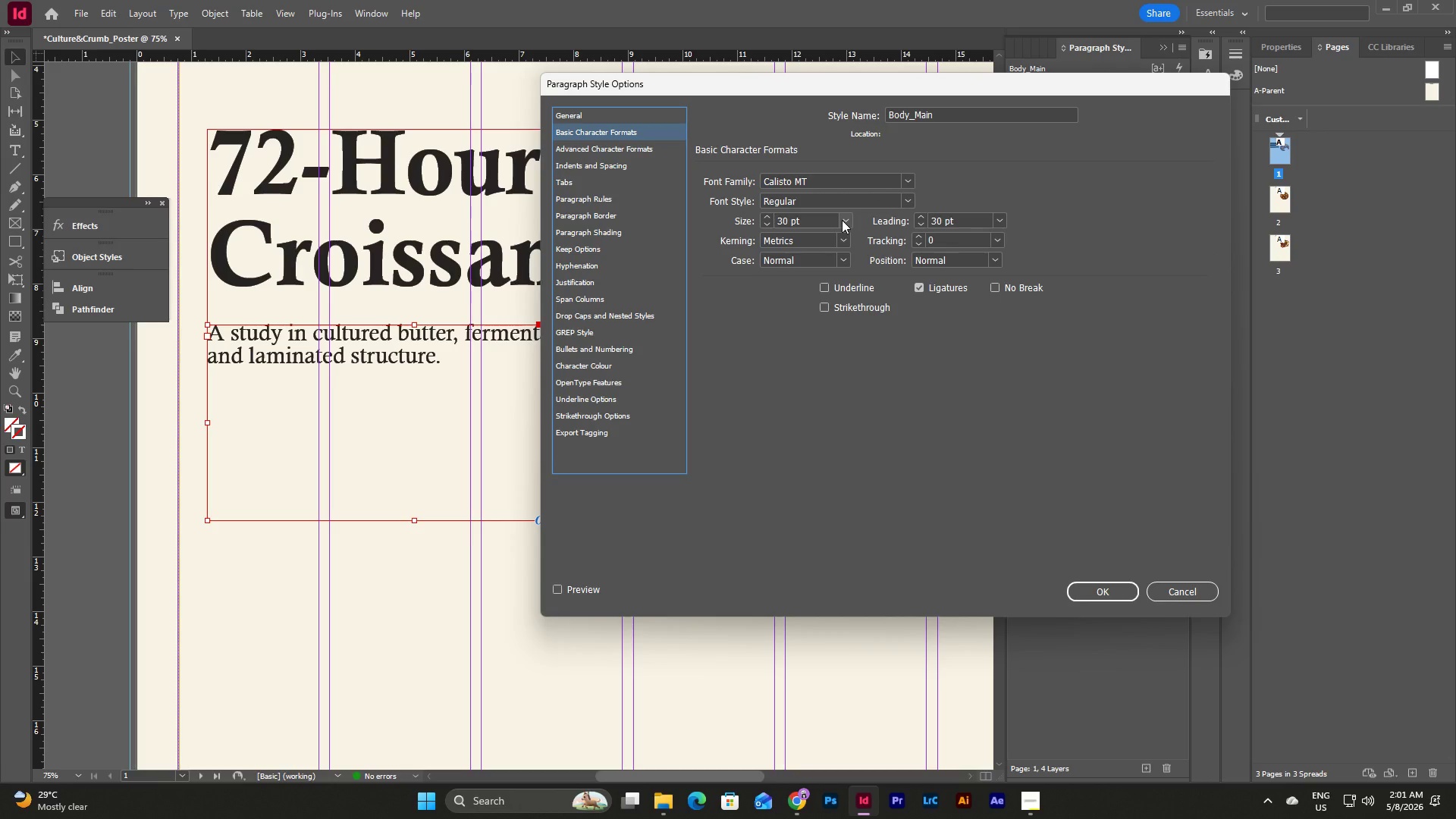 
left_click([842, 220])
 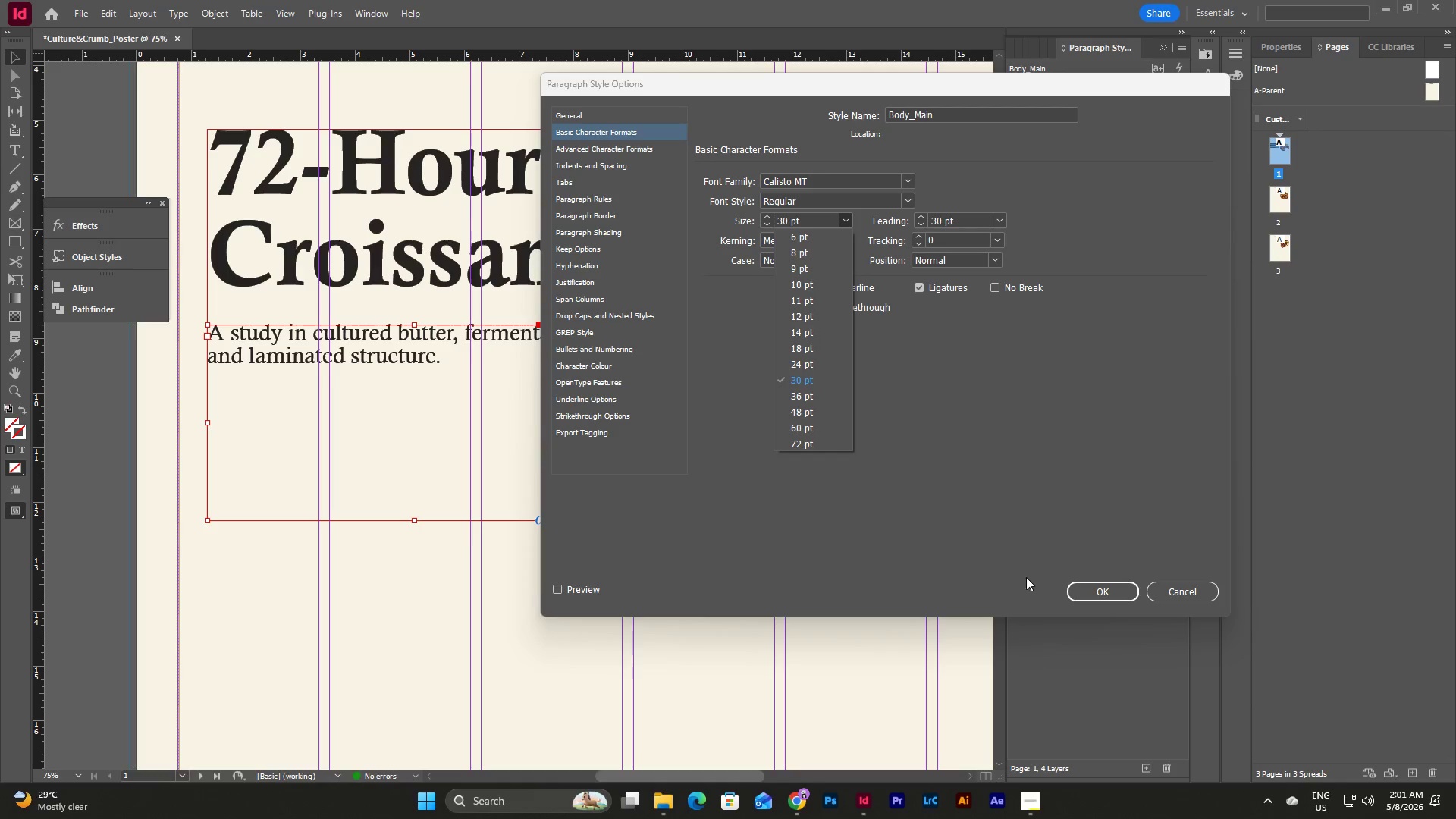 
left_click([1087, 598])
 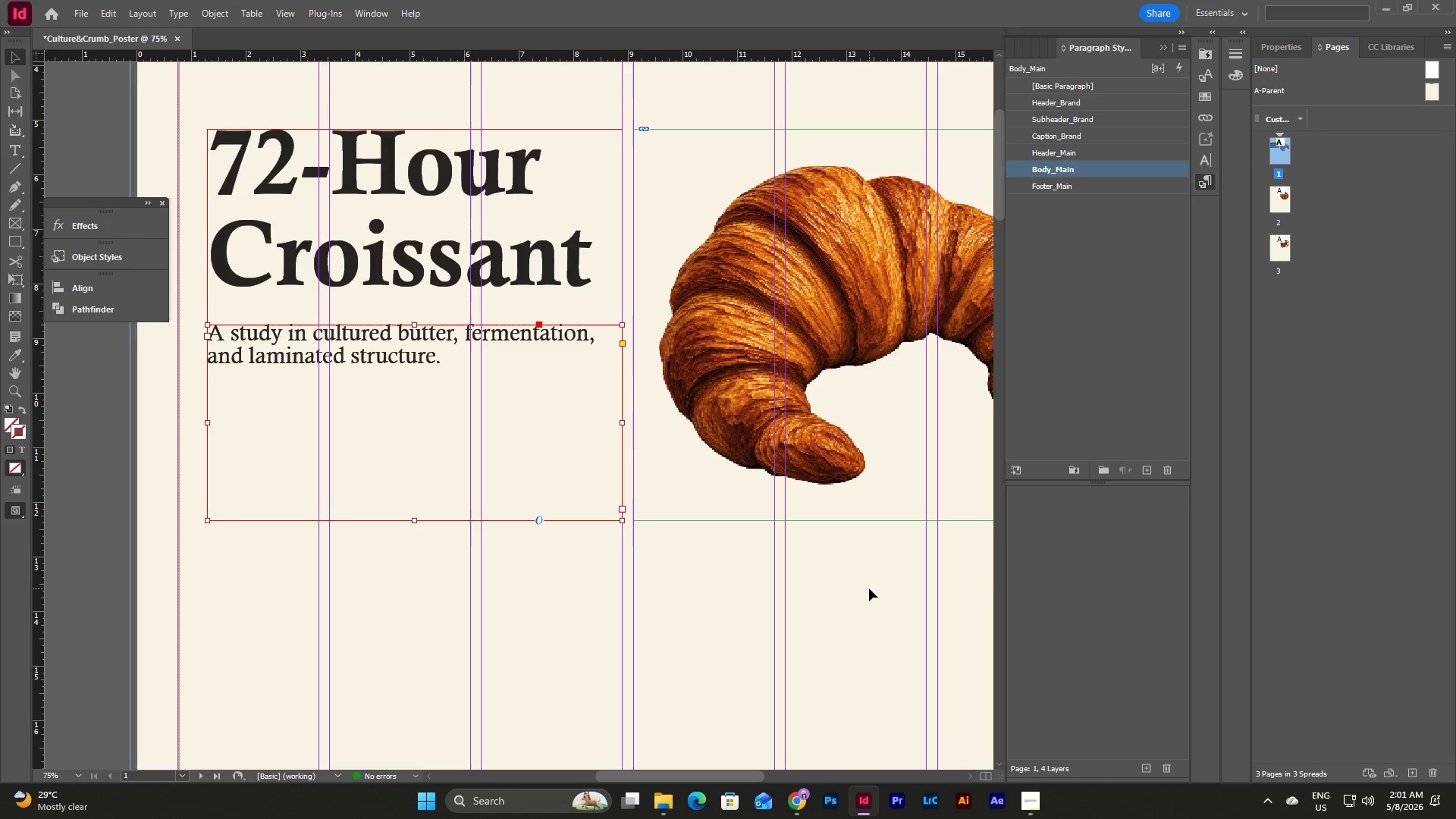 
left_click([702, 601])
 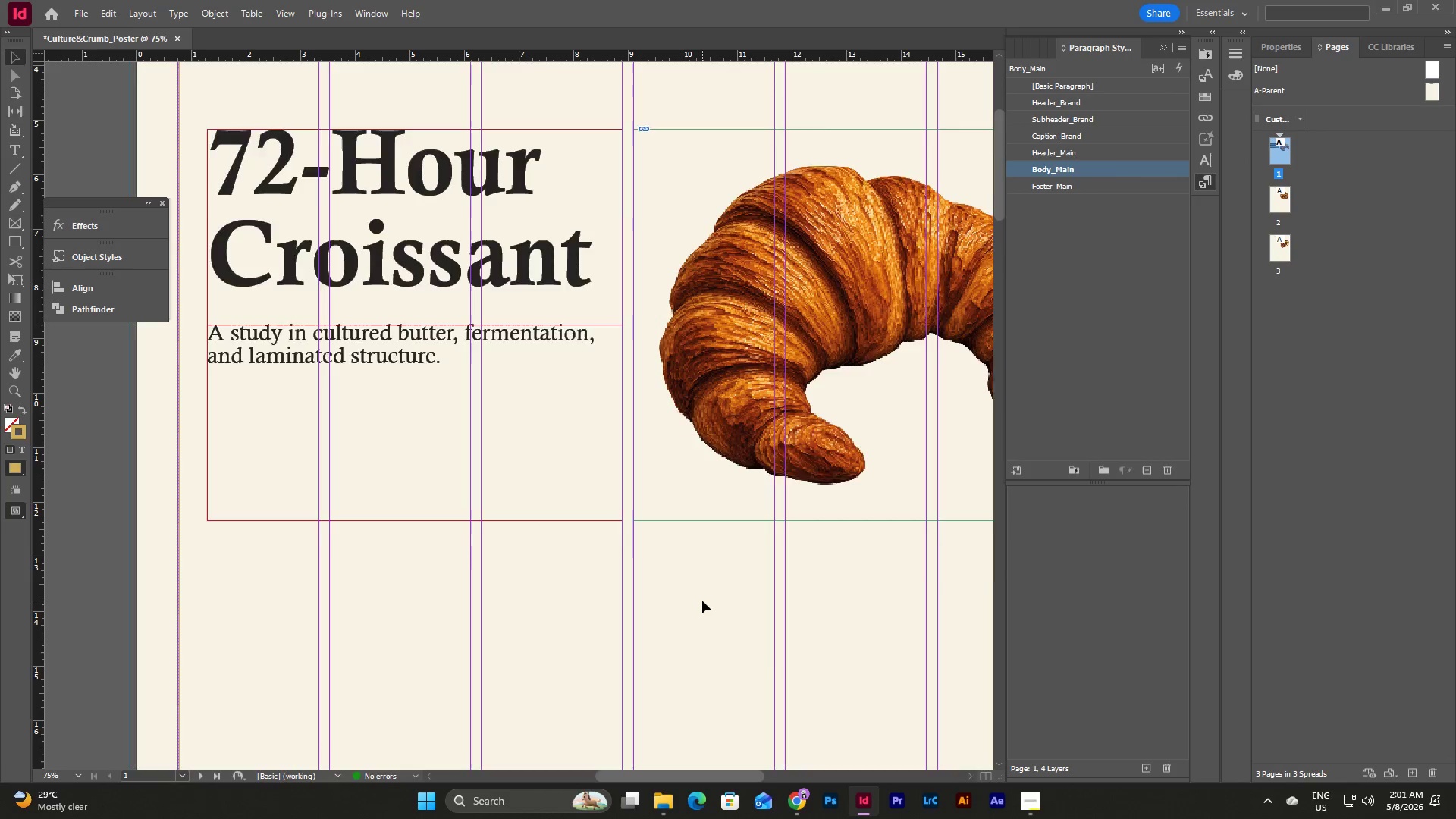 
scroll: coordinate [702, 601], scroll_direction: down, amount: 6.0
 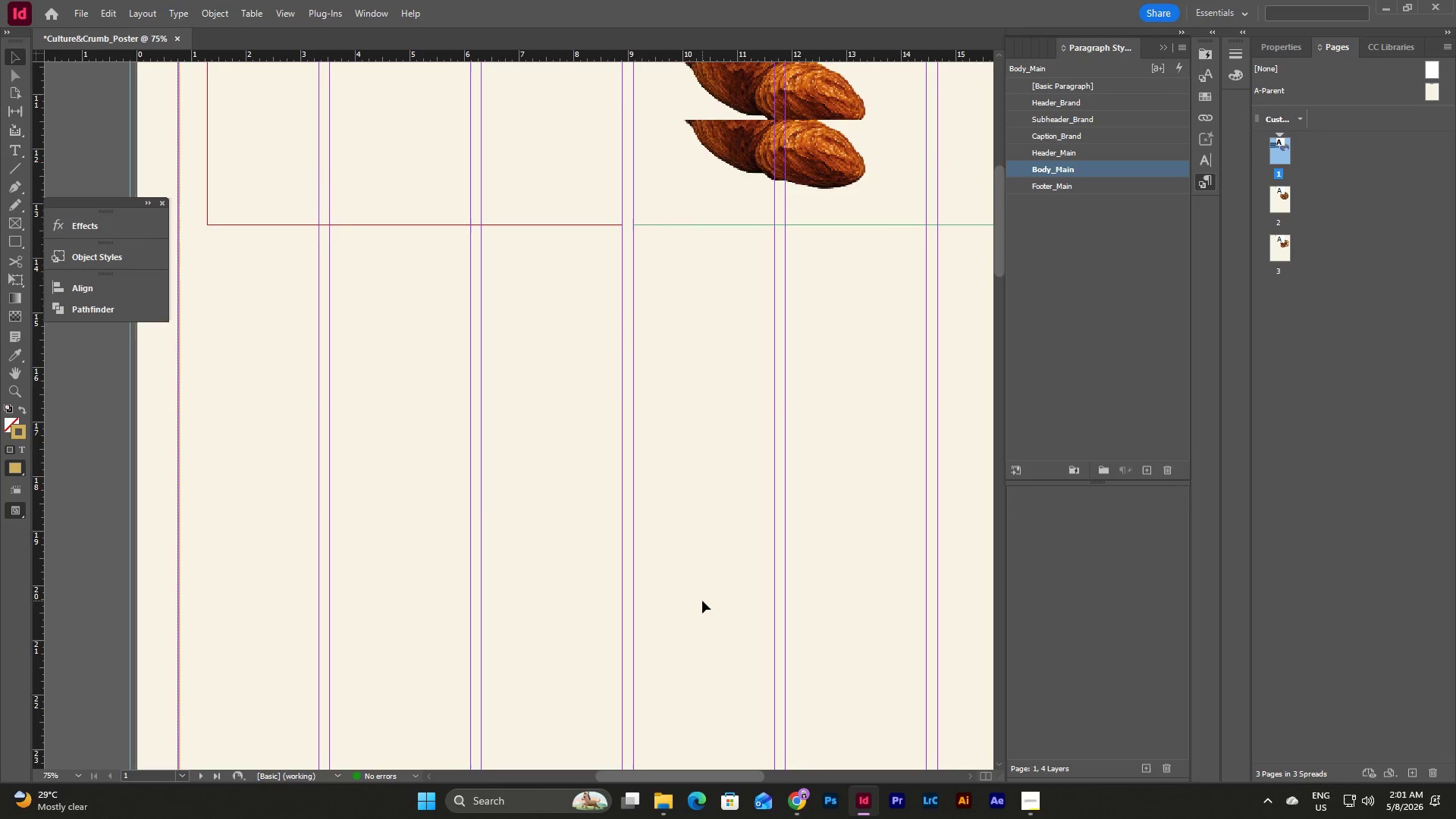 
scroll: coordinate [702, 601], scroll_direction: up, amount: 6.0
 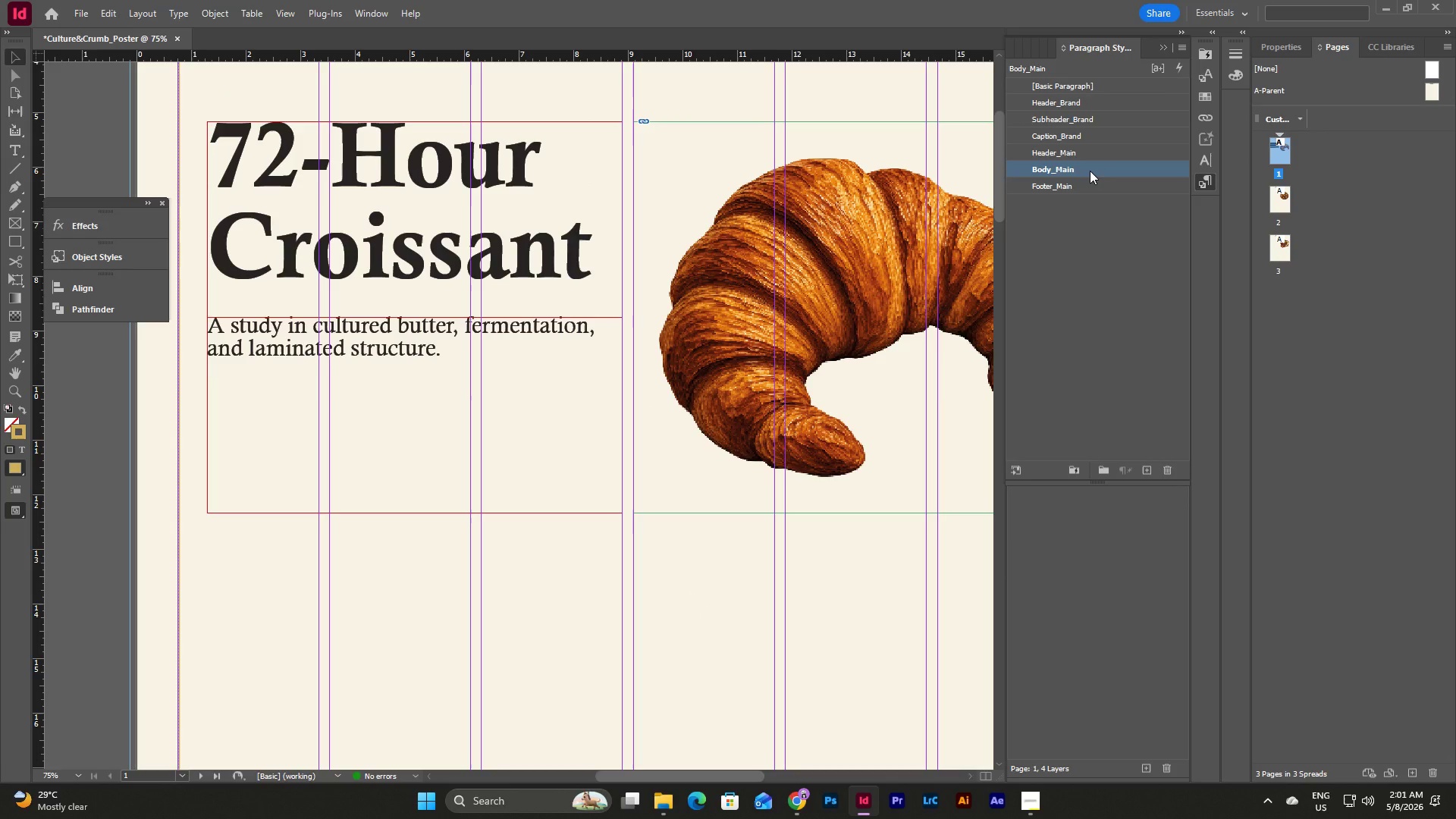 
double_click([1090, 171])
 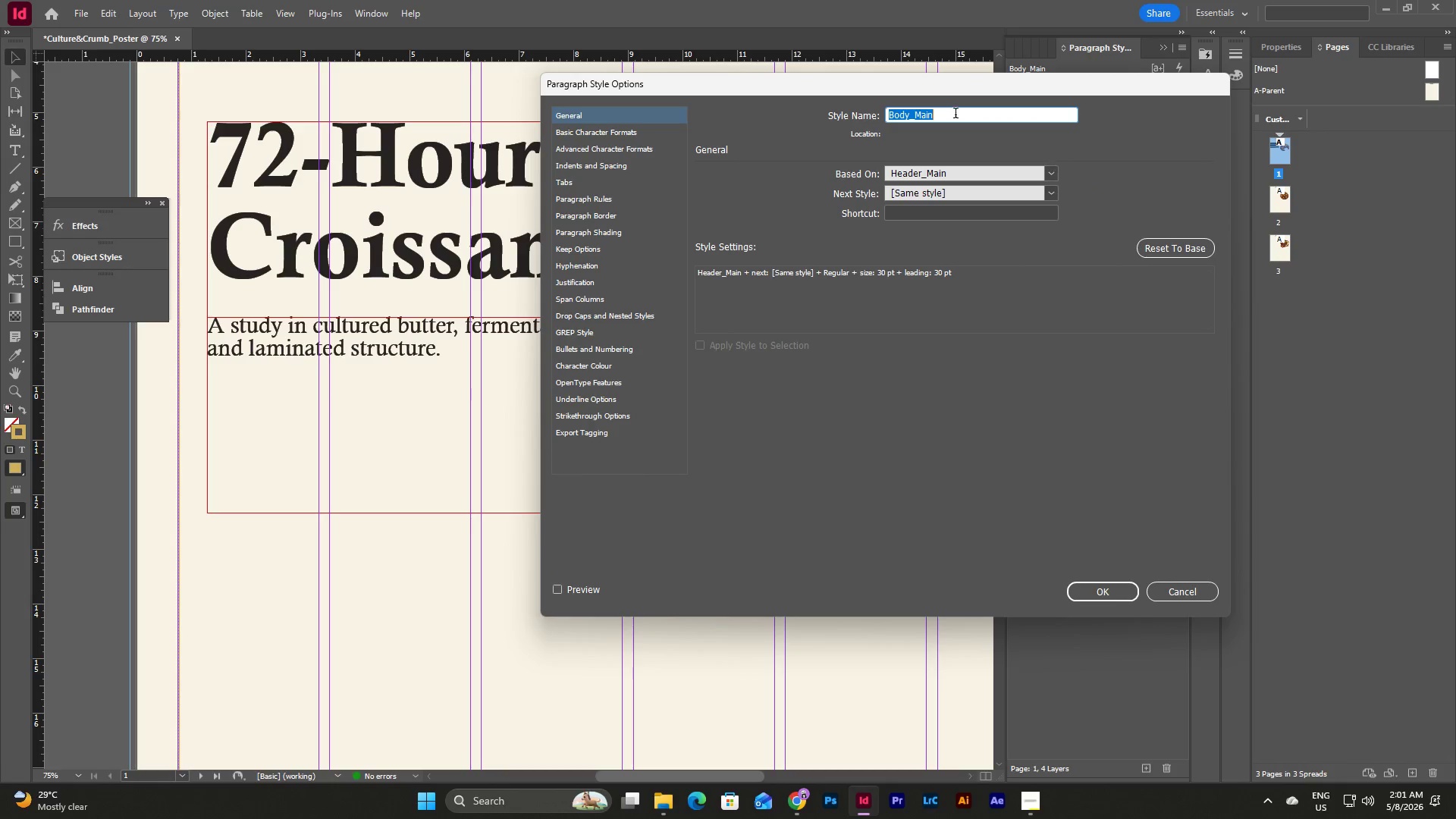 
left_click([880, 120])
 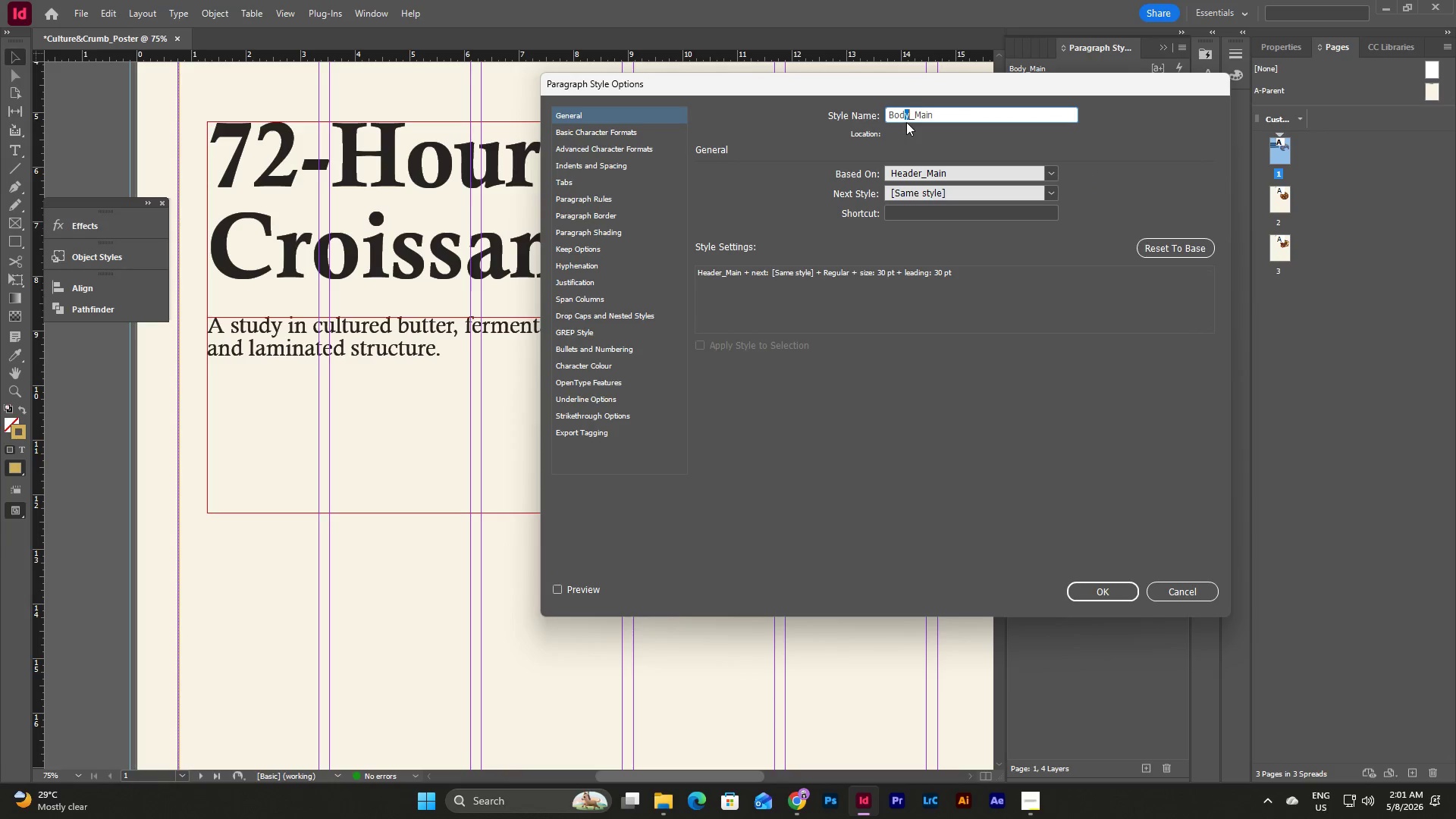 
left_click_drag(start_coordinate=[908, 115], to_coordinate=[875, 121])
 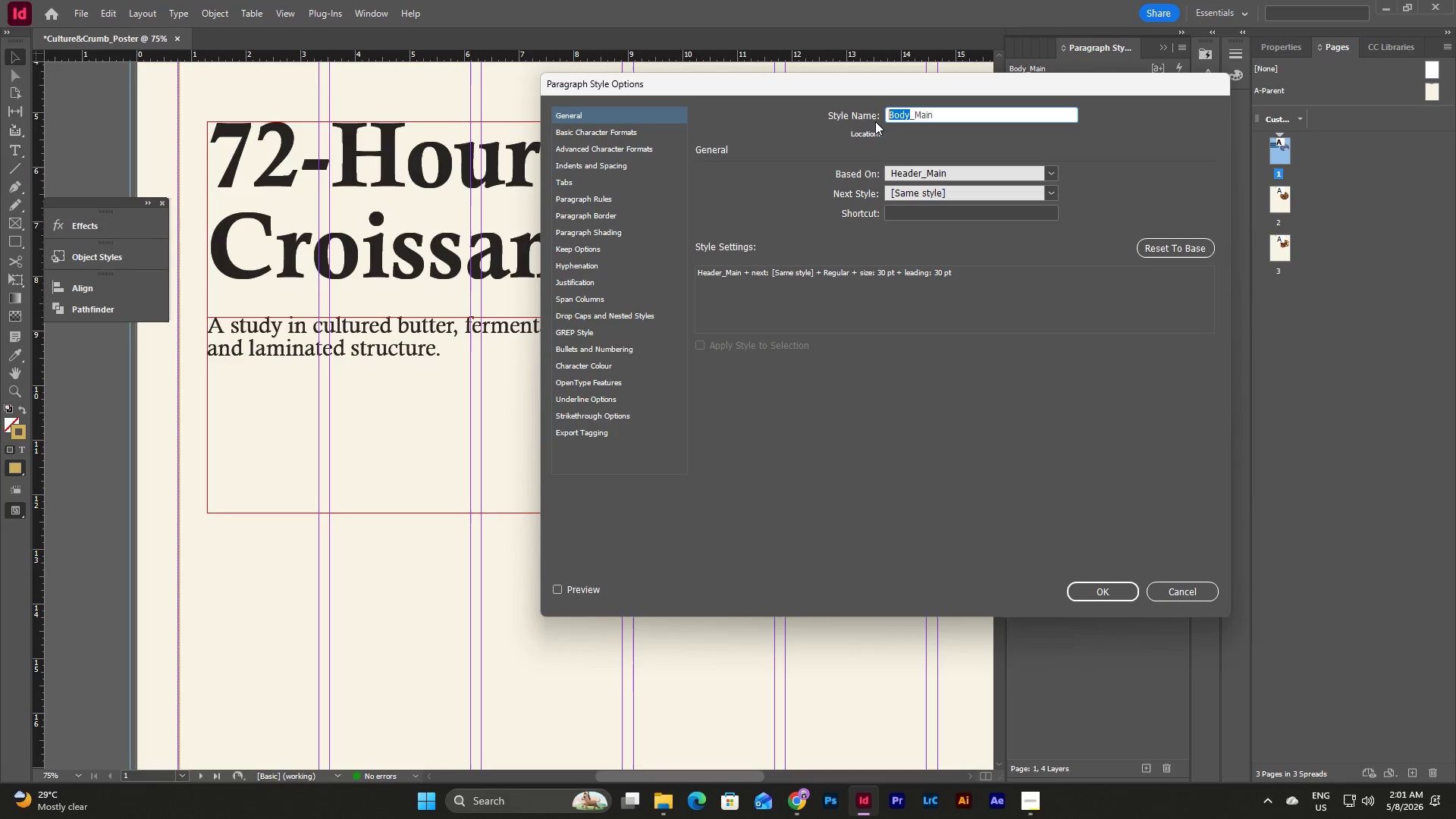 
type(Subher)
key(Backspace)
type(ader)
 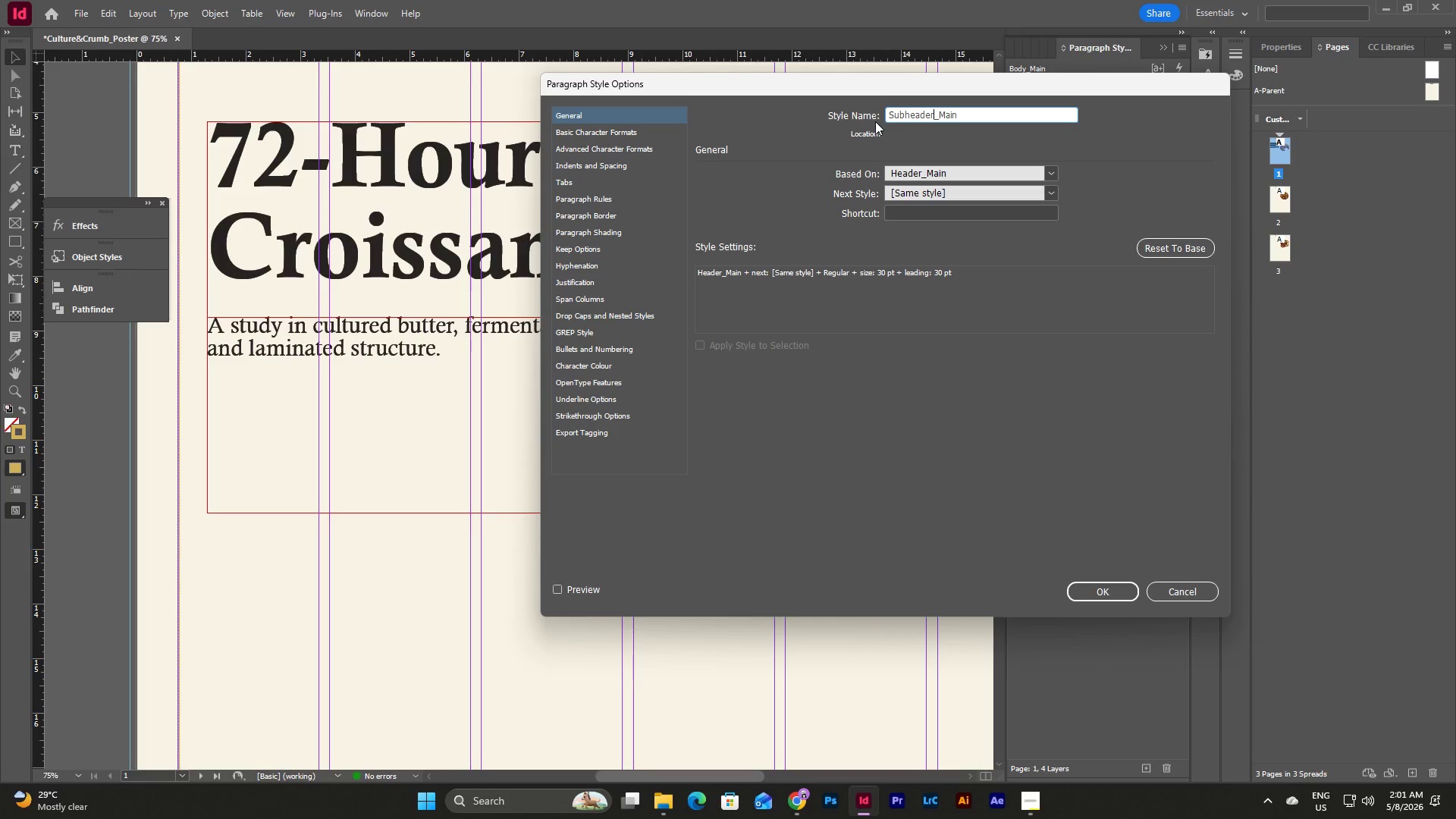 
hold_key(key=Backspace, duration=0.81)
 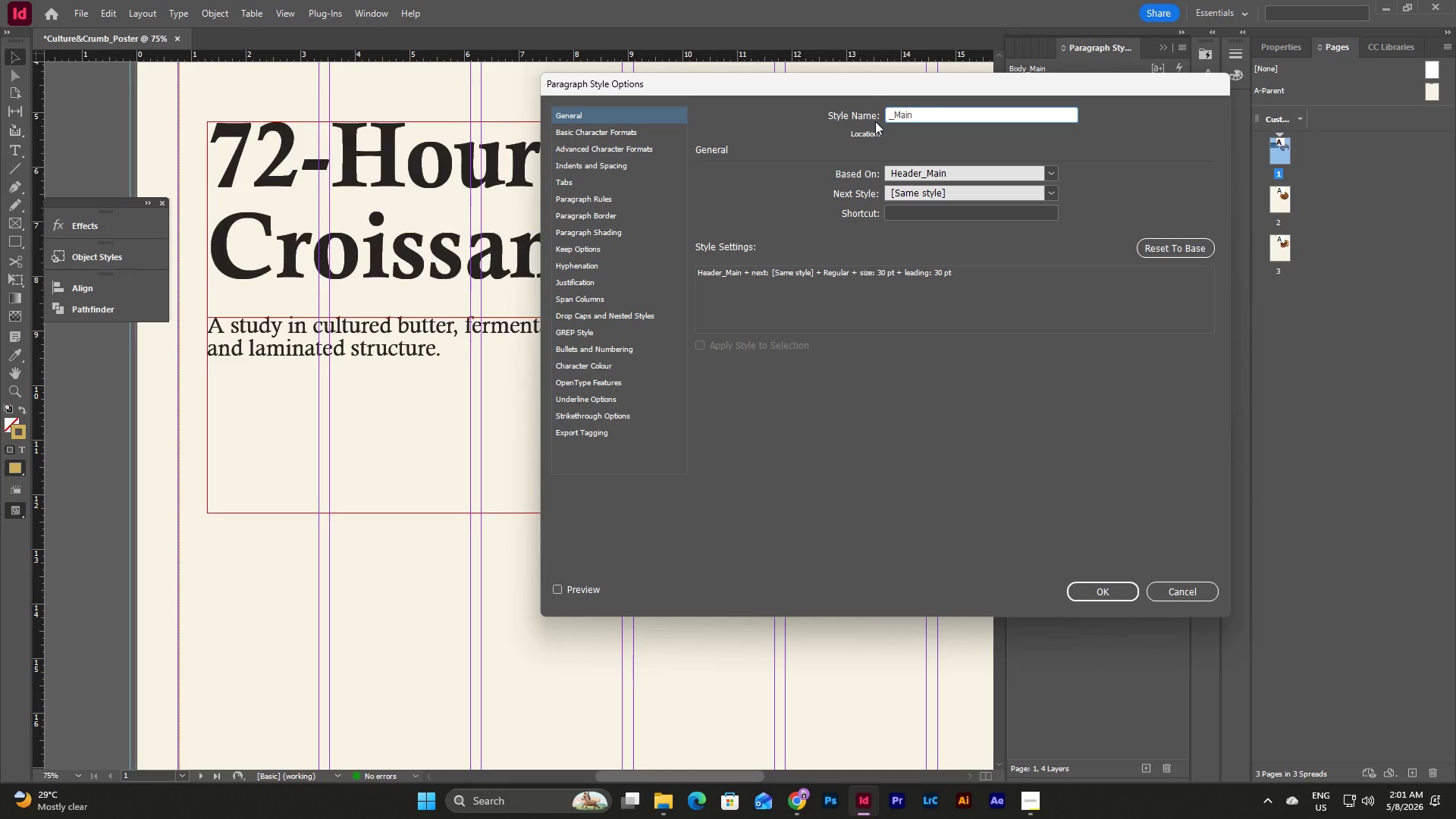 
left_click([1196, 581])
 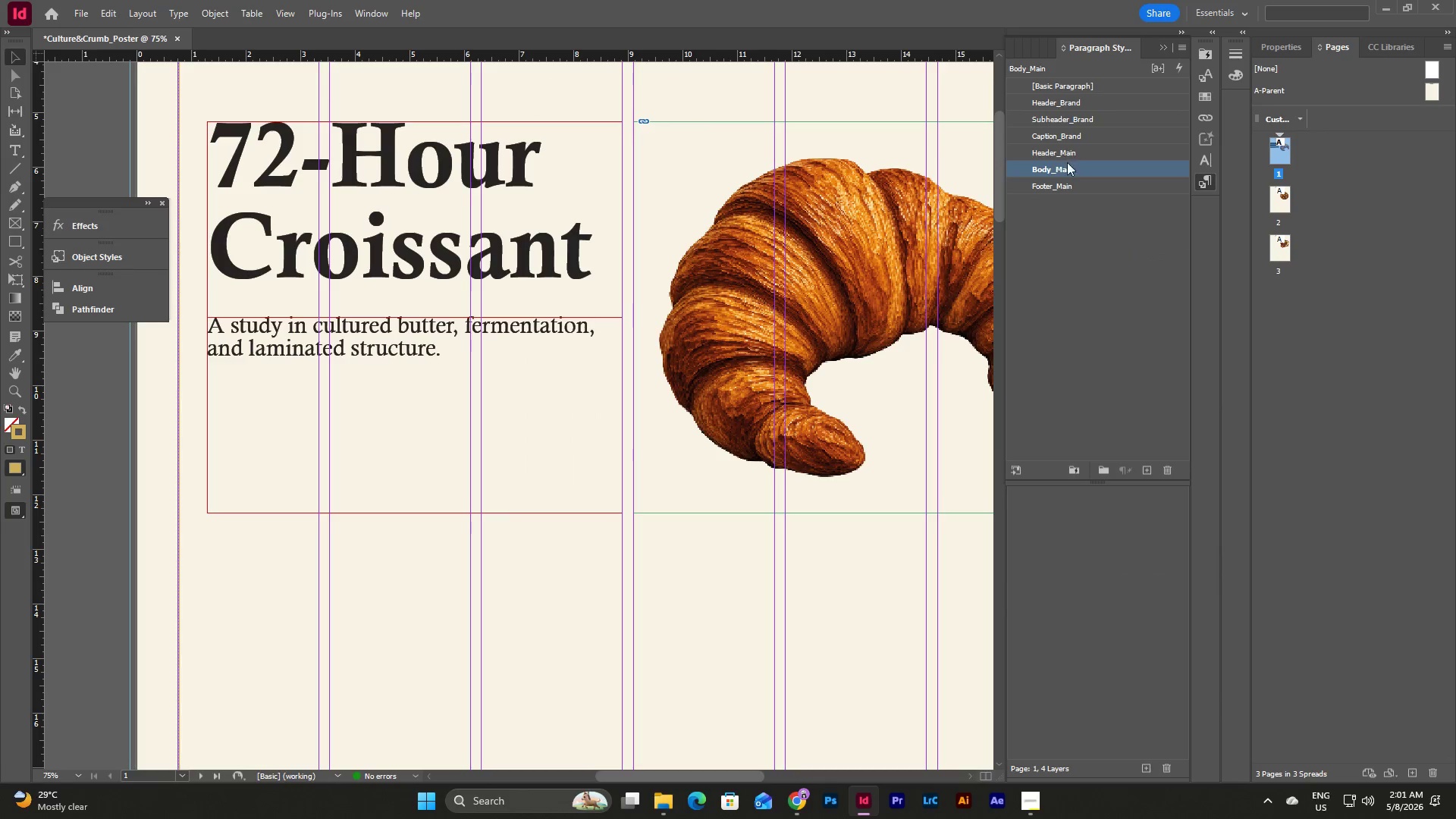 
double_click([1075, 171])
 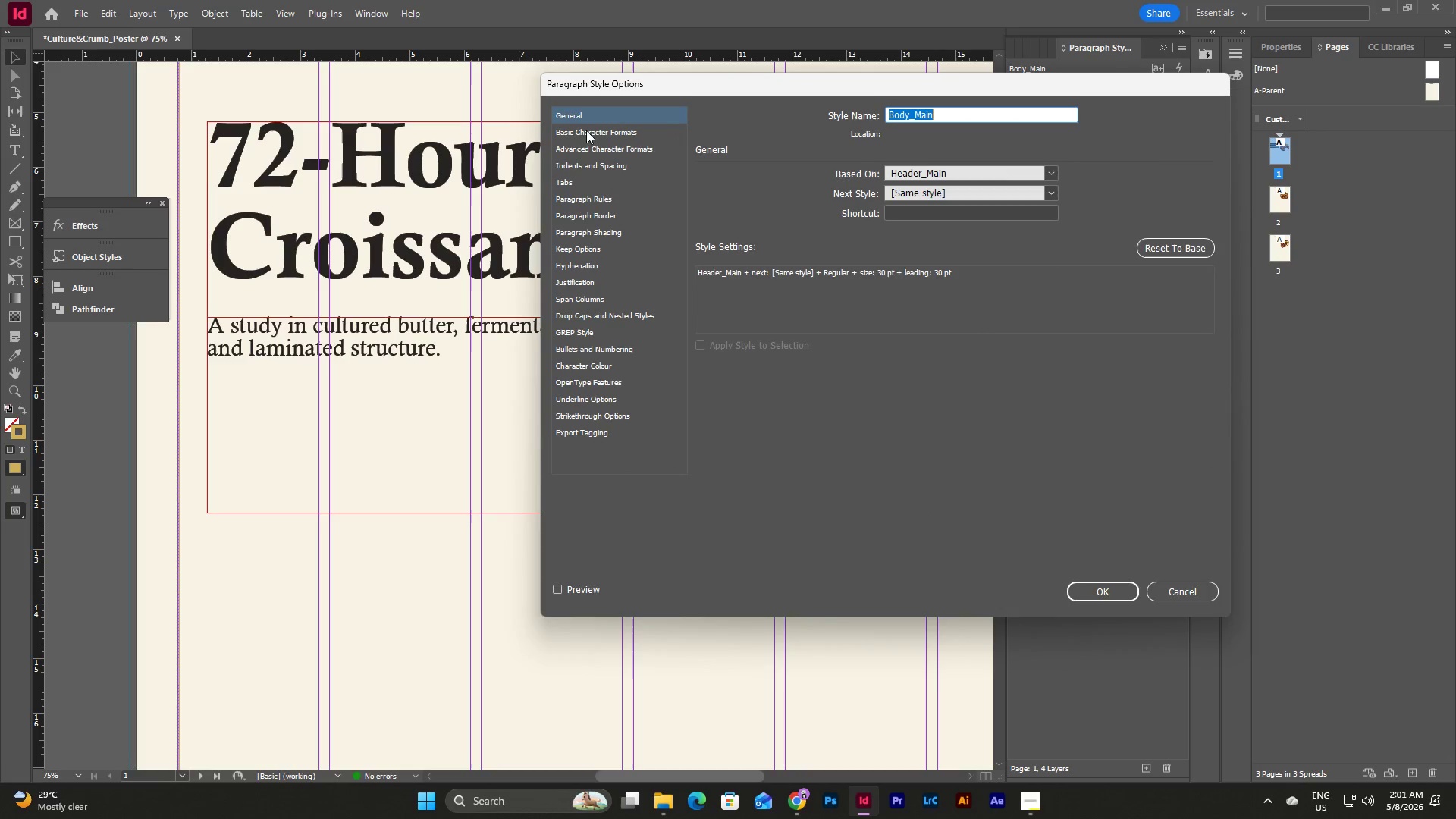 
left_click([583, 133])
 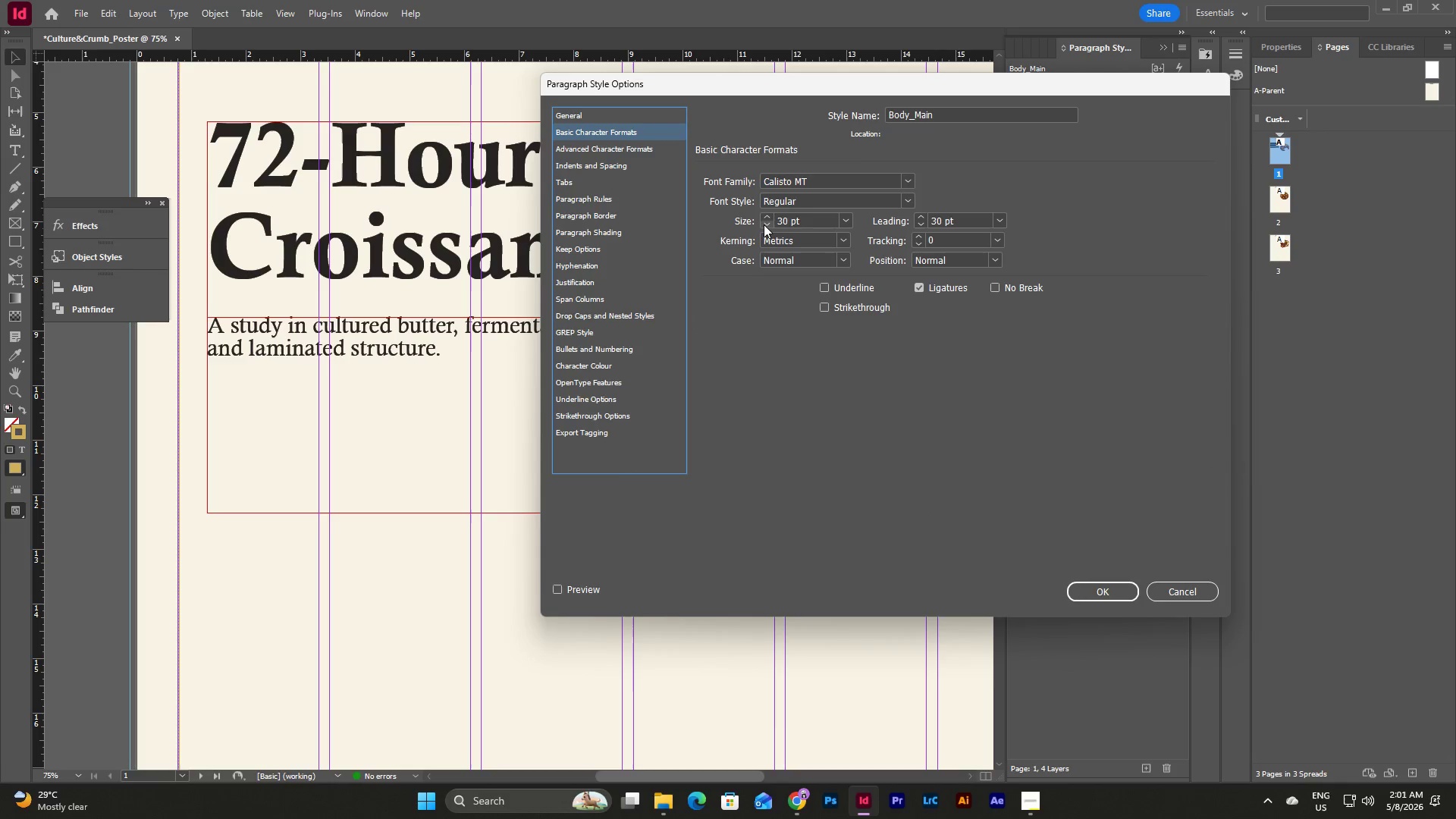 
double_click([764, 223])
 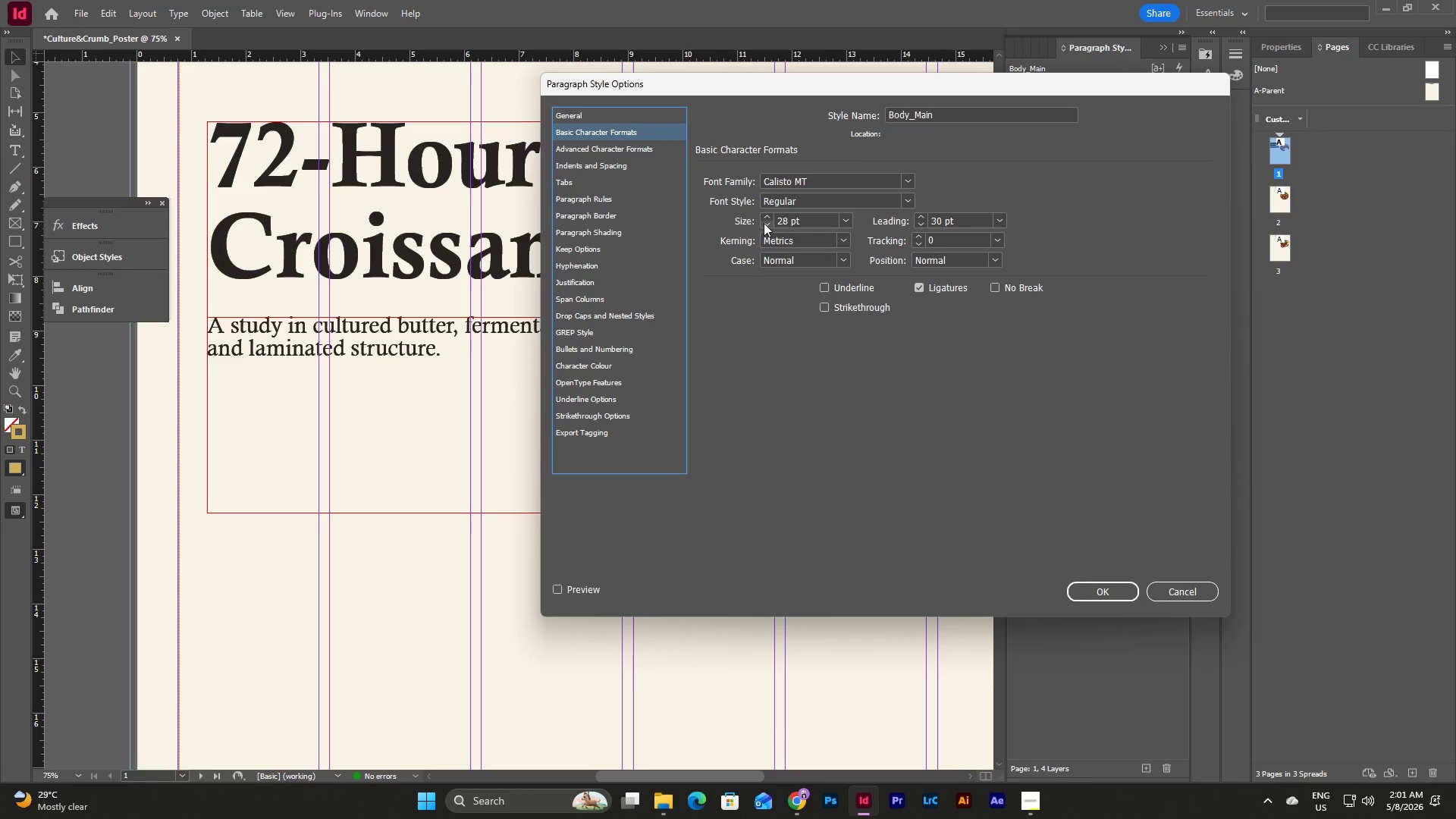 
triple_click([764, 223])
 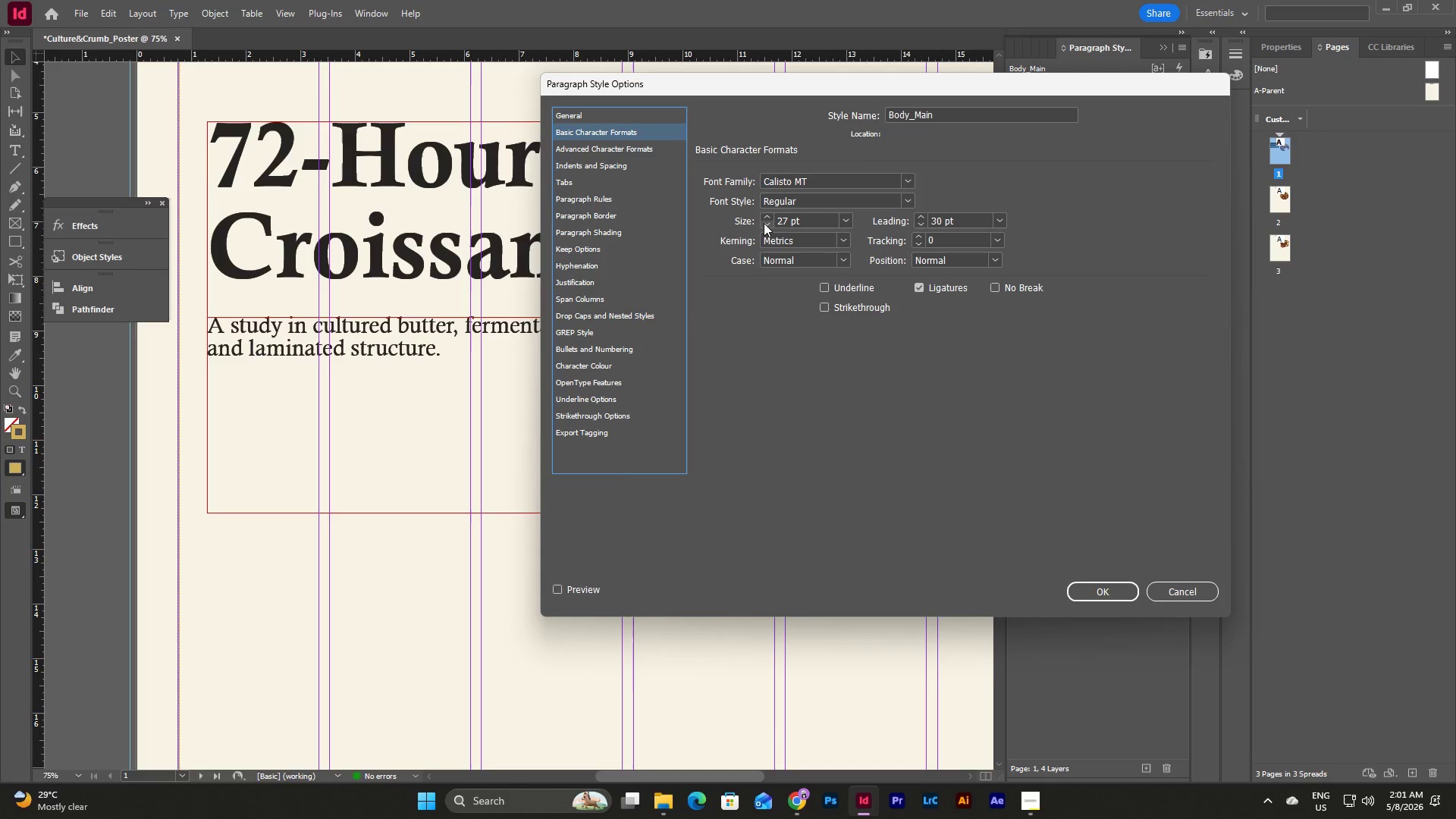 
triple_click([764, 223])
 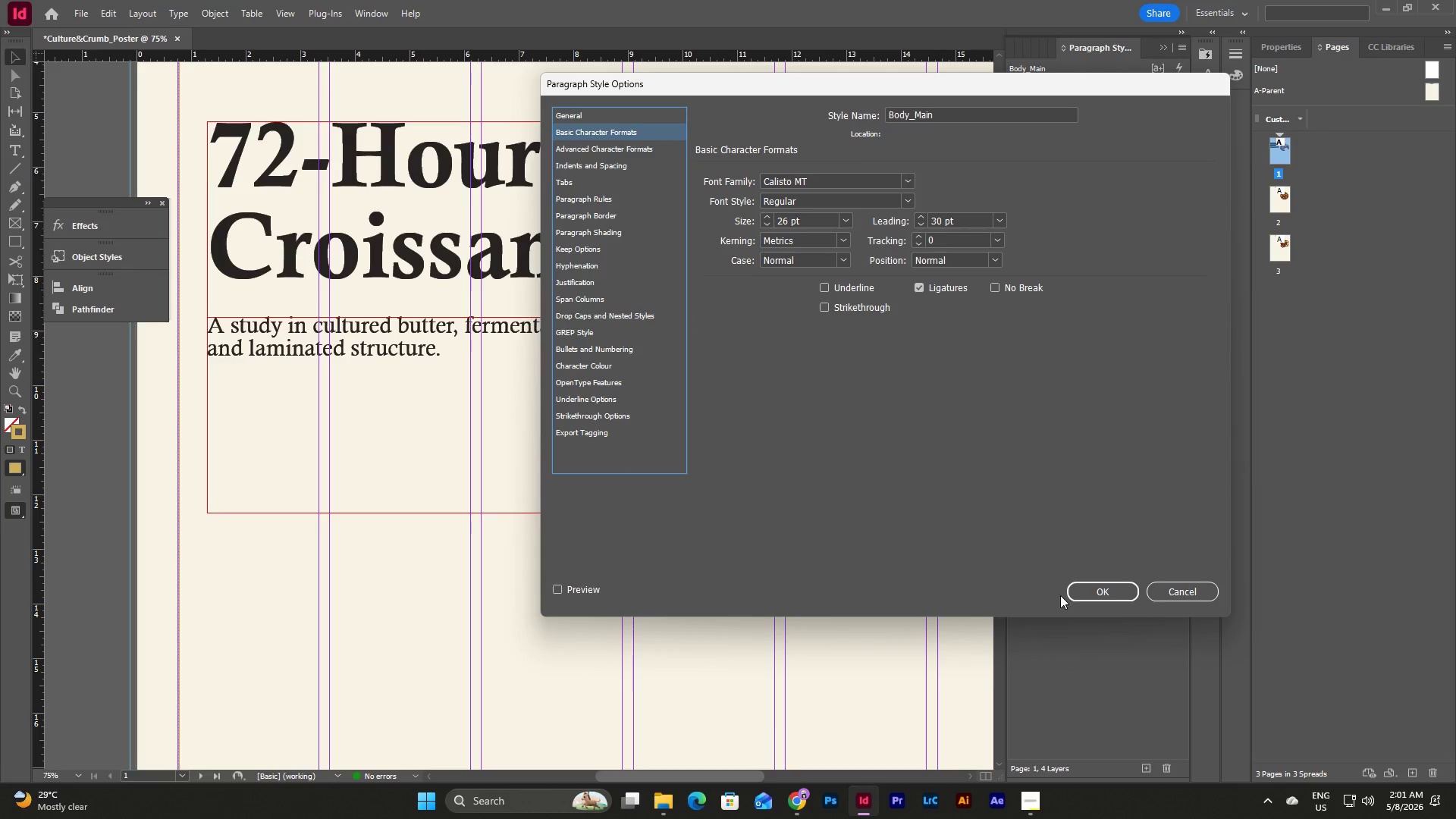 
left_click([1089, 601])
 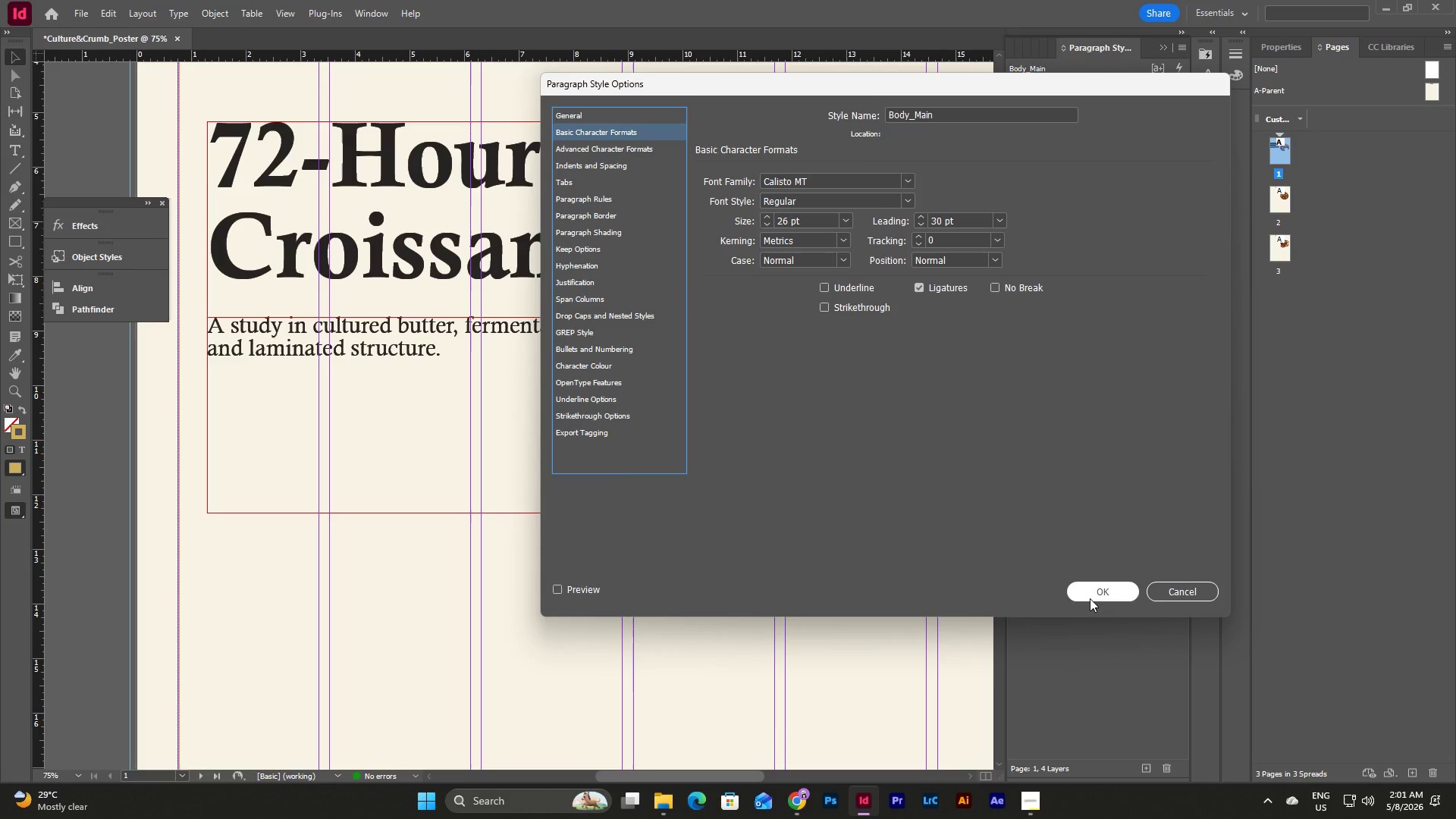 
left_click([1090, 598])
 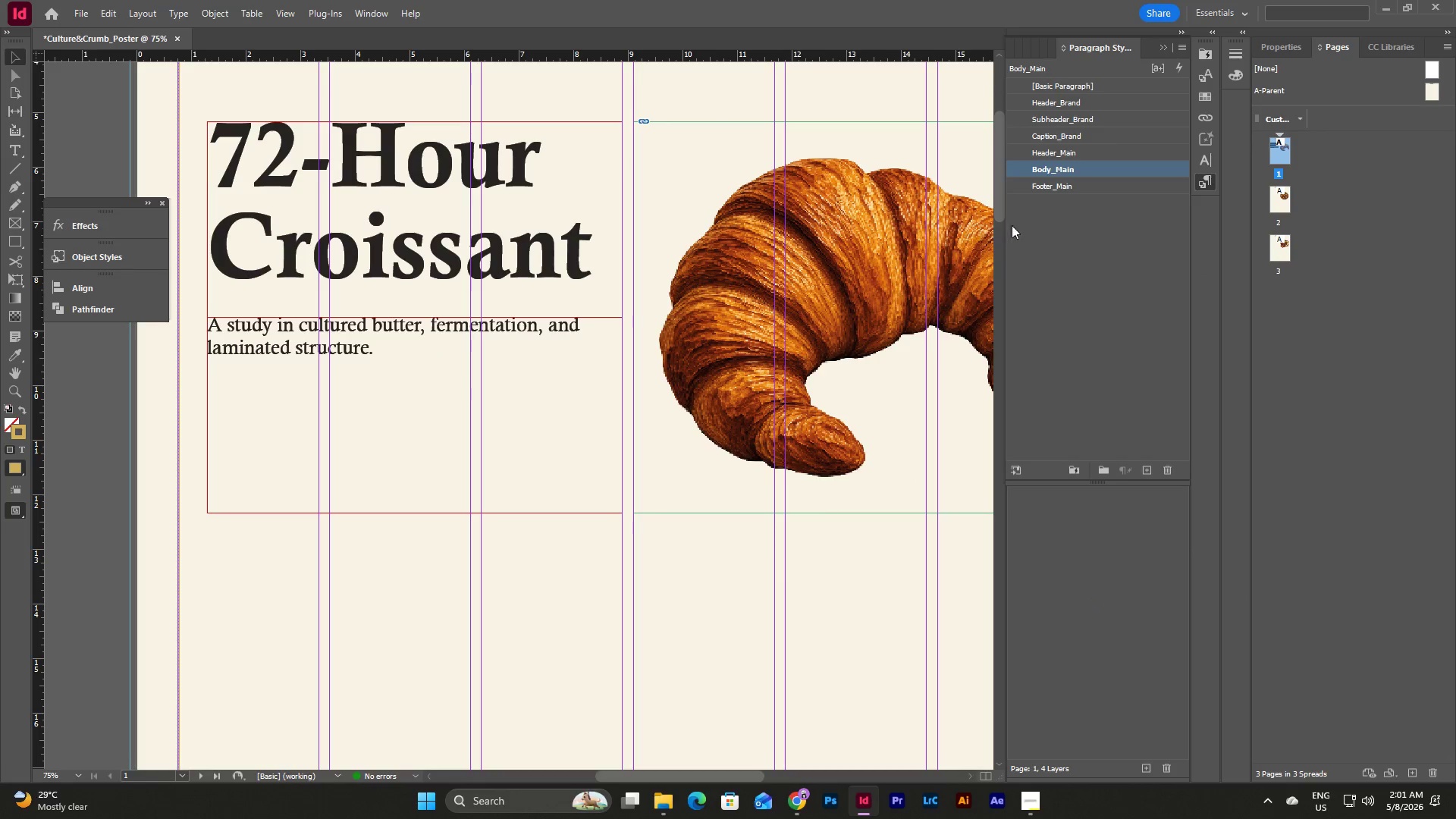 
double_click([1071, 169])
 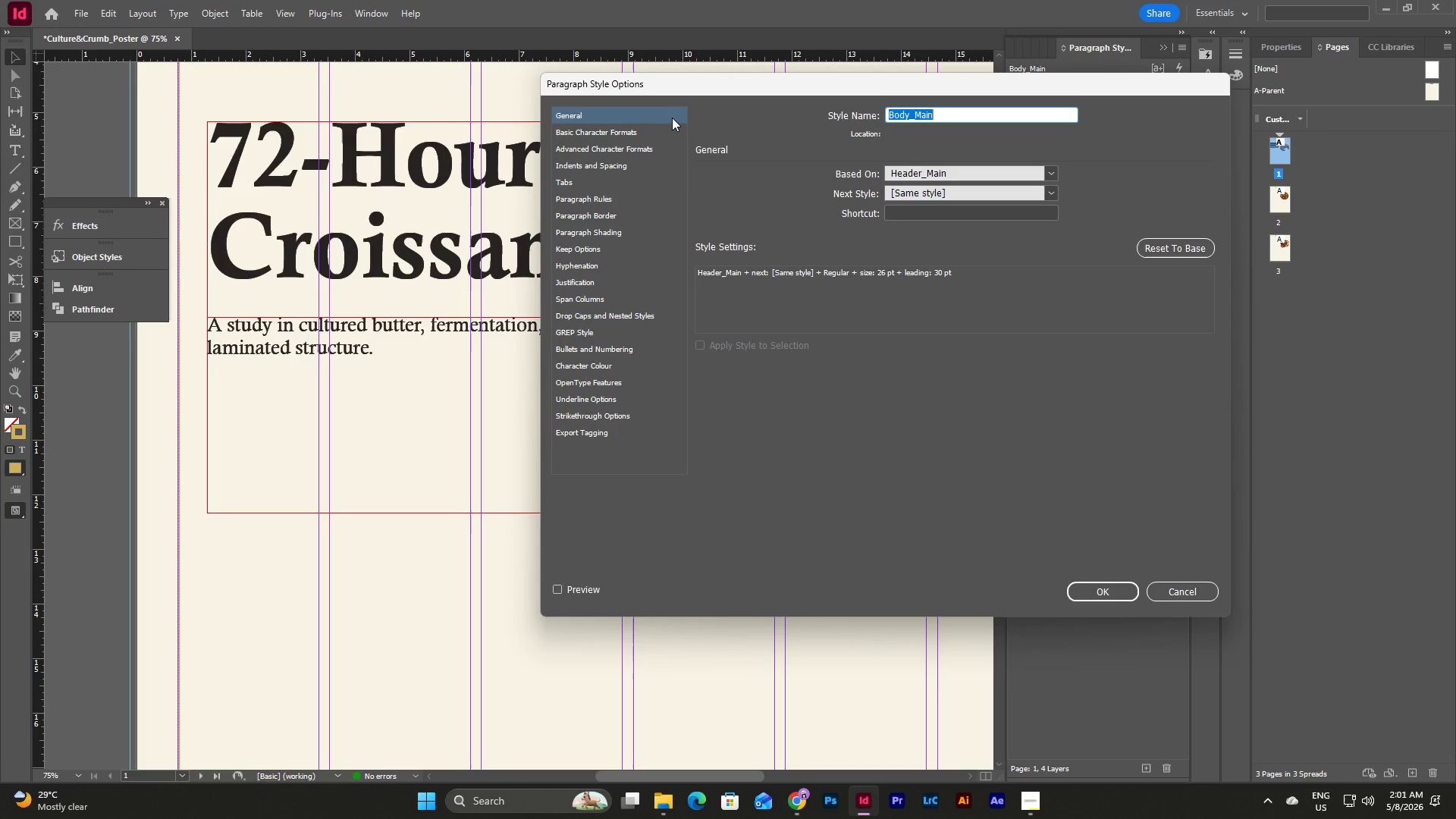 
left_click([643, 129])
 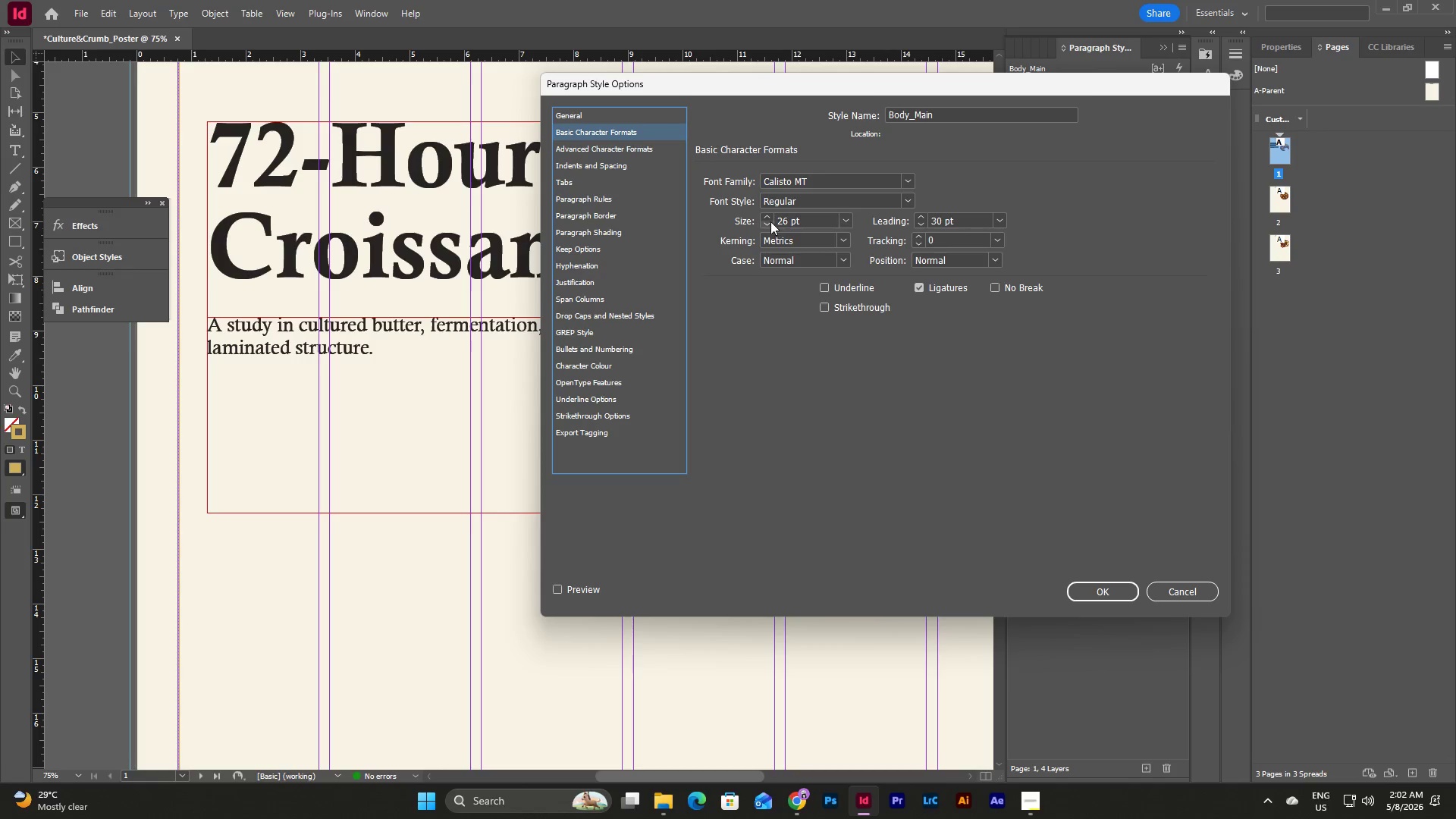 
double_click([769, 221])
 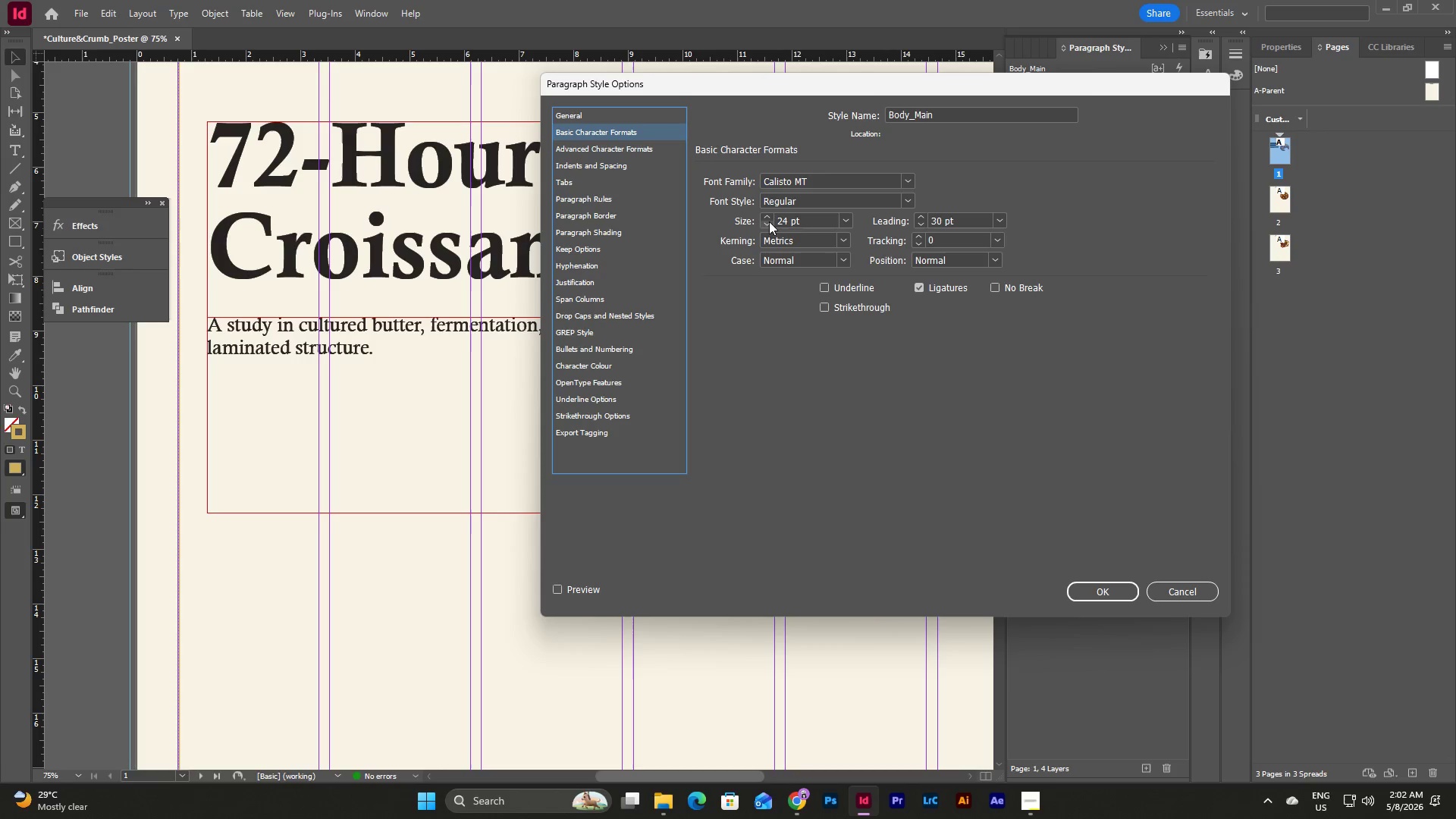 
triple_click([769, 221])
 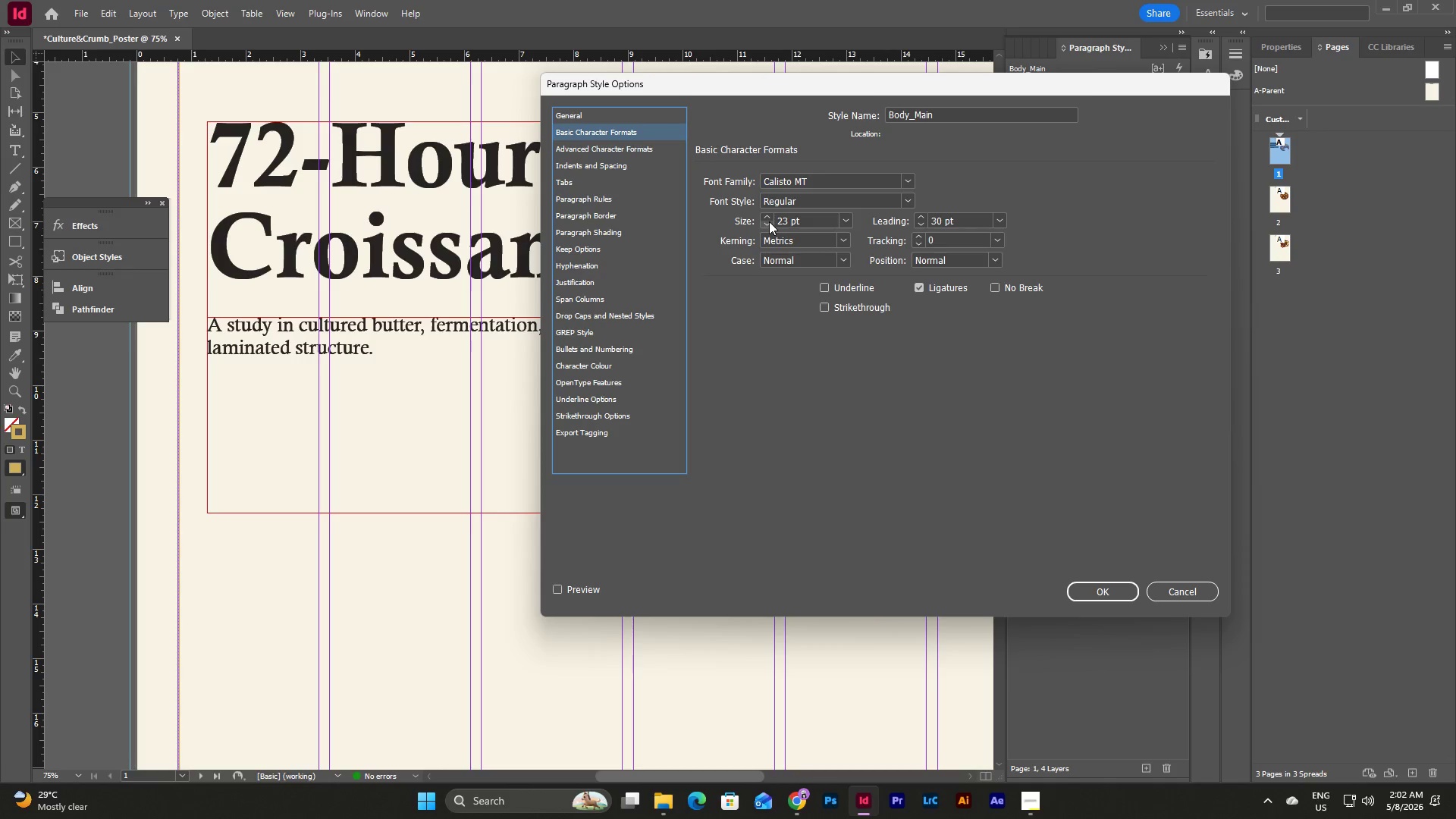 
triple_click([769, 221])
 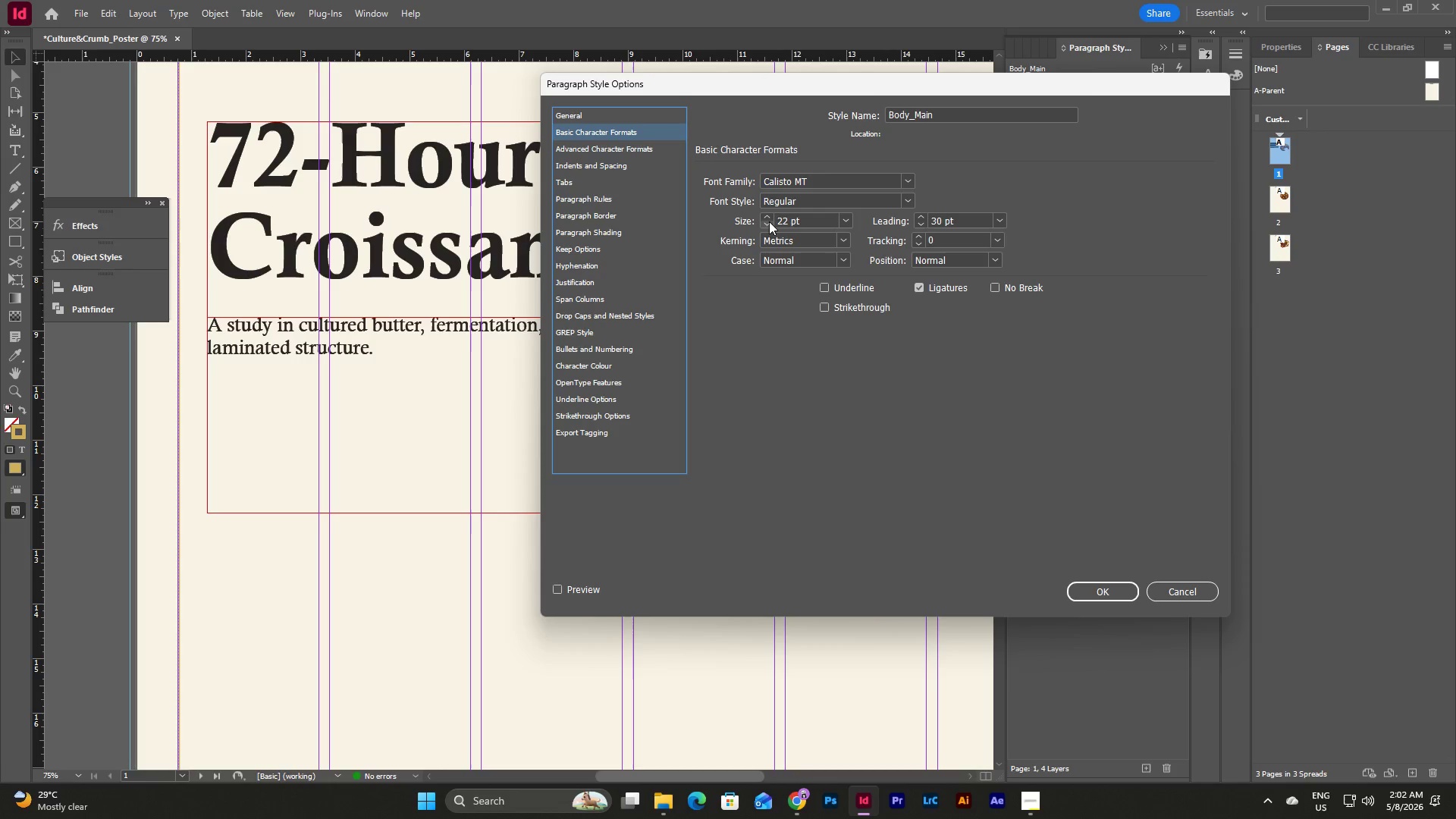 
triple_click([769, 221])
 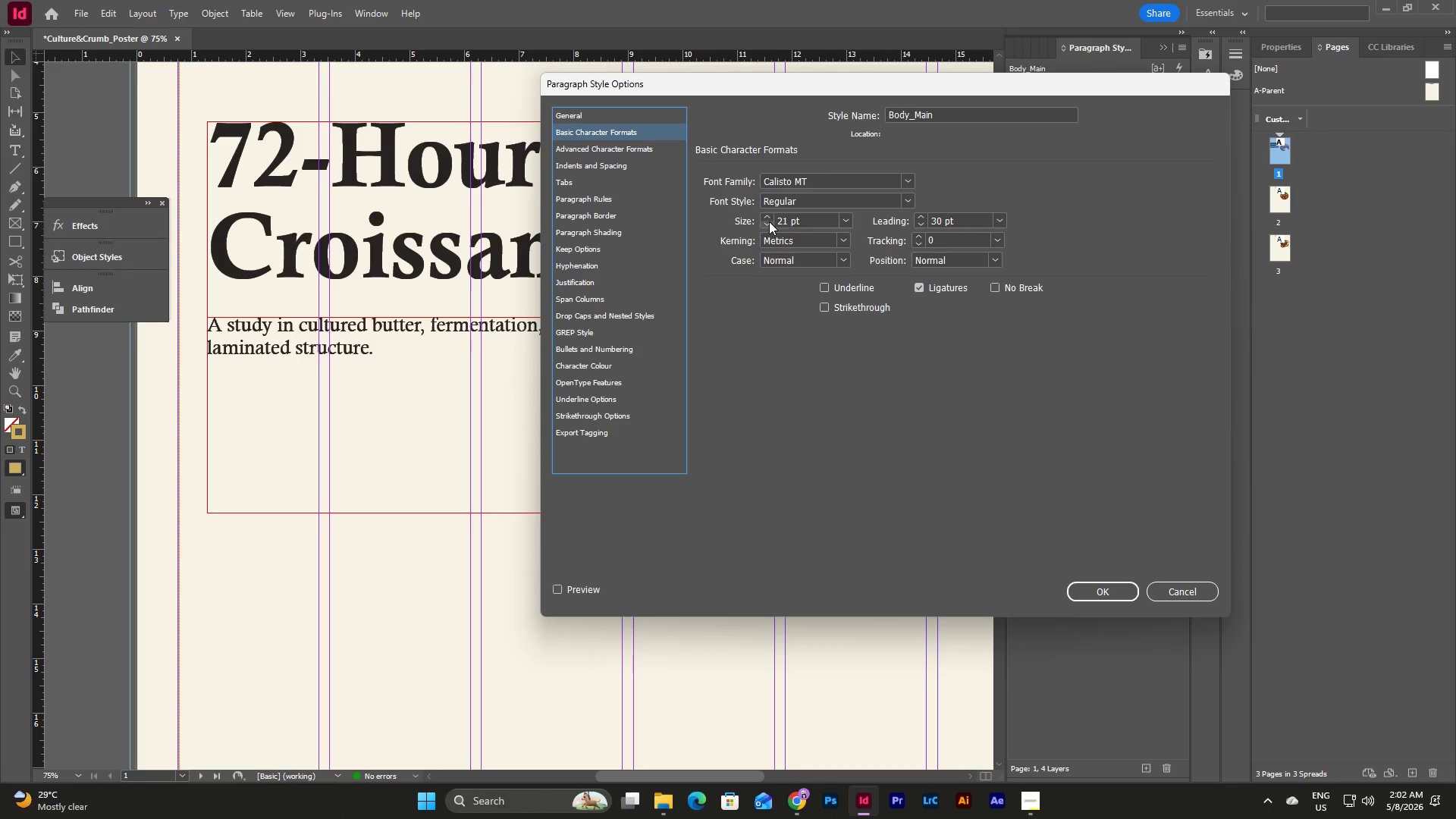 
triple_click([769, 221])
 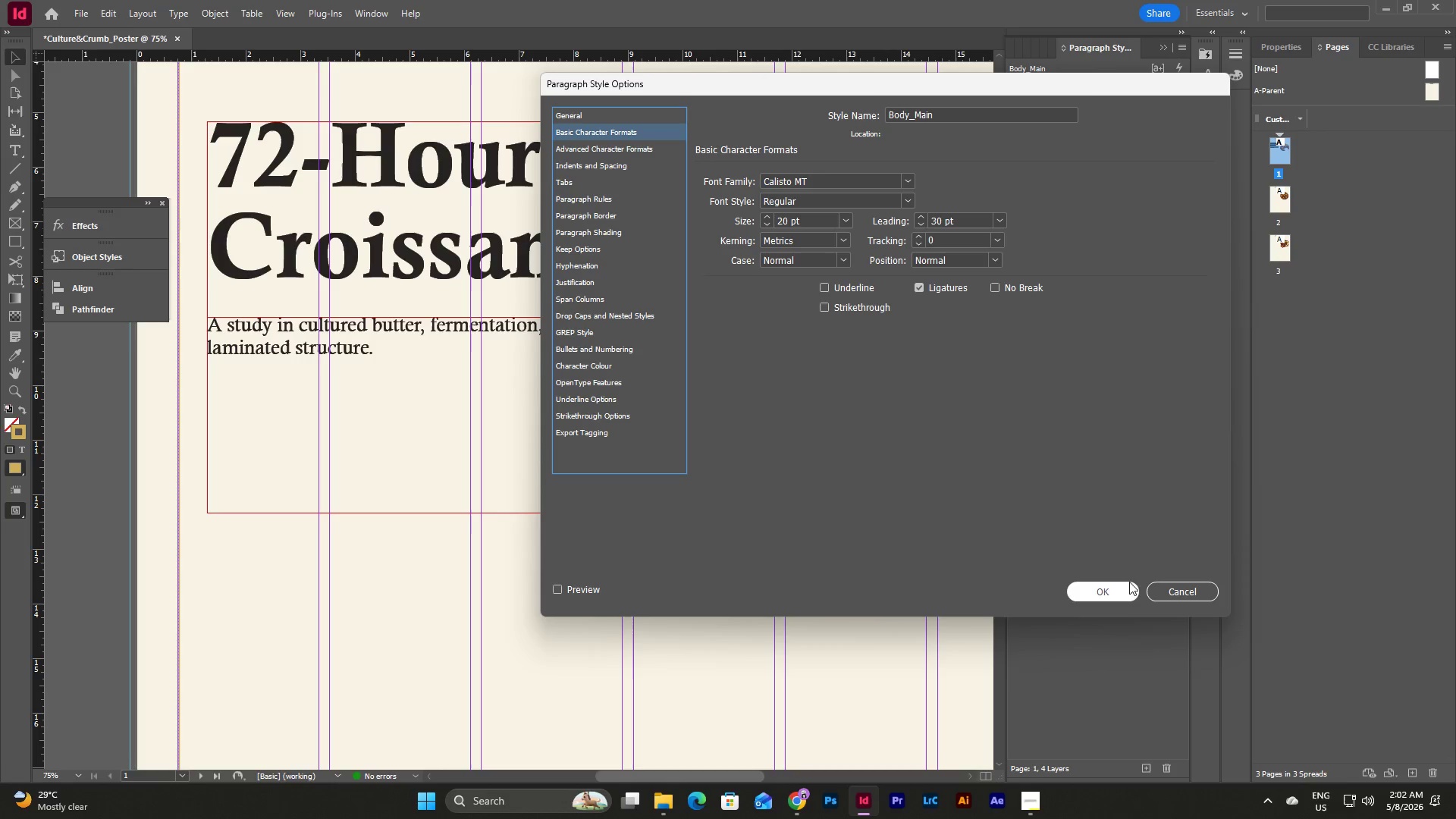 
left_click([1122, 593])
 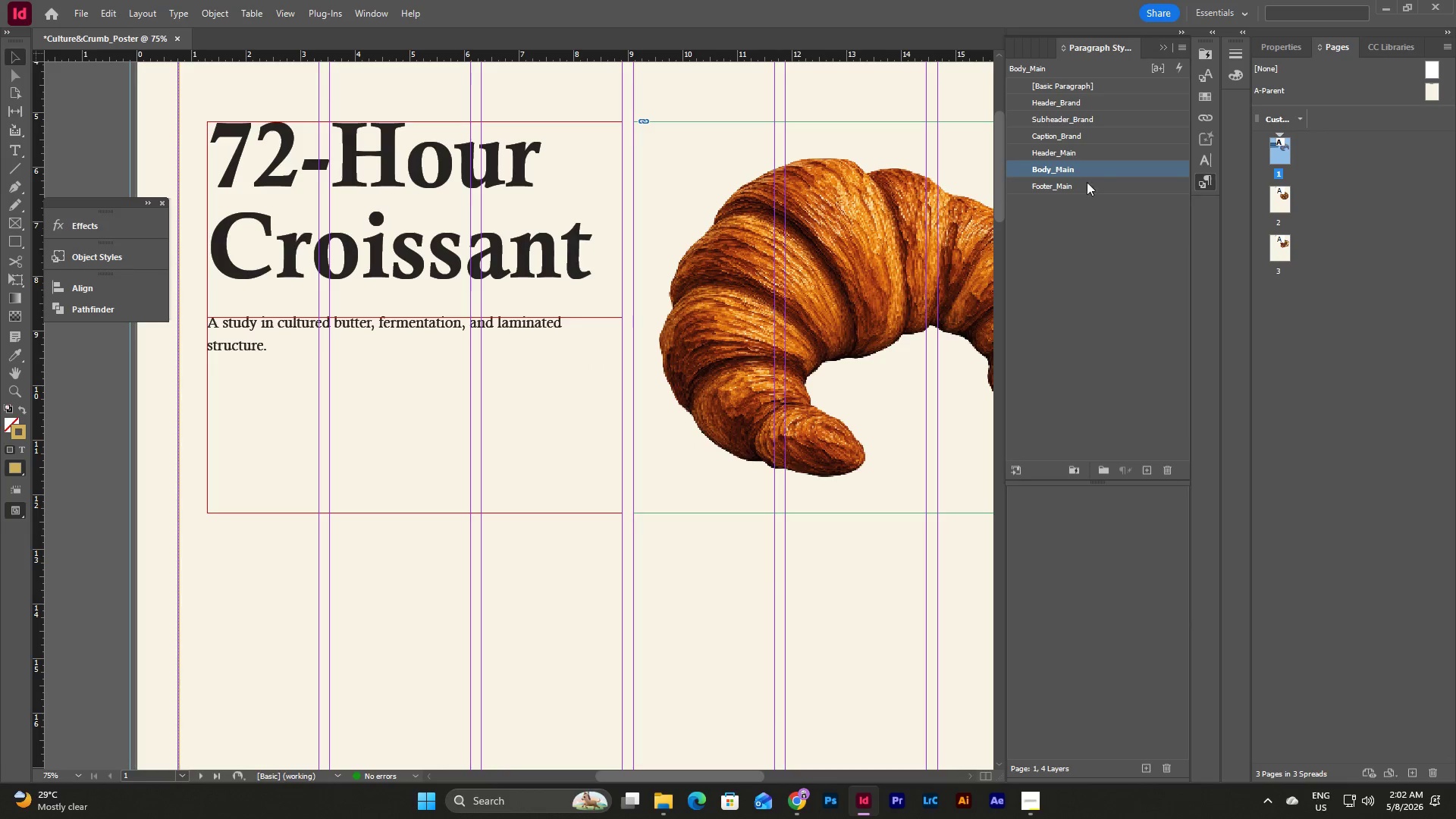 
double_click([1103, 168])
 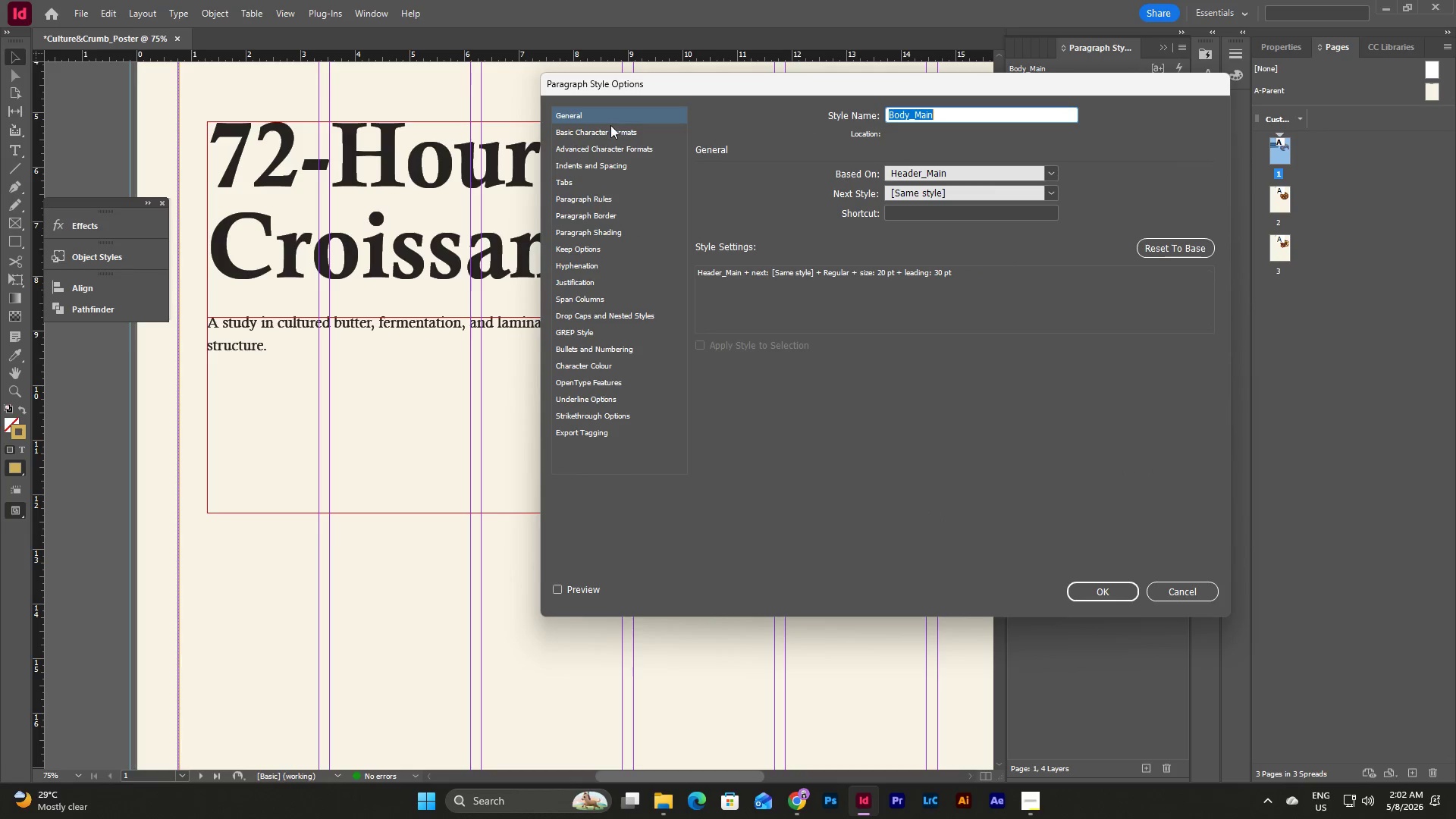 
left_click([610, 130])
 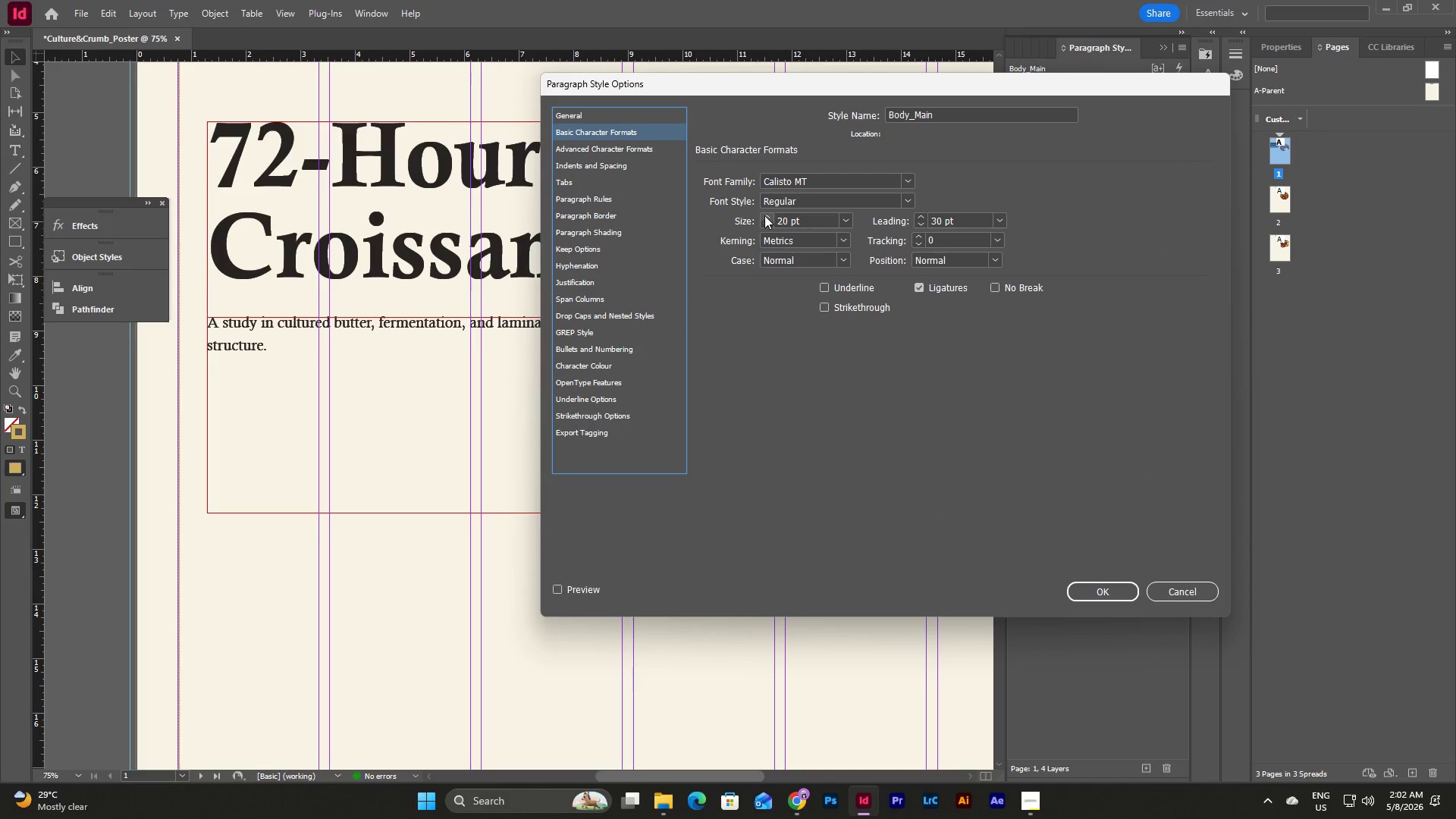 
double_click([764, 215])
 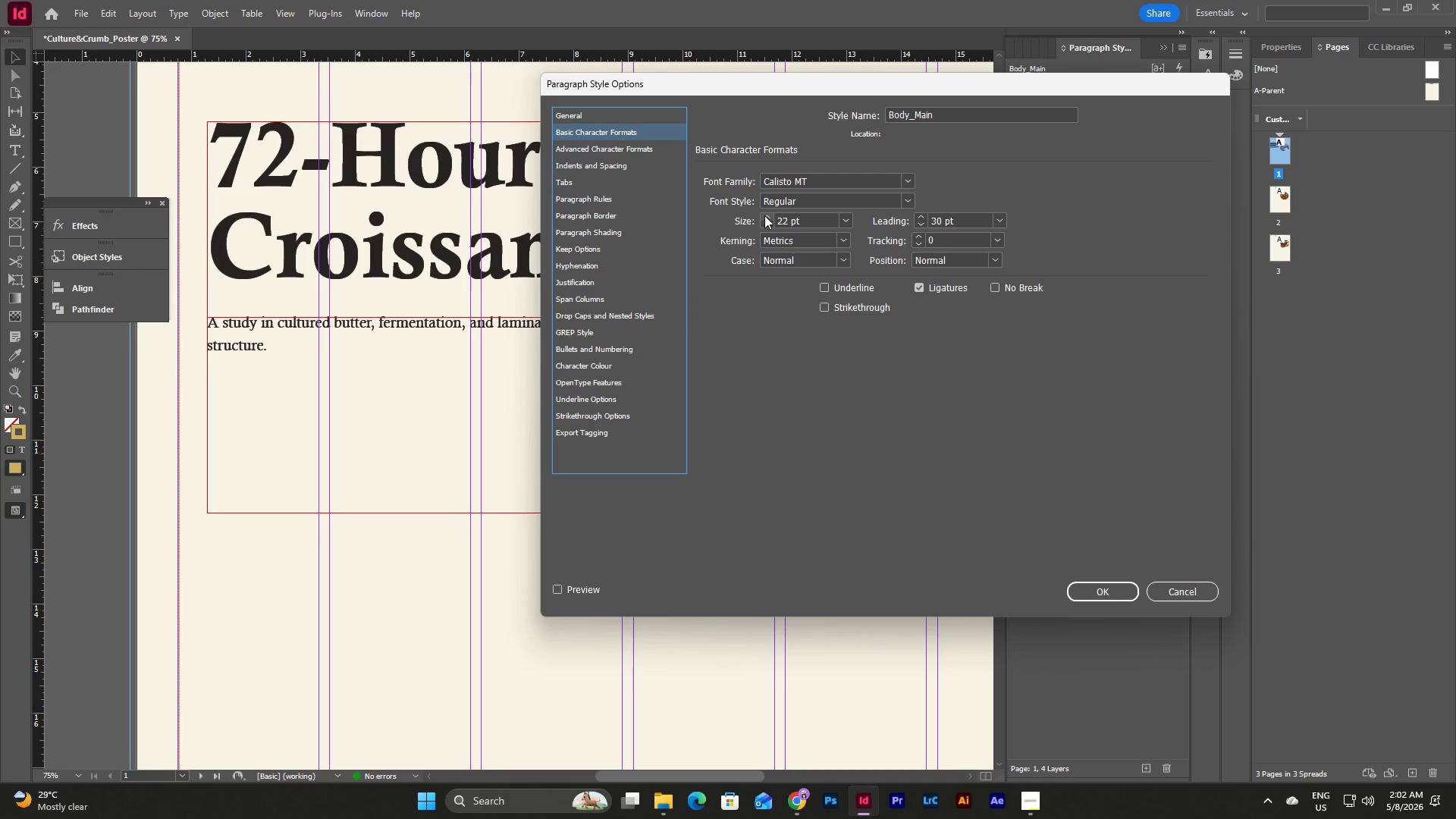 
triple_click([764, 215])
 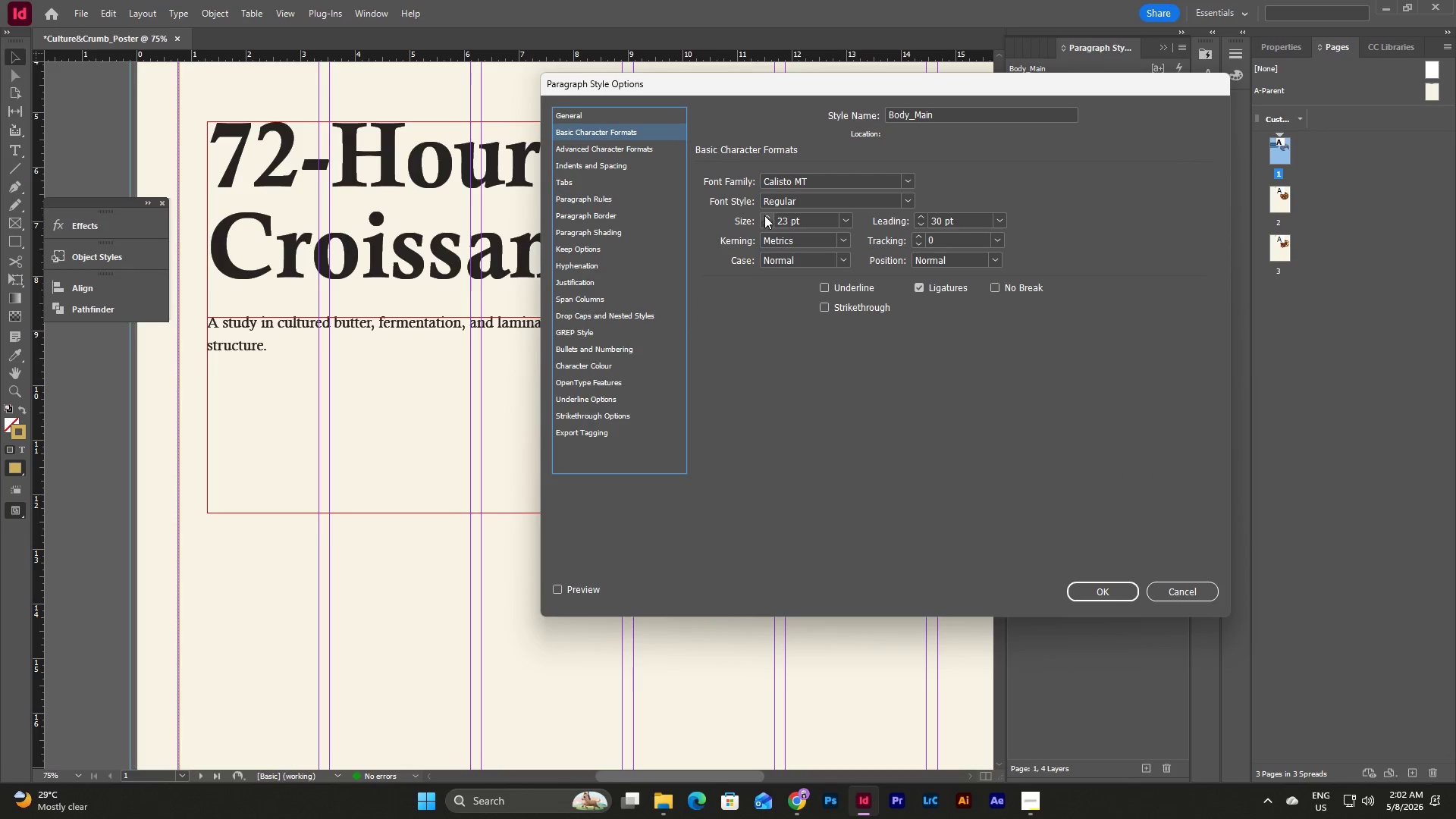 
triple_click([764, 215])
 